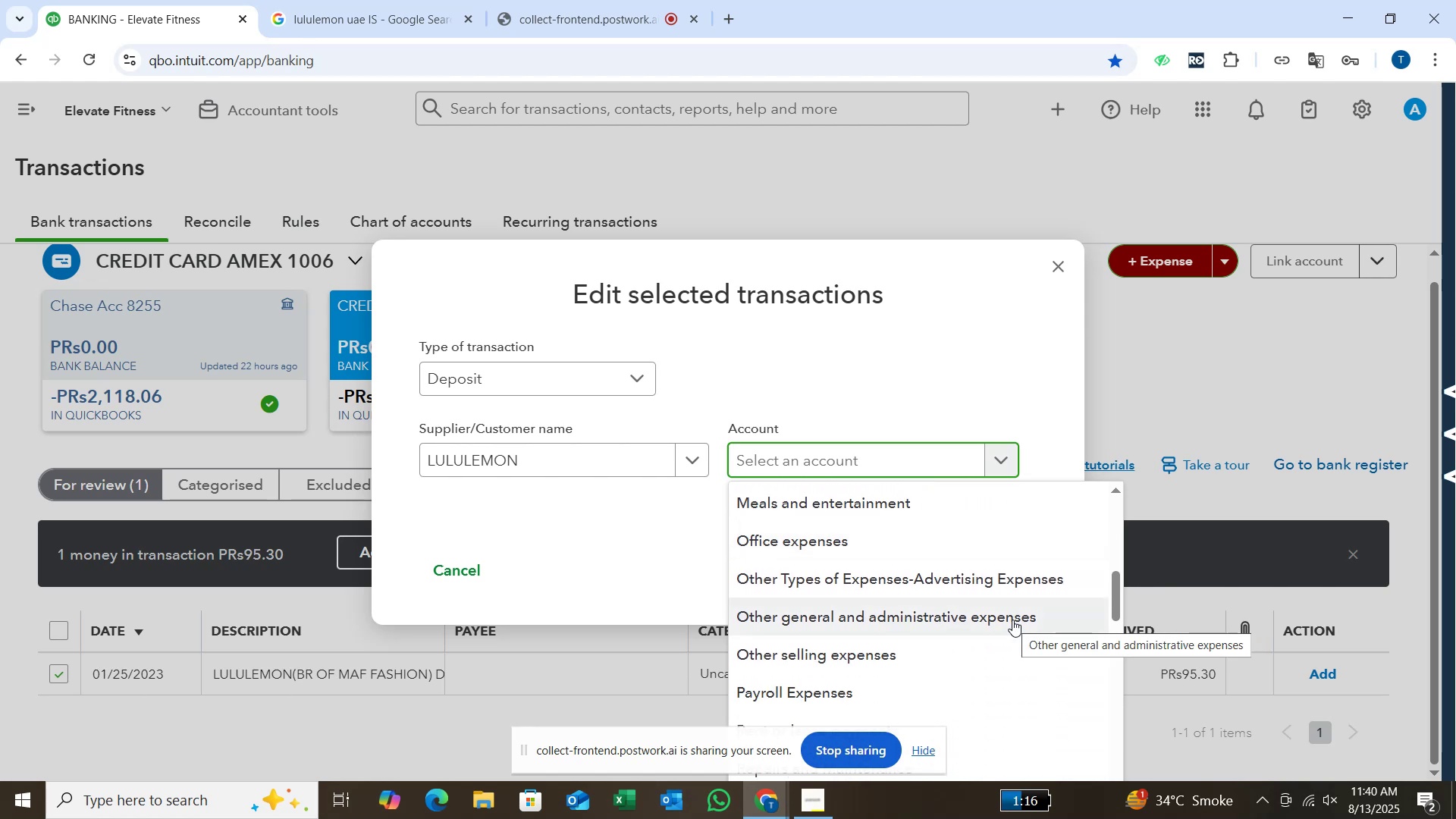 
scroll: coordinate [1012, 620], scroll_direction: down, amount: 4.0
 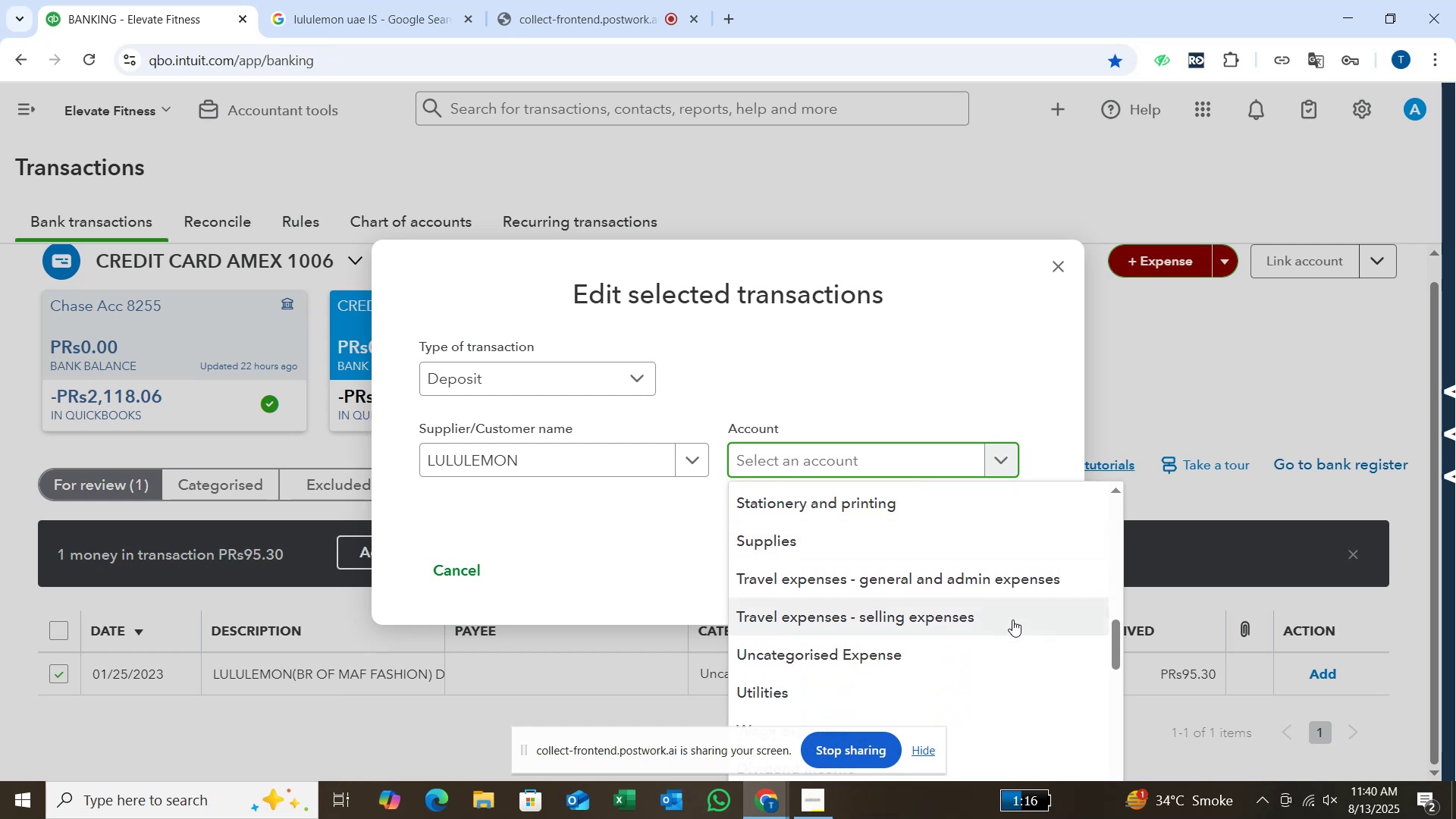 
scroll: coordinate [1013, 609], scroll_direction: up, amount: 14.0
 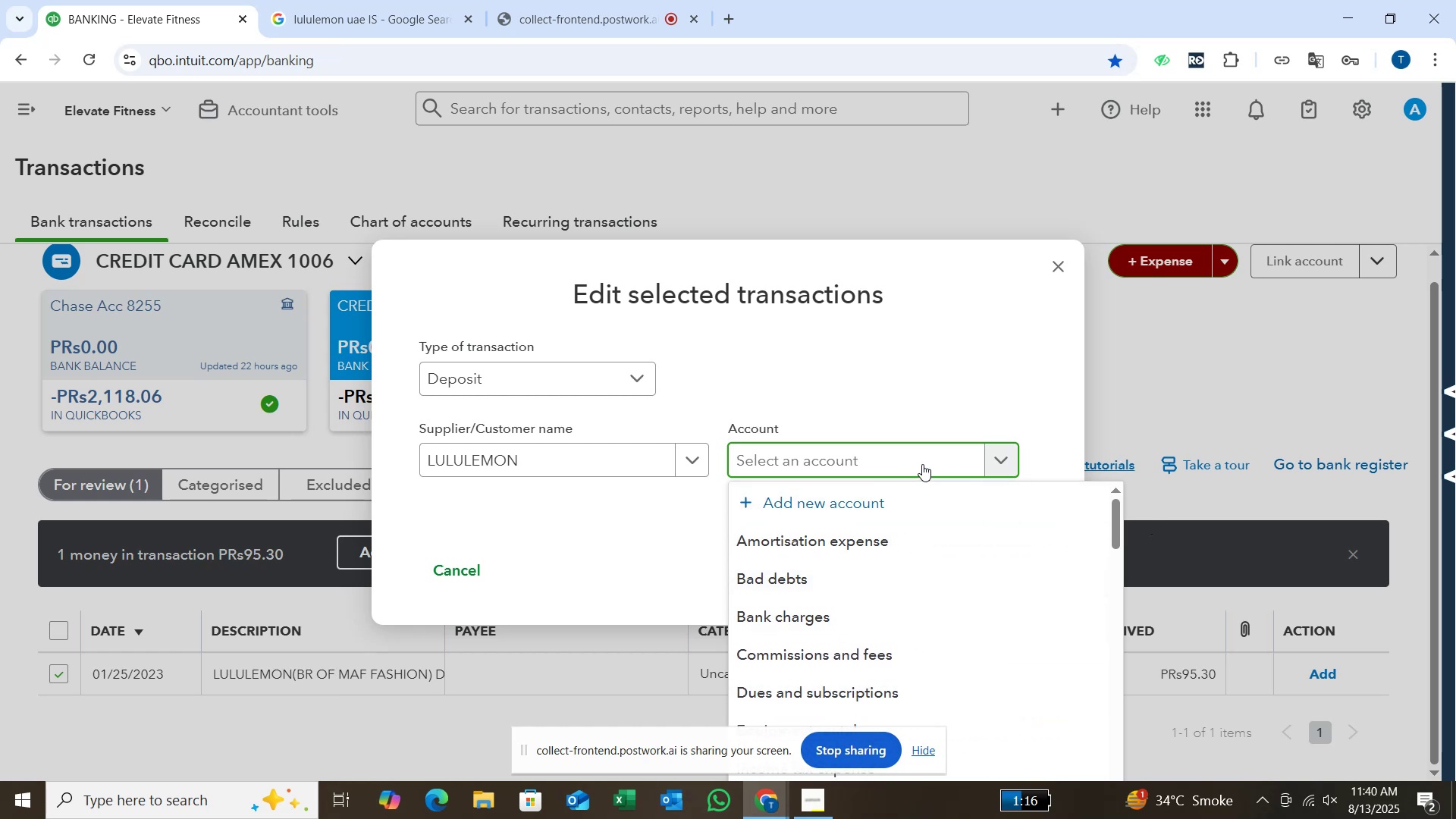 
left_click([917, 462])
 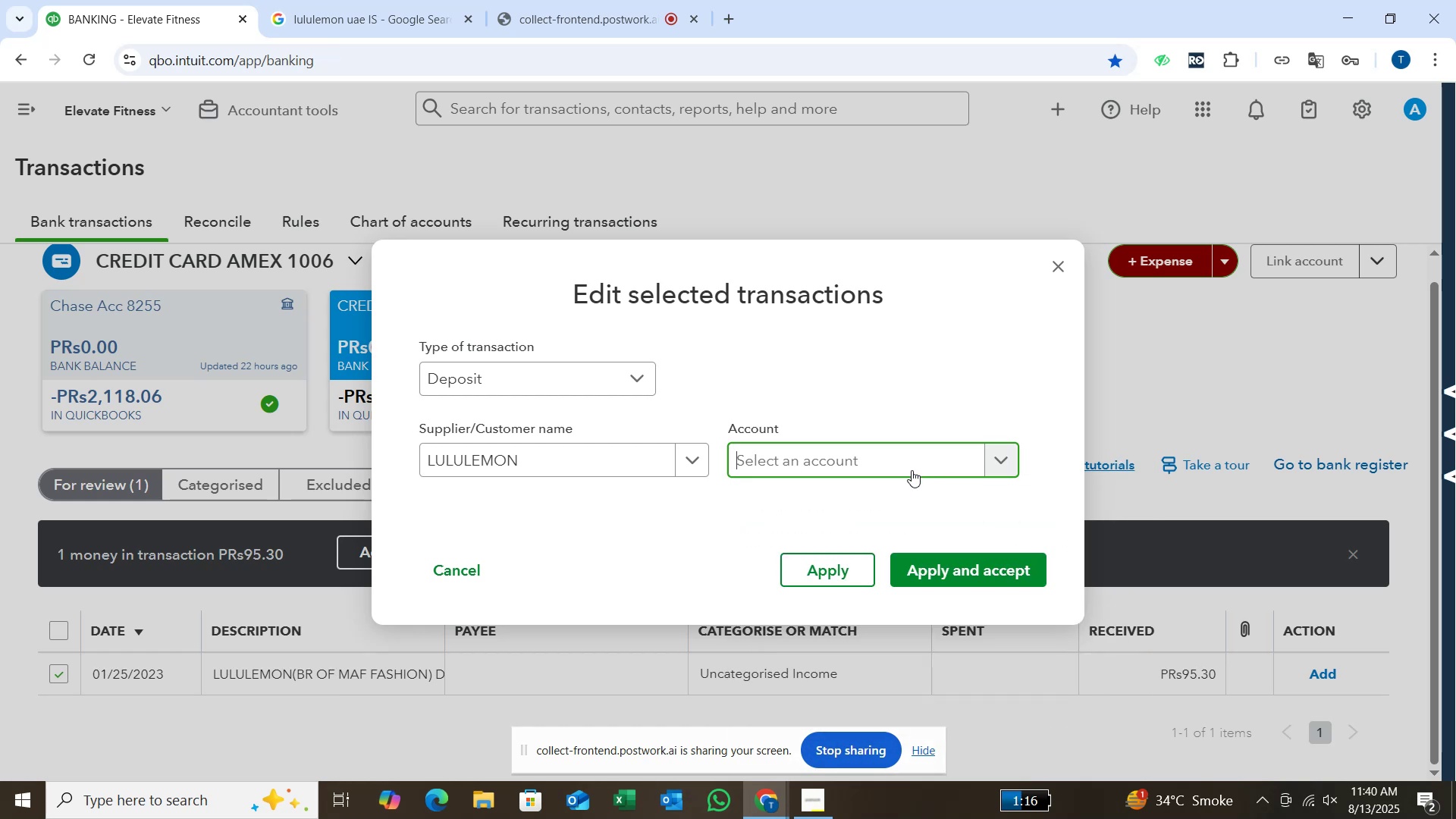 
type(PRODUC)
key(Backspace)
key(Backspace)
 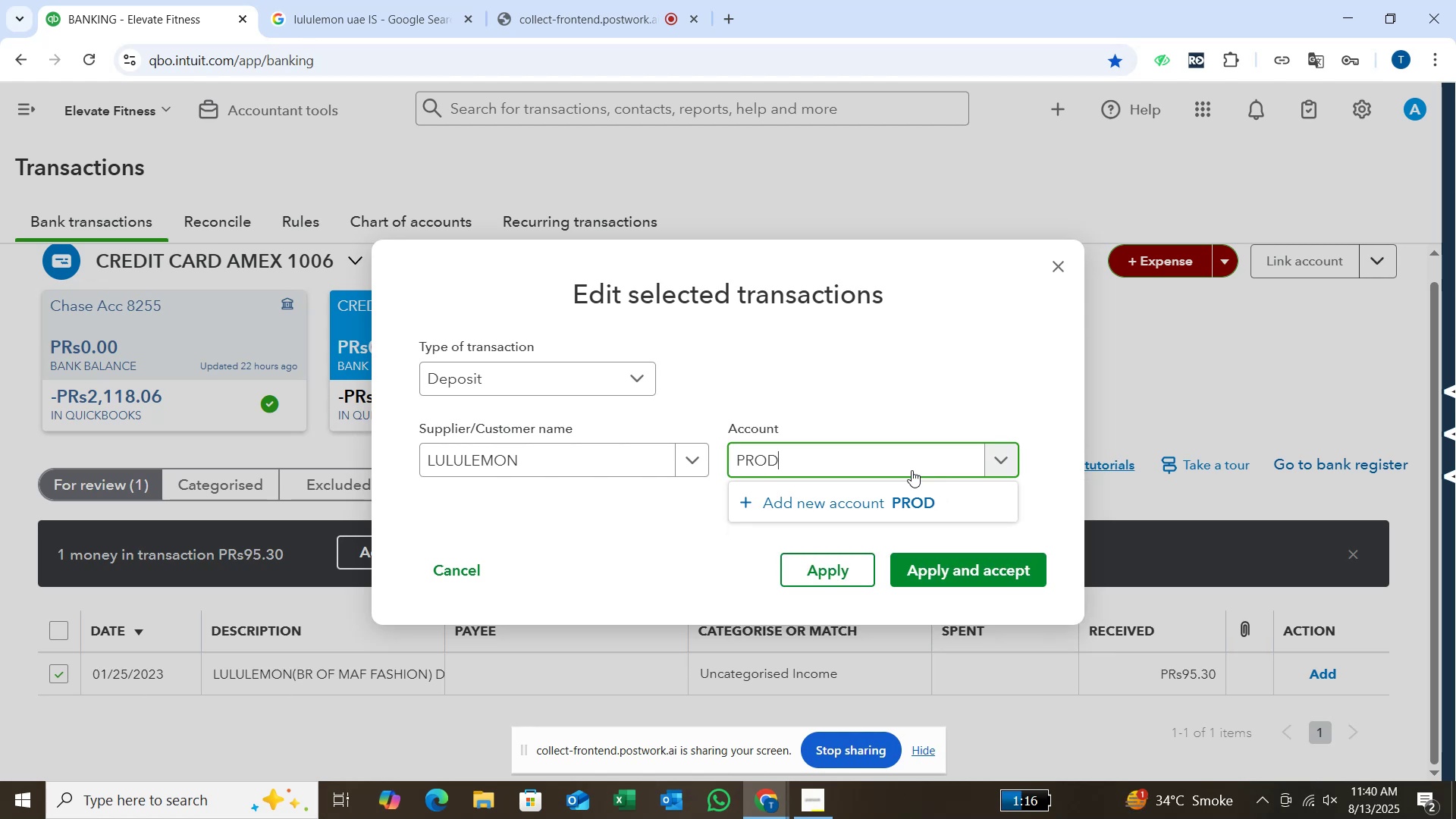 
wait(5.59)
 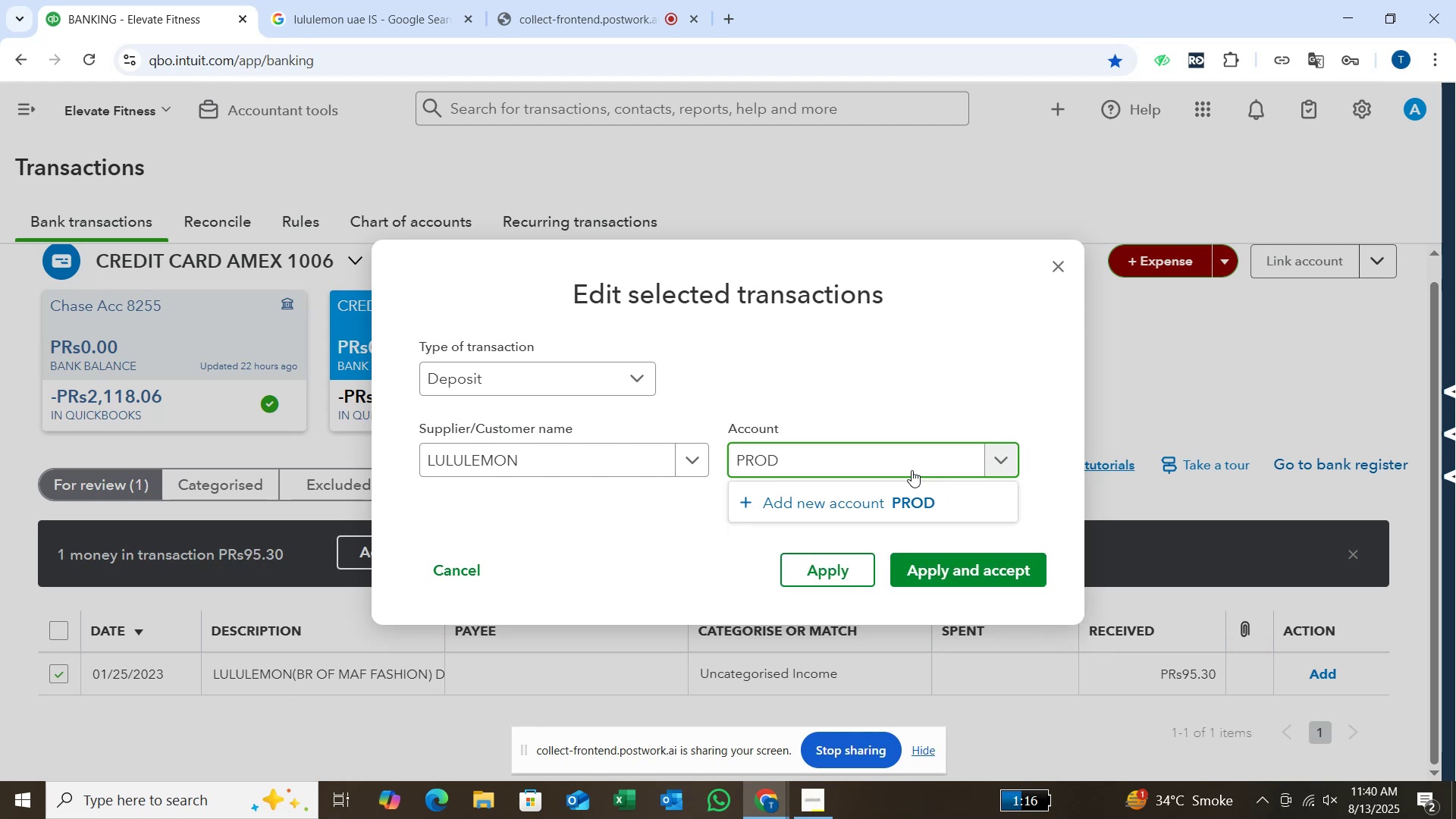 
key(Backspace)
 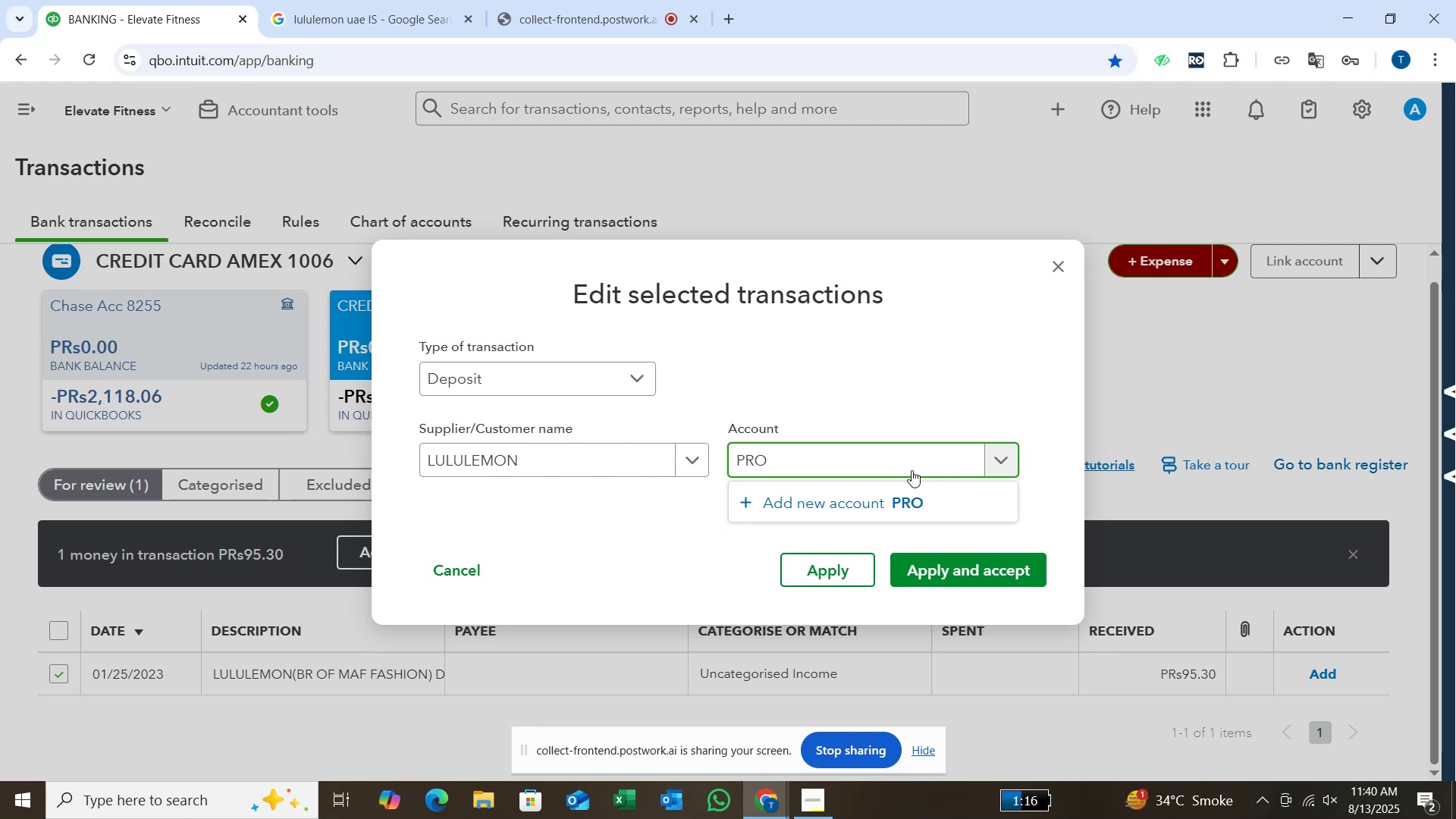 
key(Backspace)
 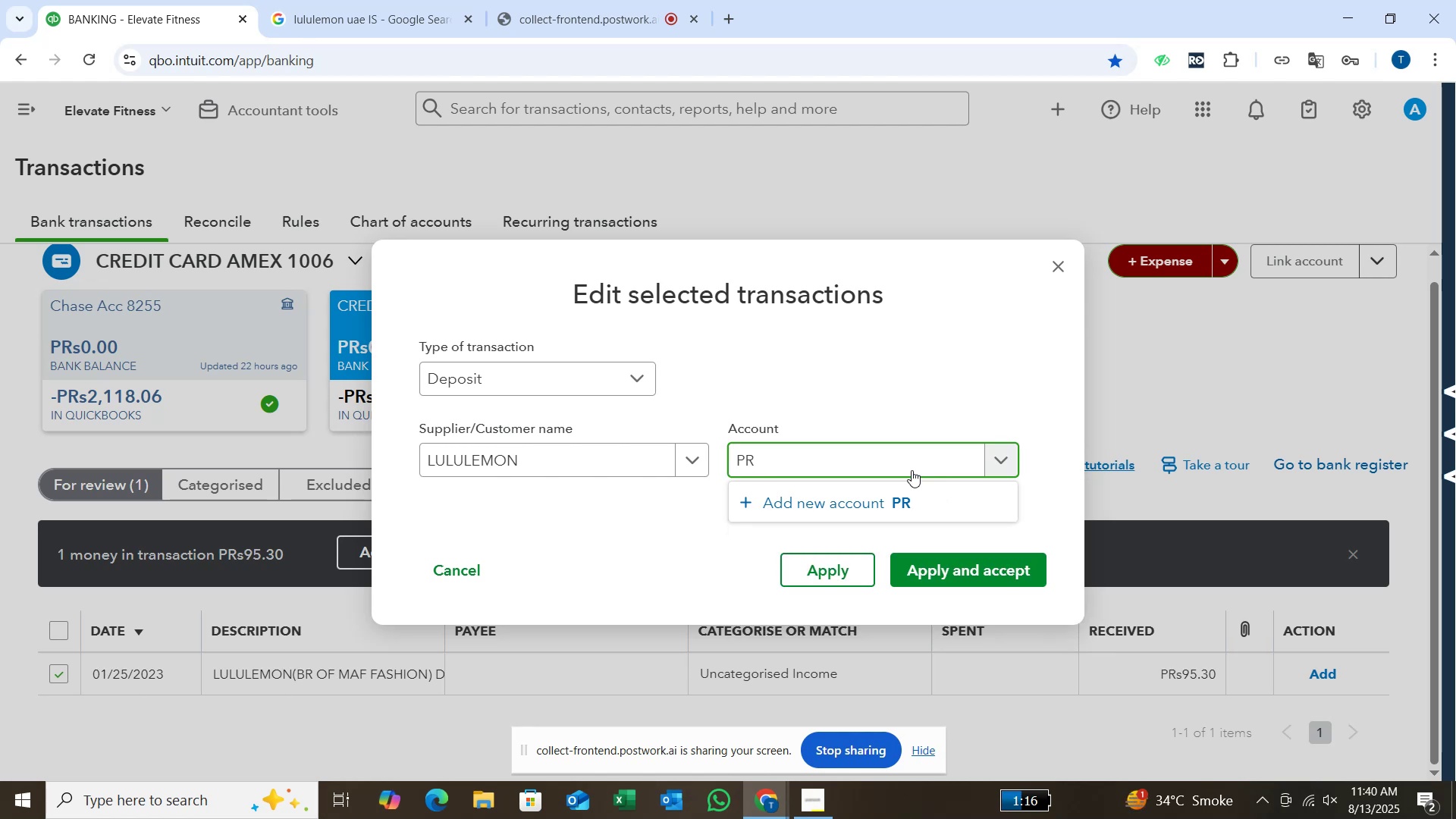 
key(Backspace)
 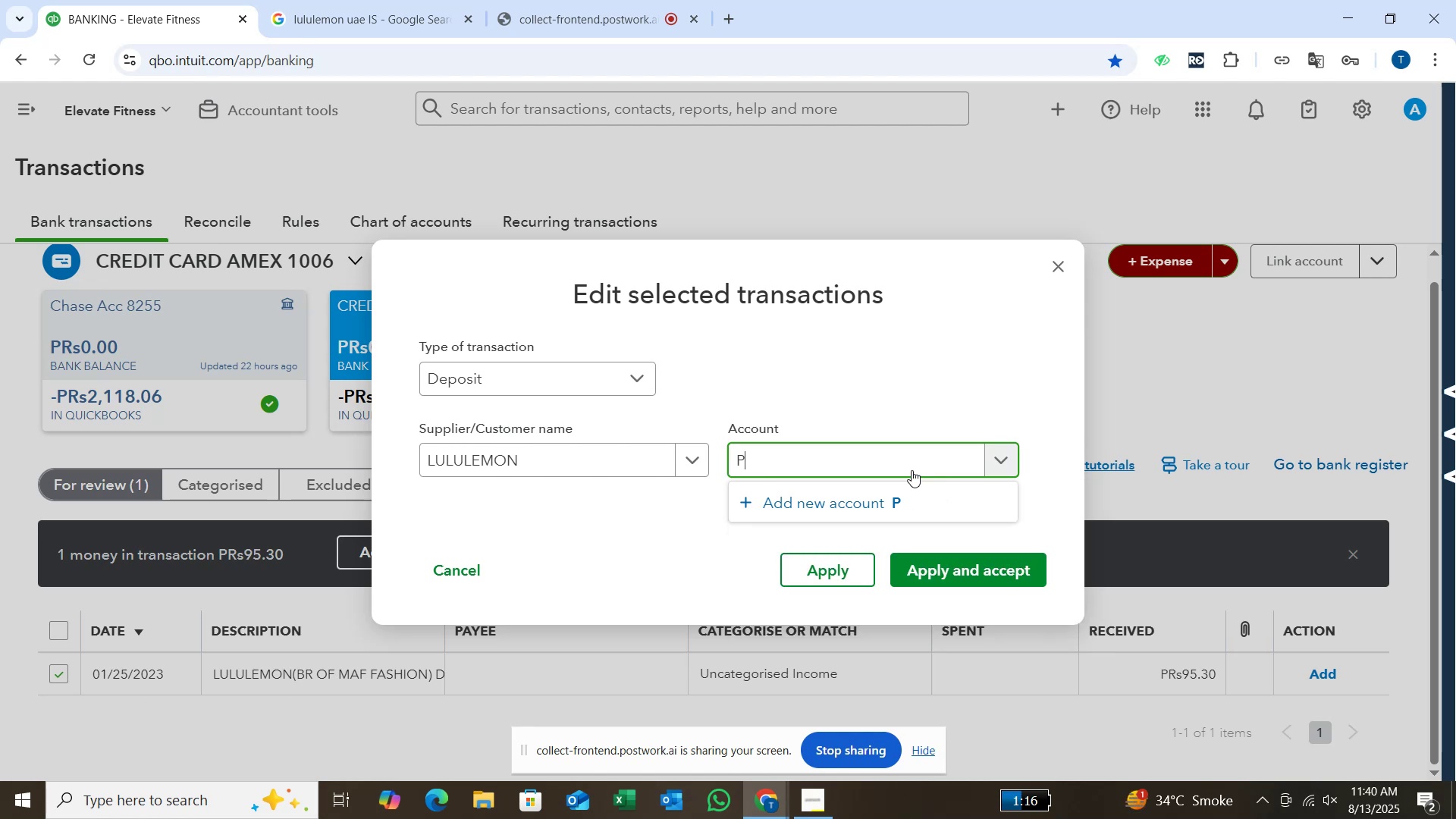 
key(Backspace)
 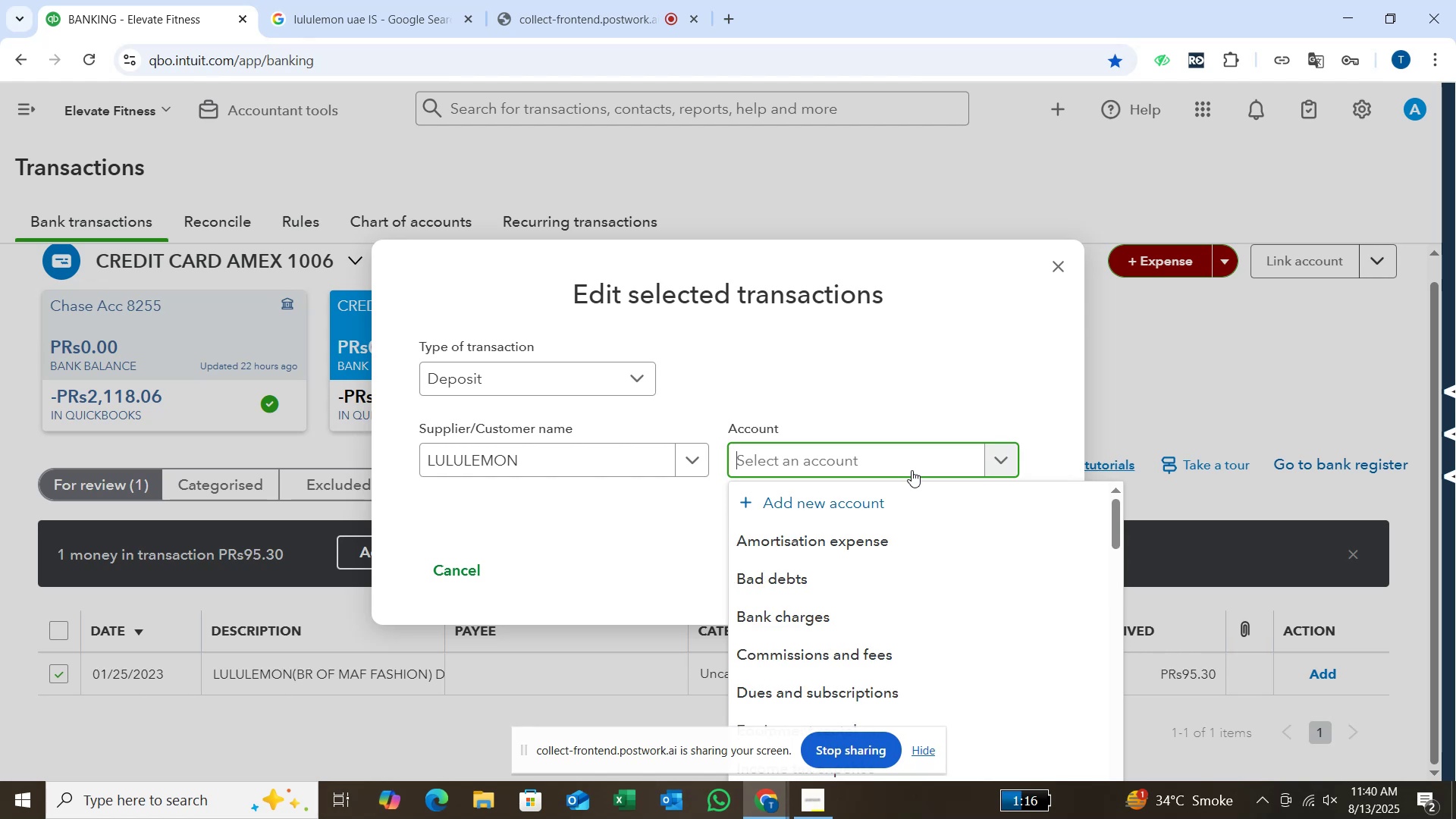 
key(ArrowDown)
 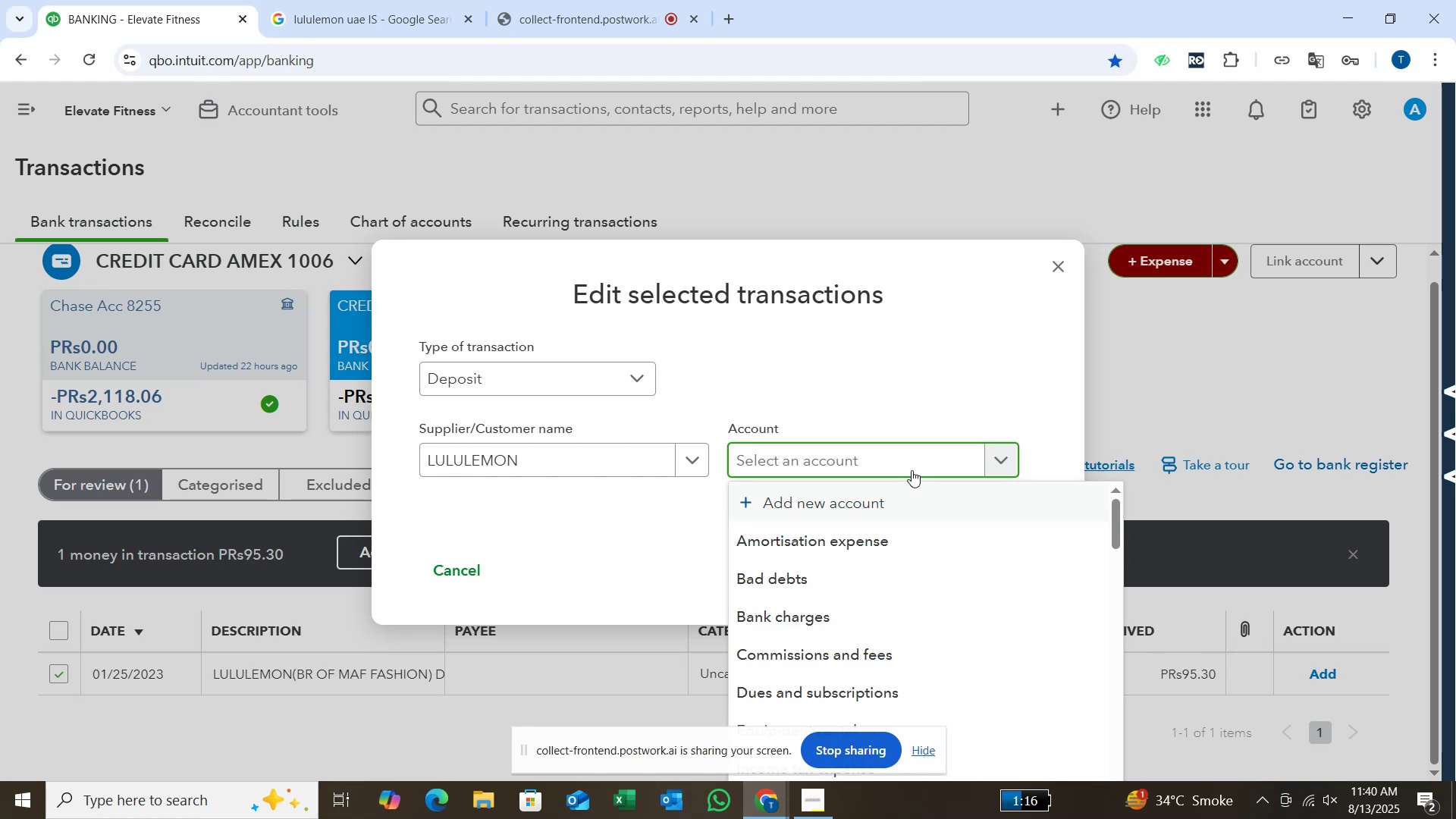 
key(ArrowDown)
 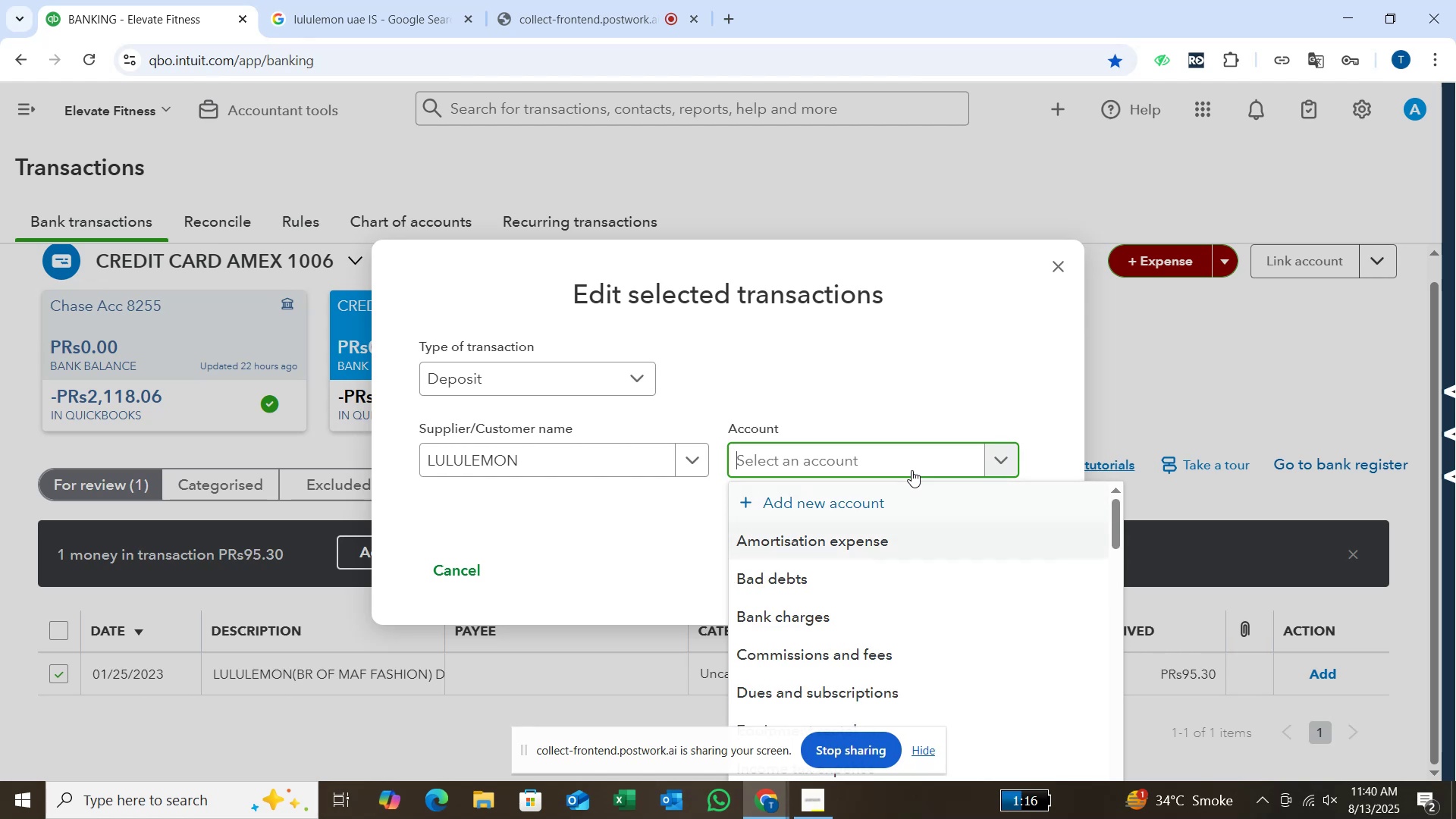 
key(ArrowDown)
 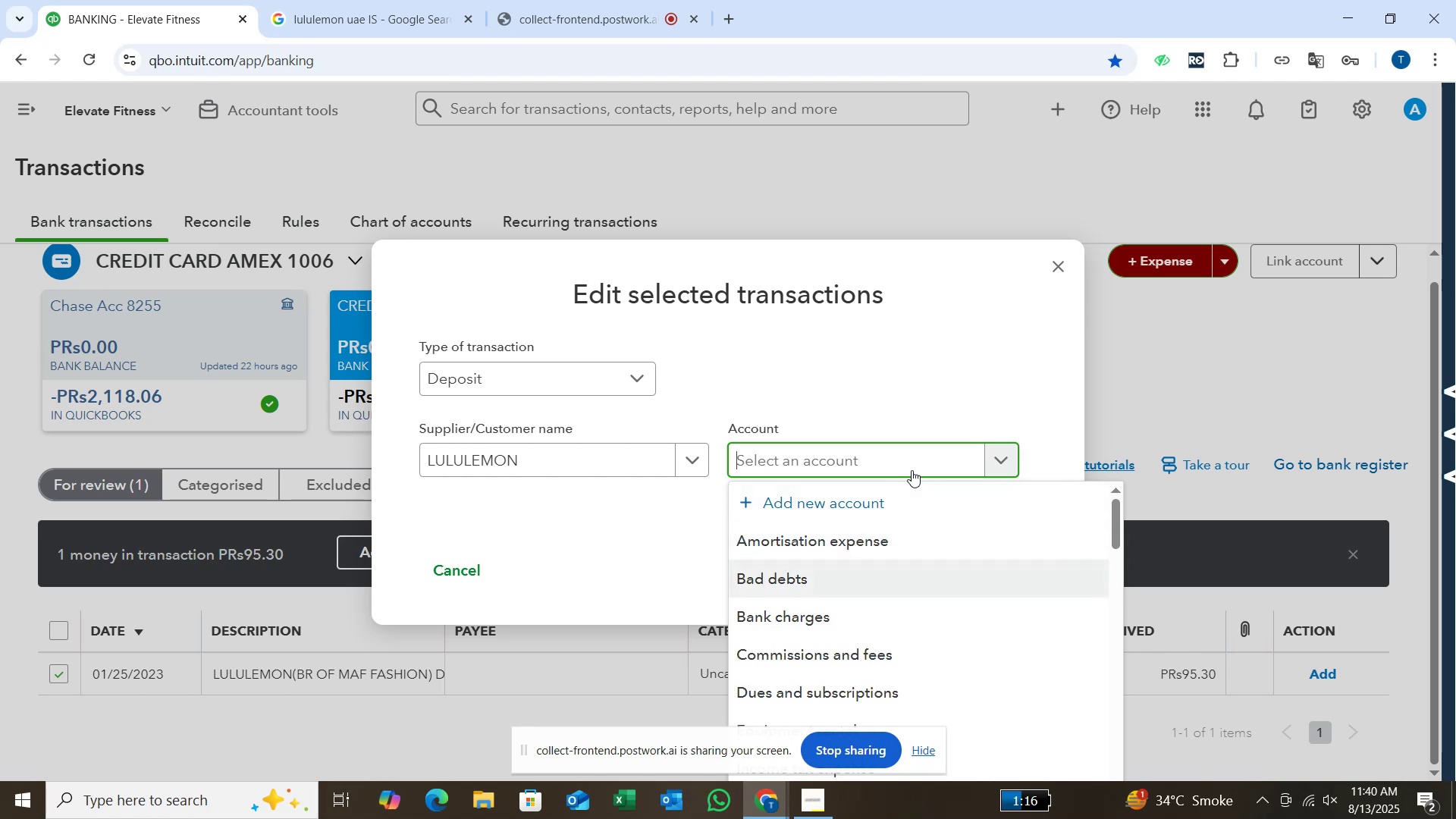 
key(ArrowDown)
 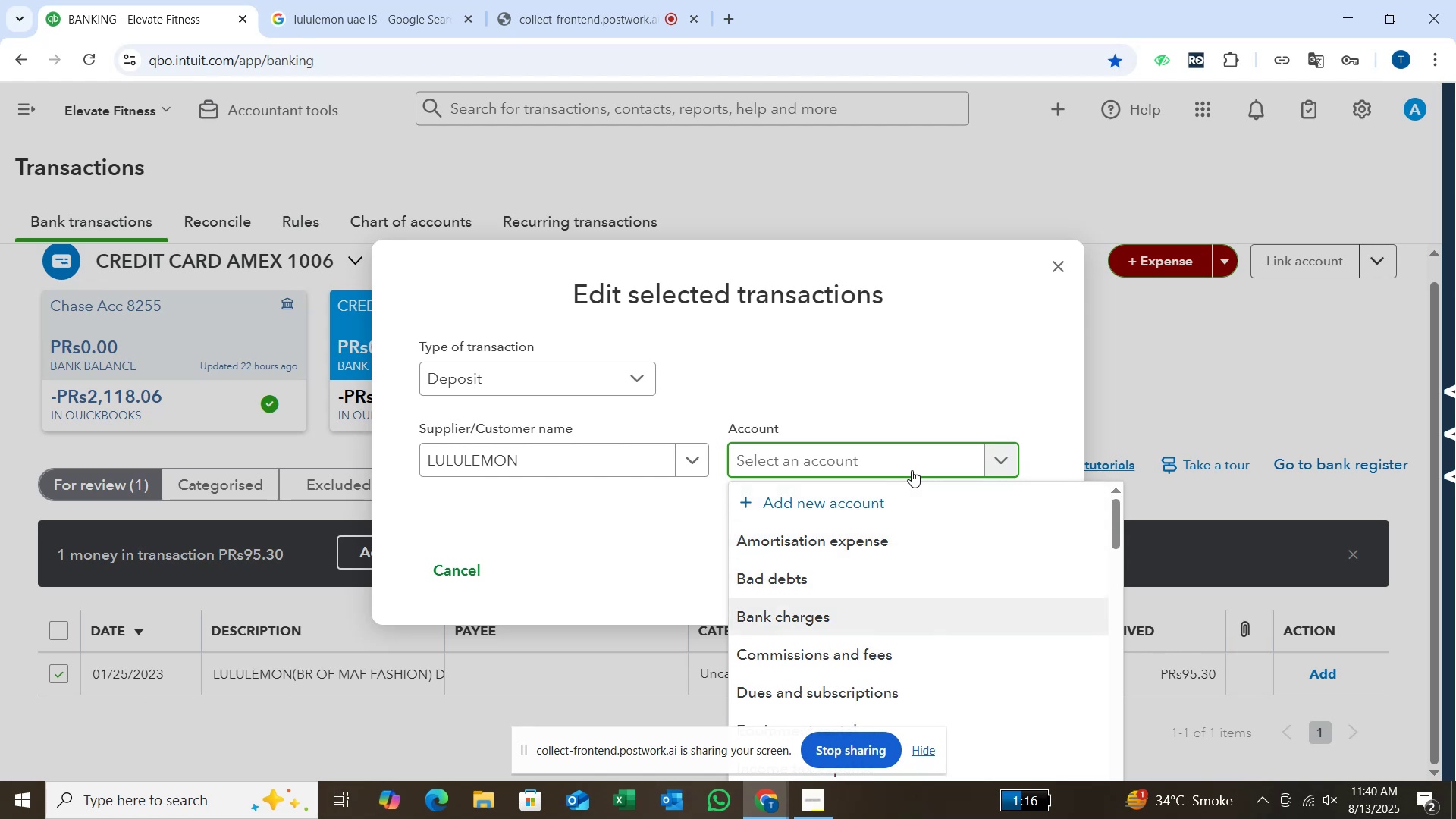 
key(ArrowDown)
 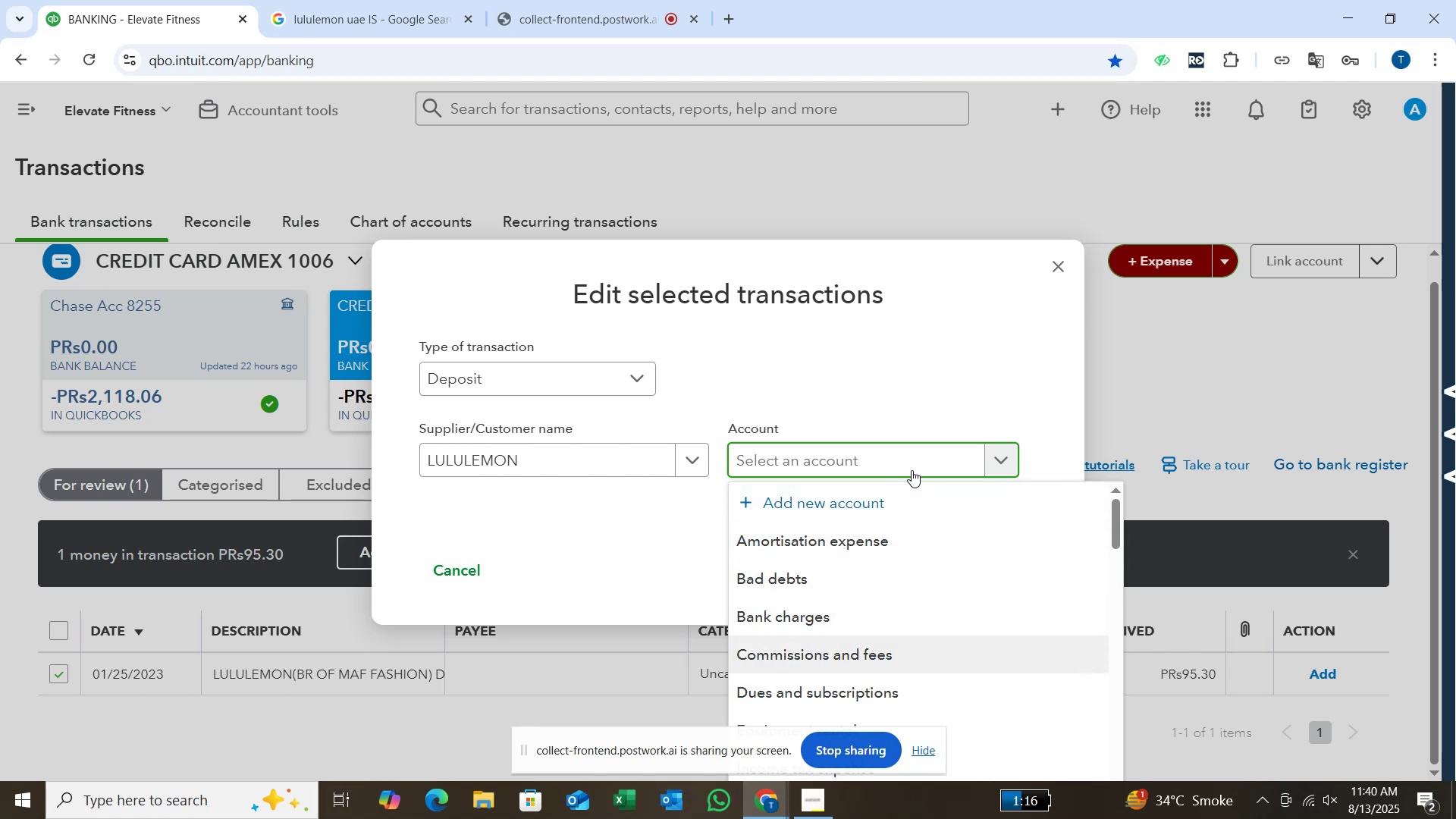 
key(ArrowDown)
 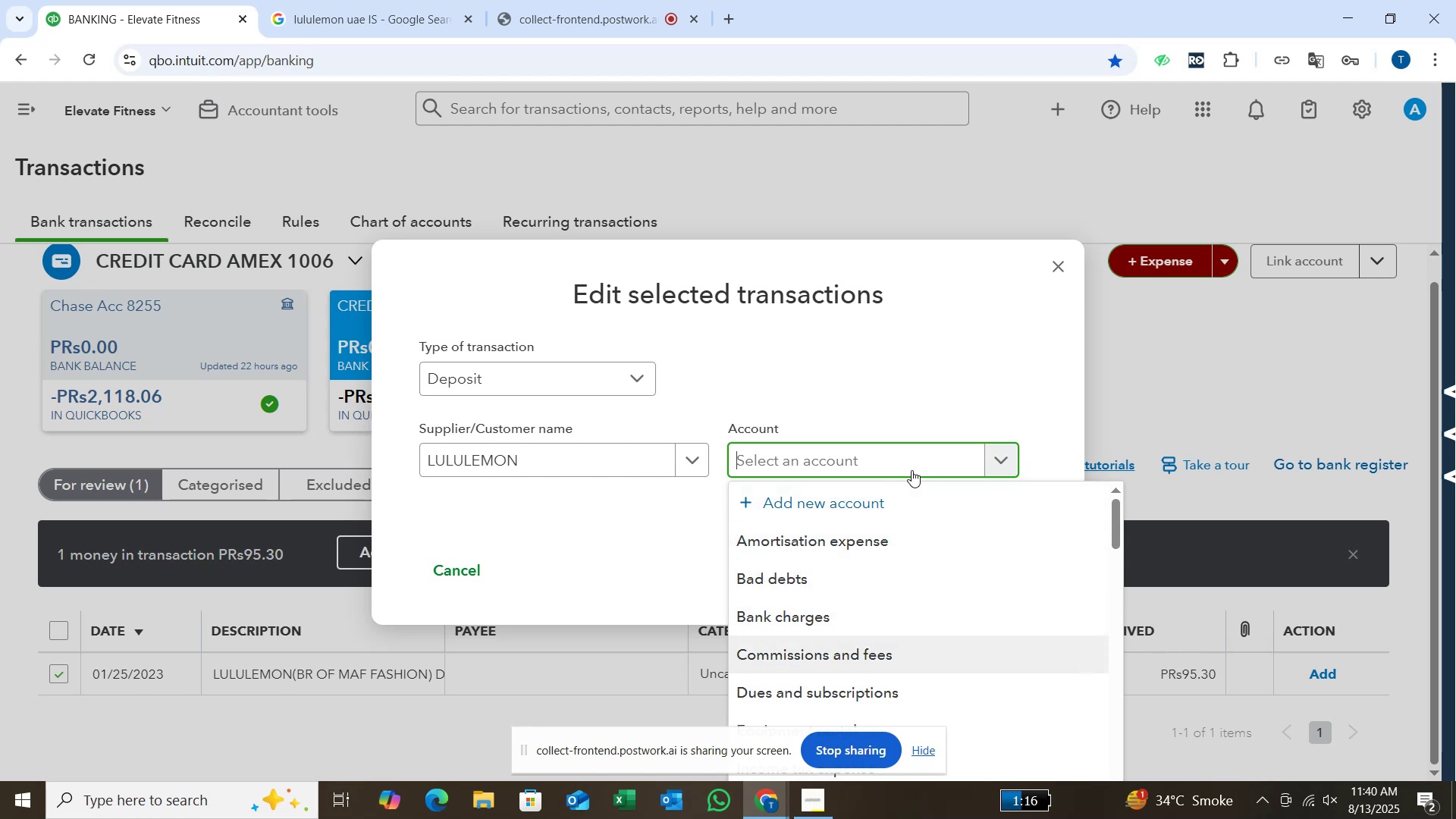 
key(ArrowDown)
 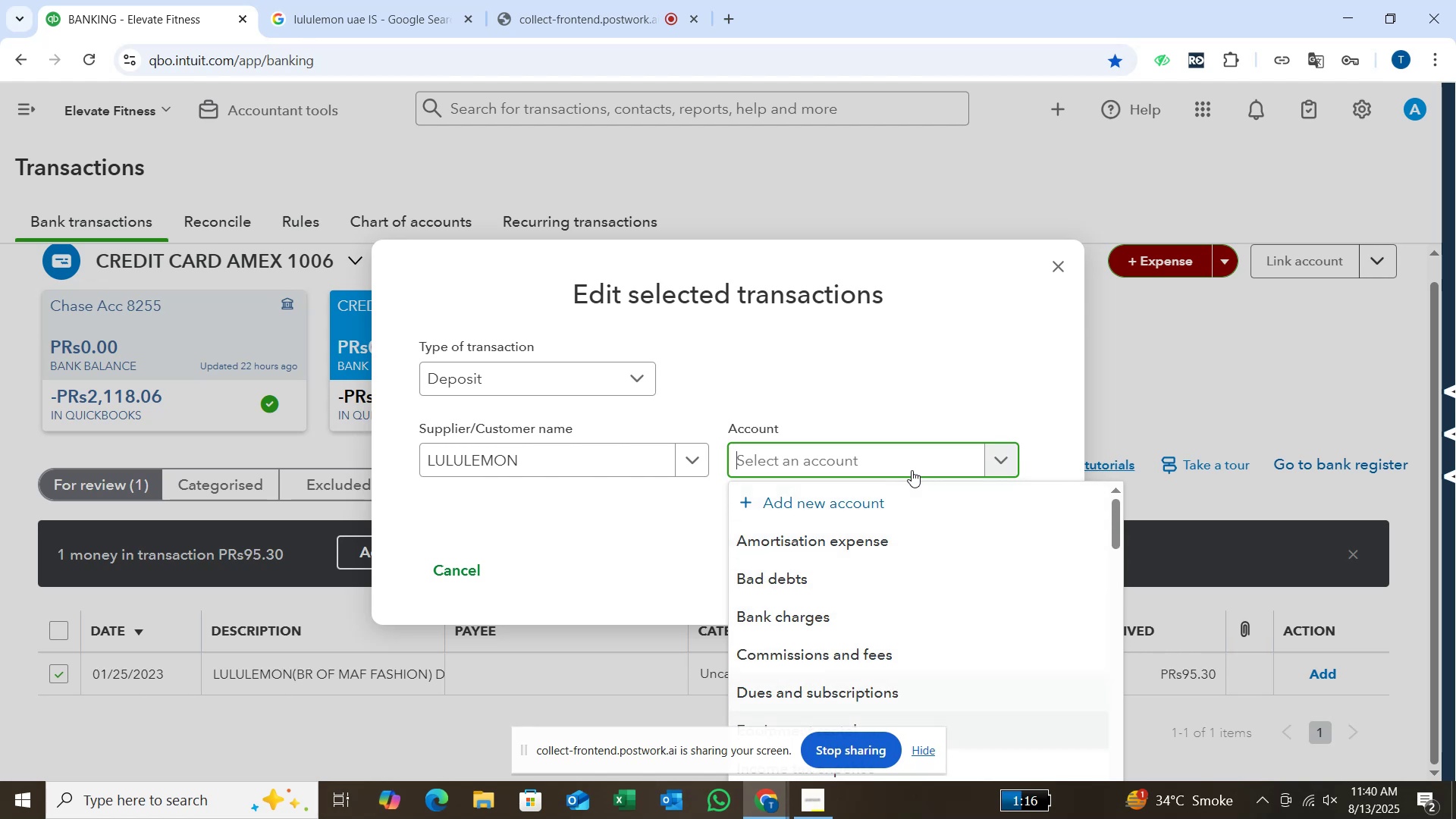 
key(ArrowDown)
 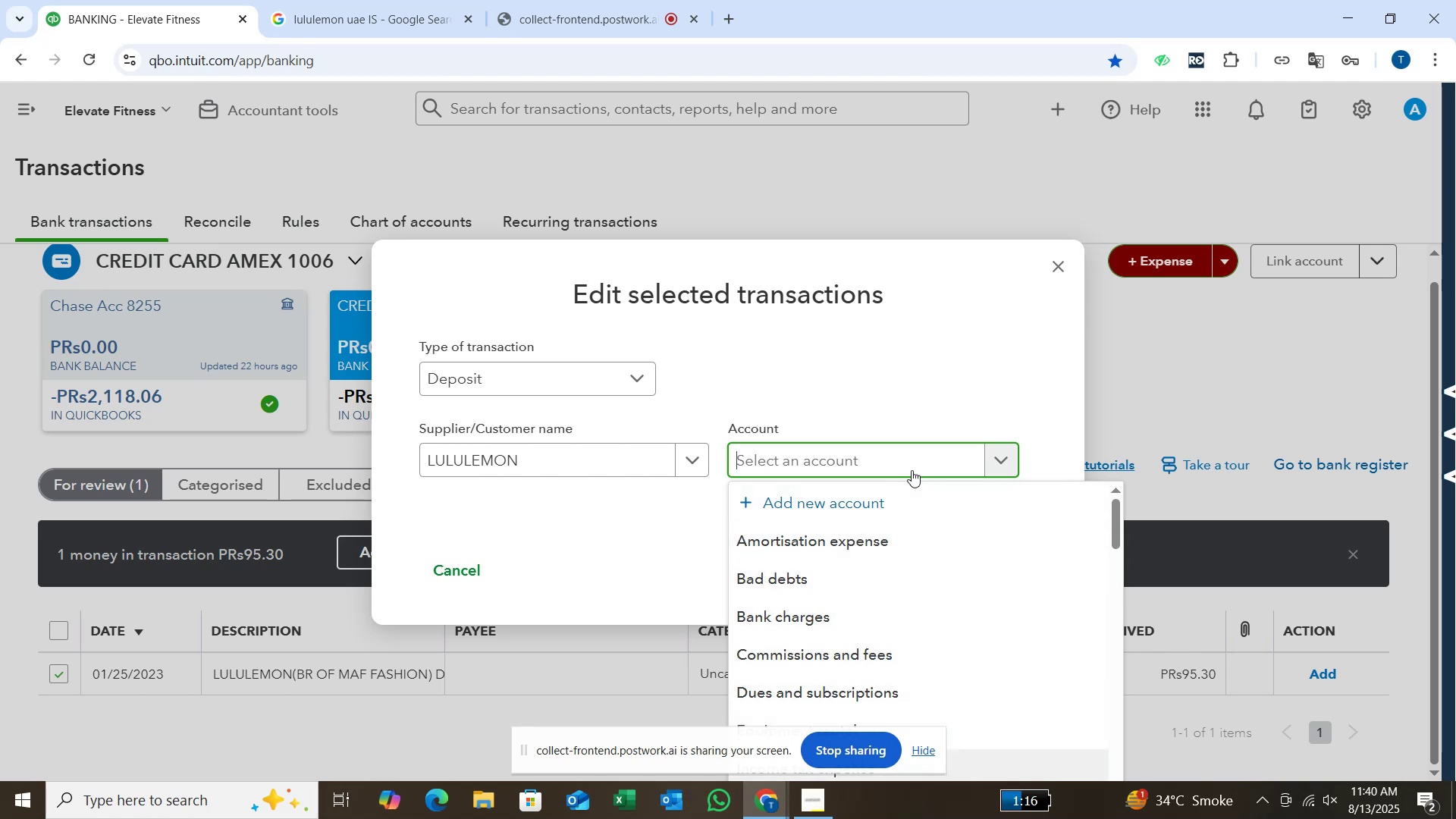 
key(ArrowDown)
 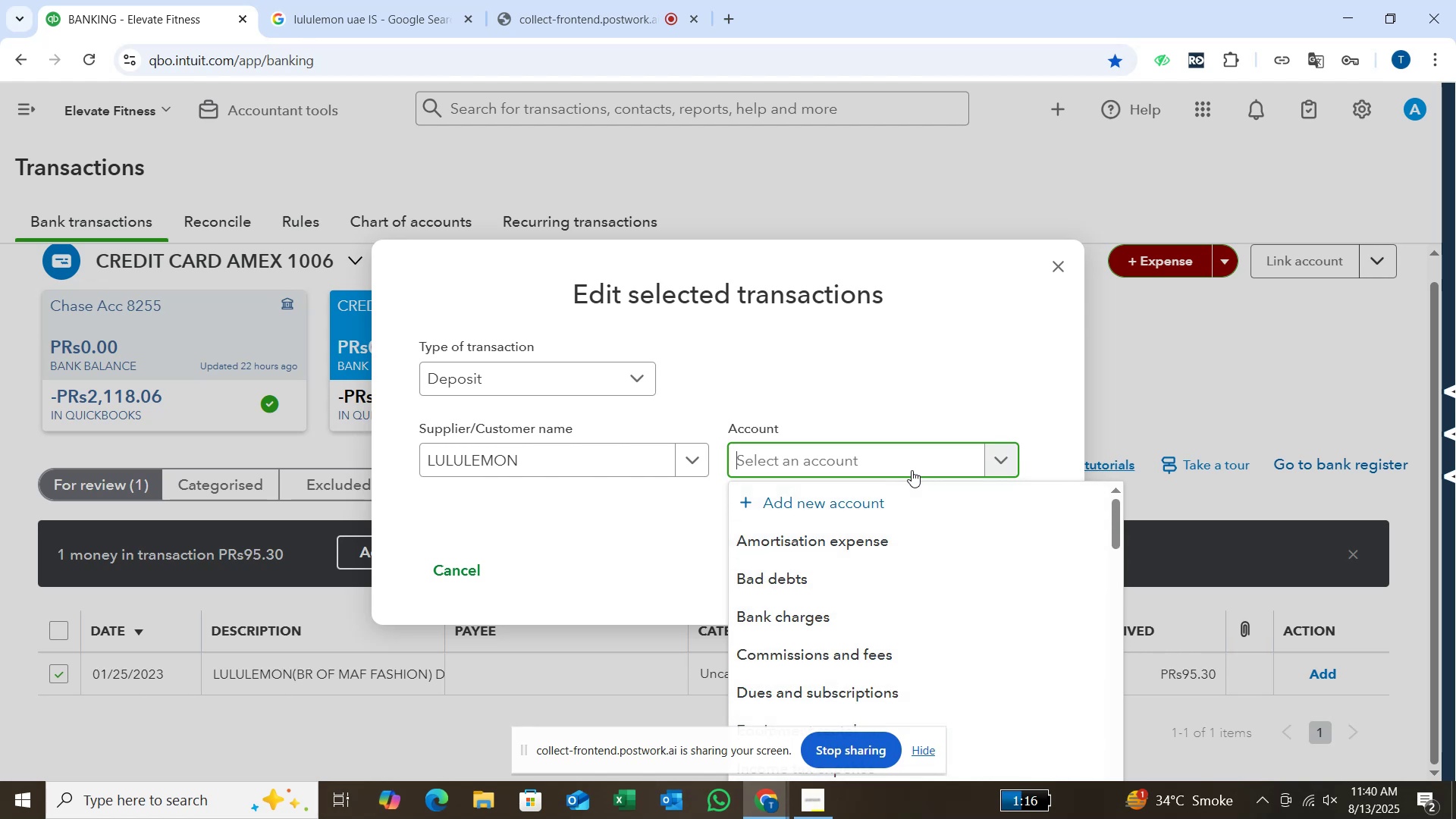 
key(ArrowDown)
 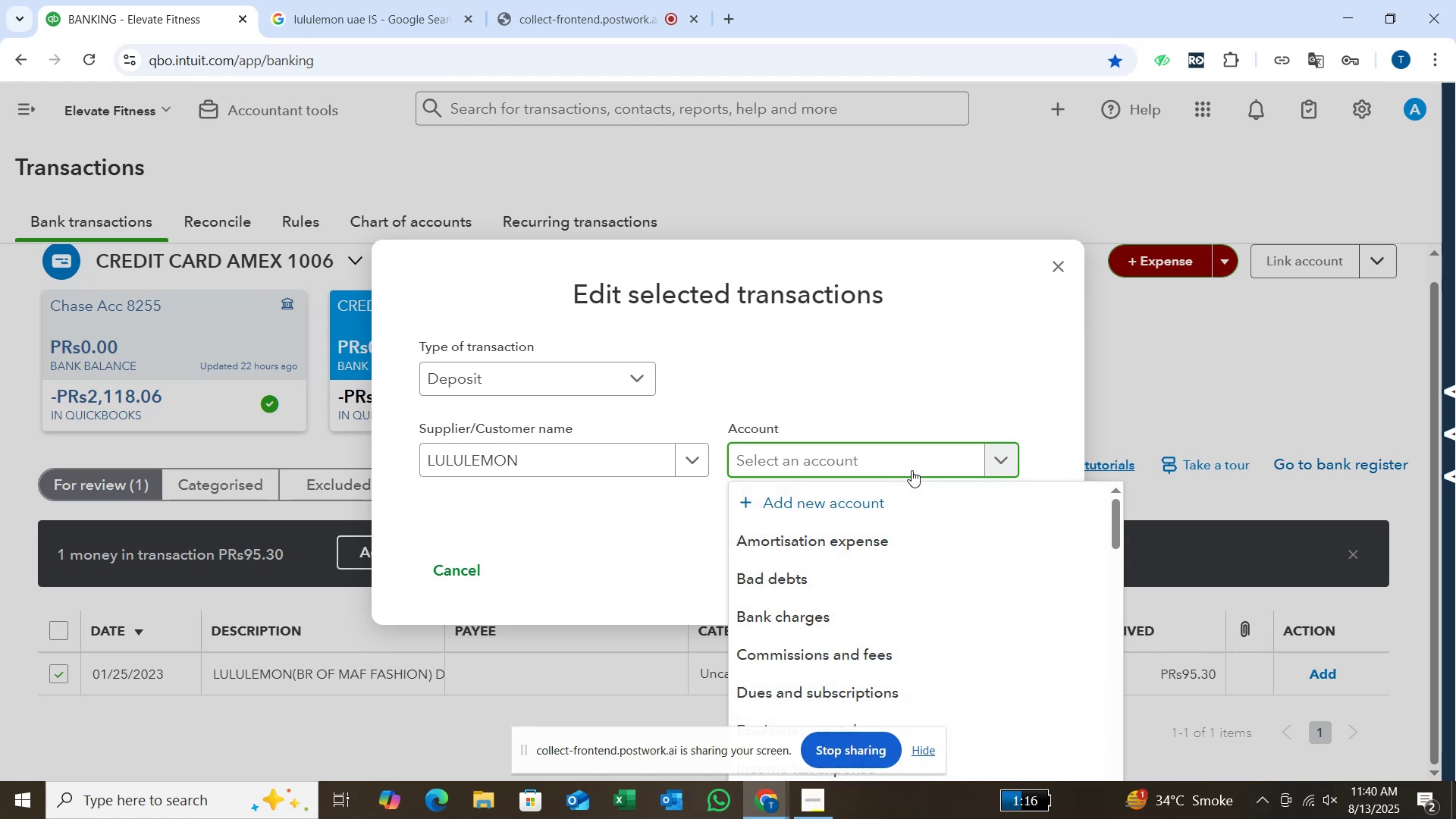 
key(ArrowDown)
 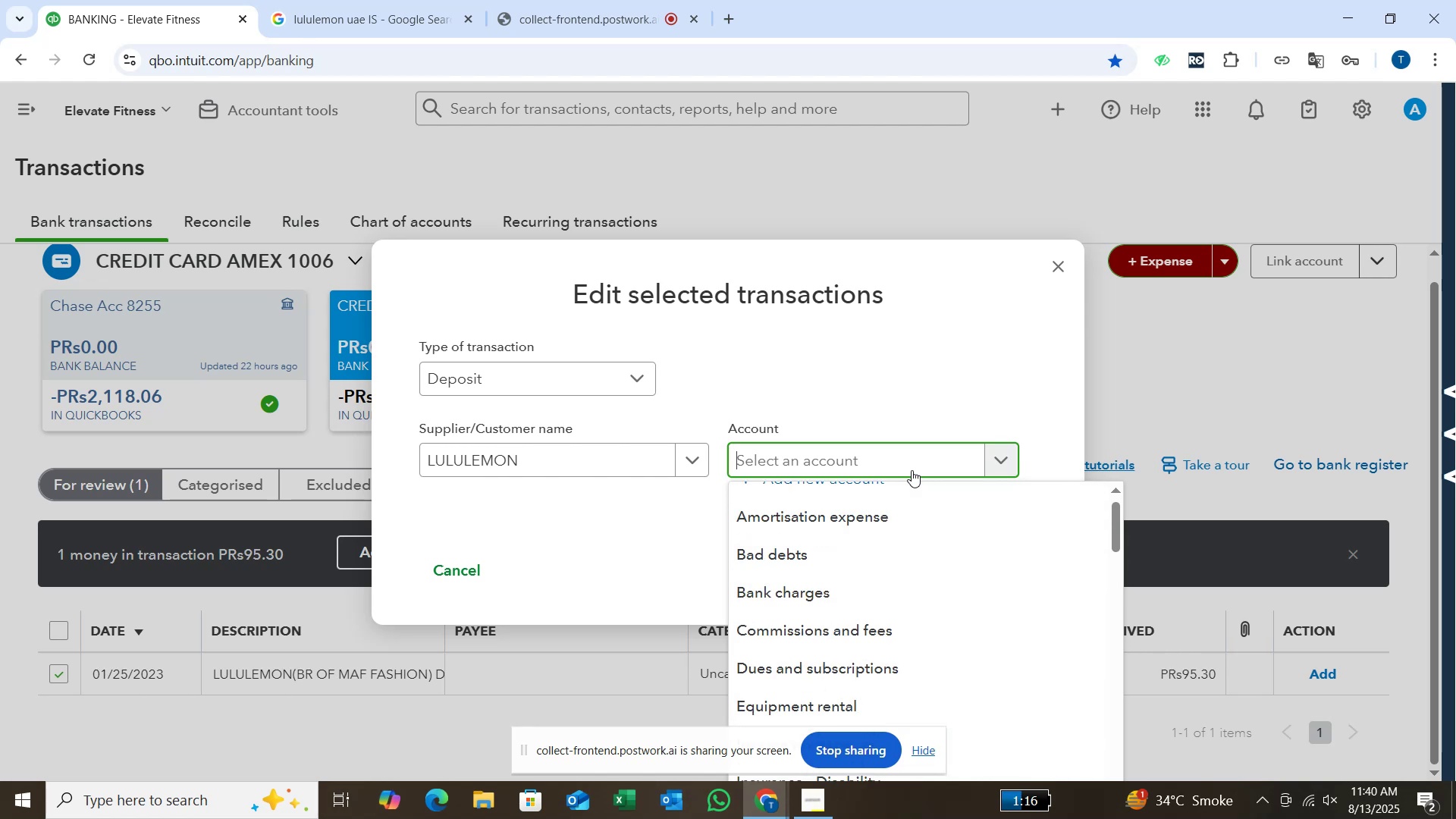 
key(ArrowDown)
 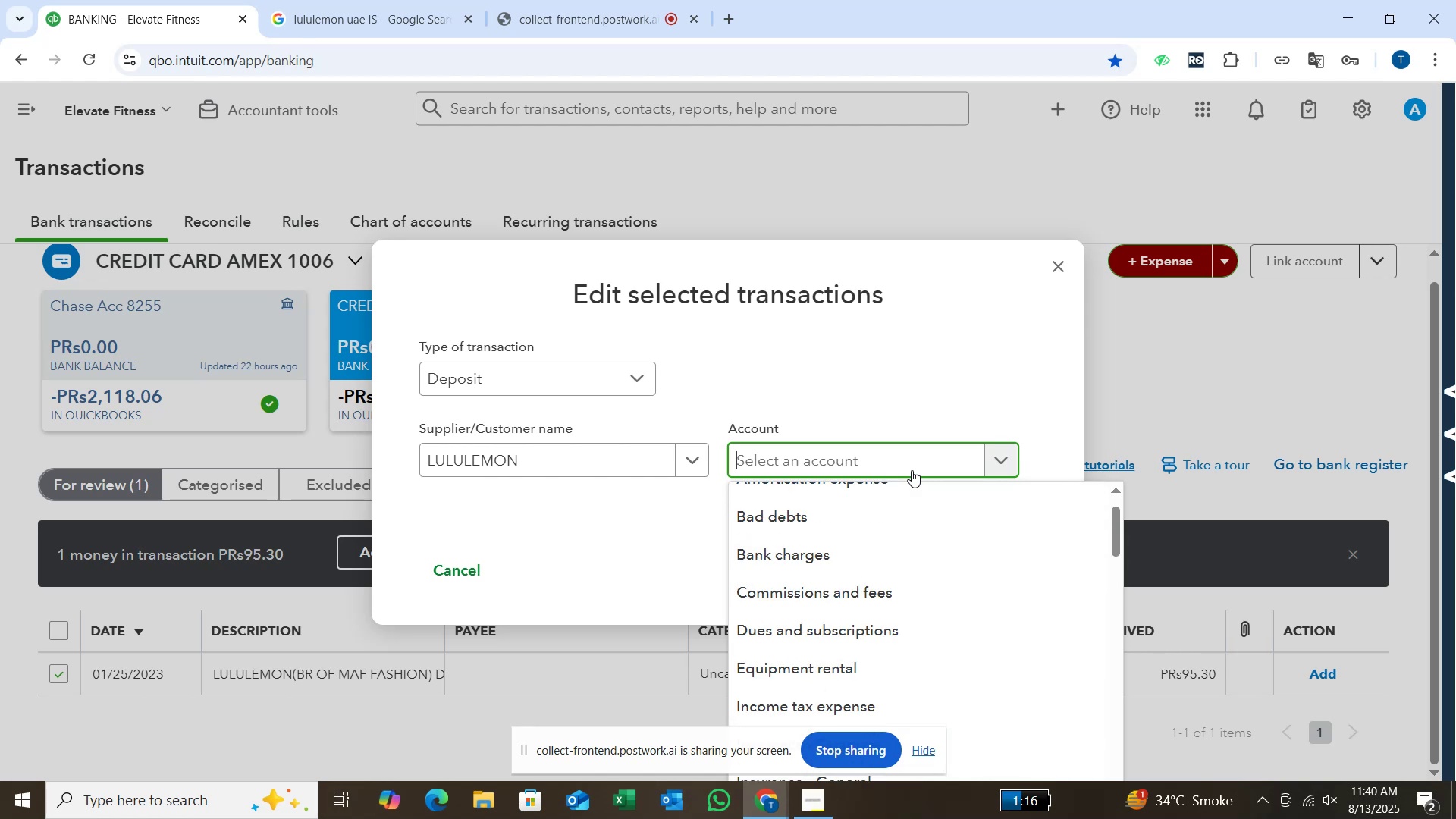 
key(ArrowDown)
 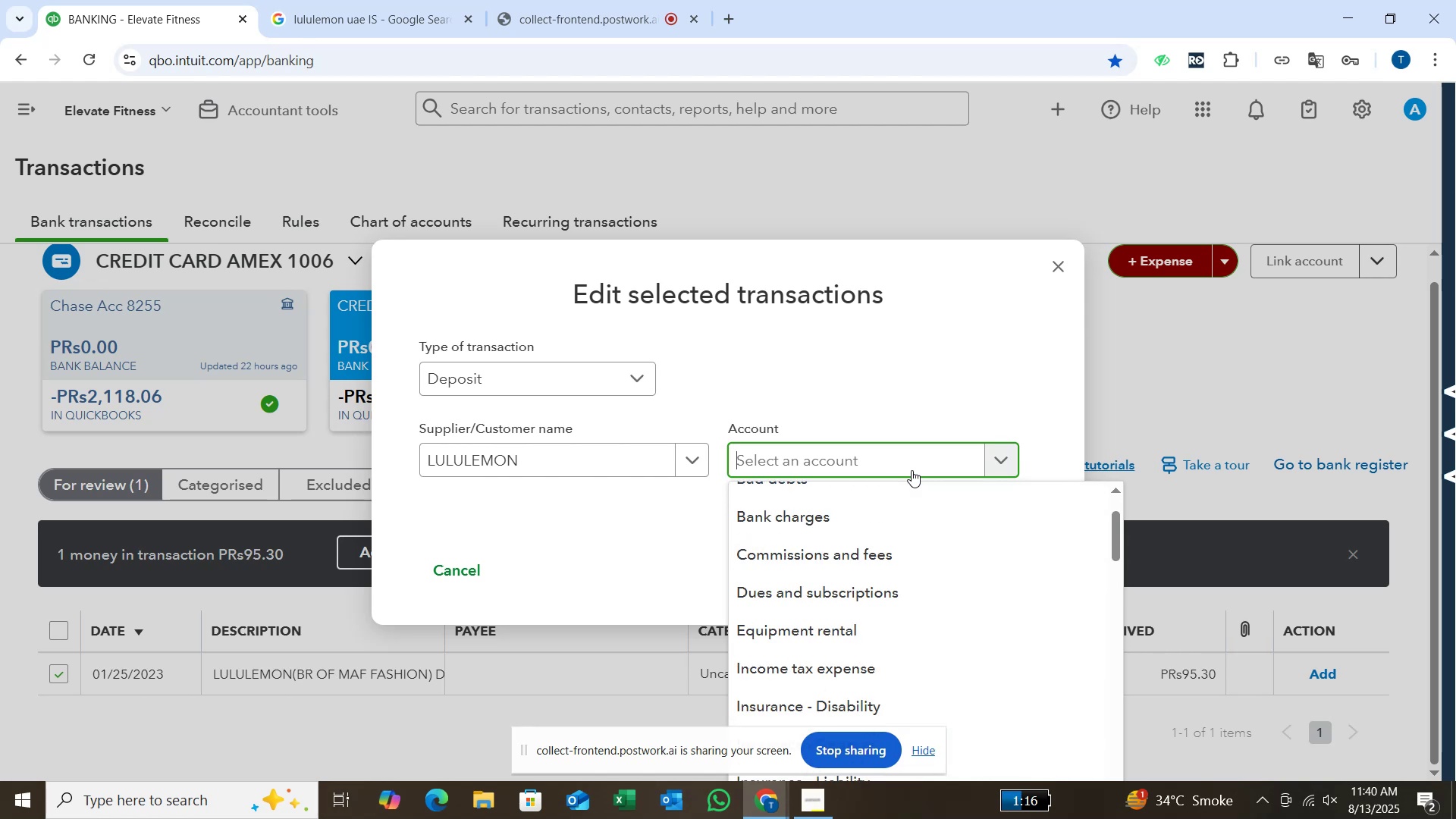 
key(ArrowDown)
 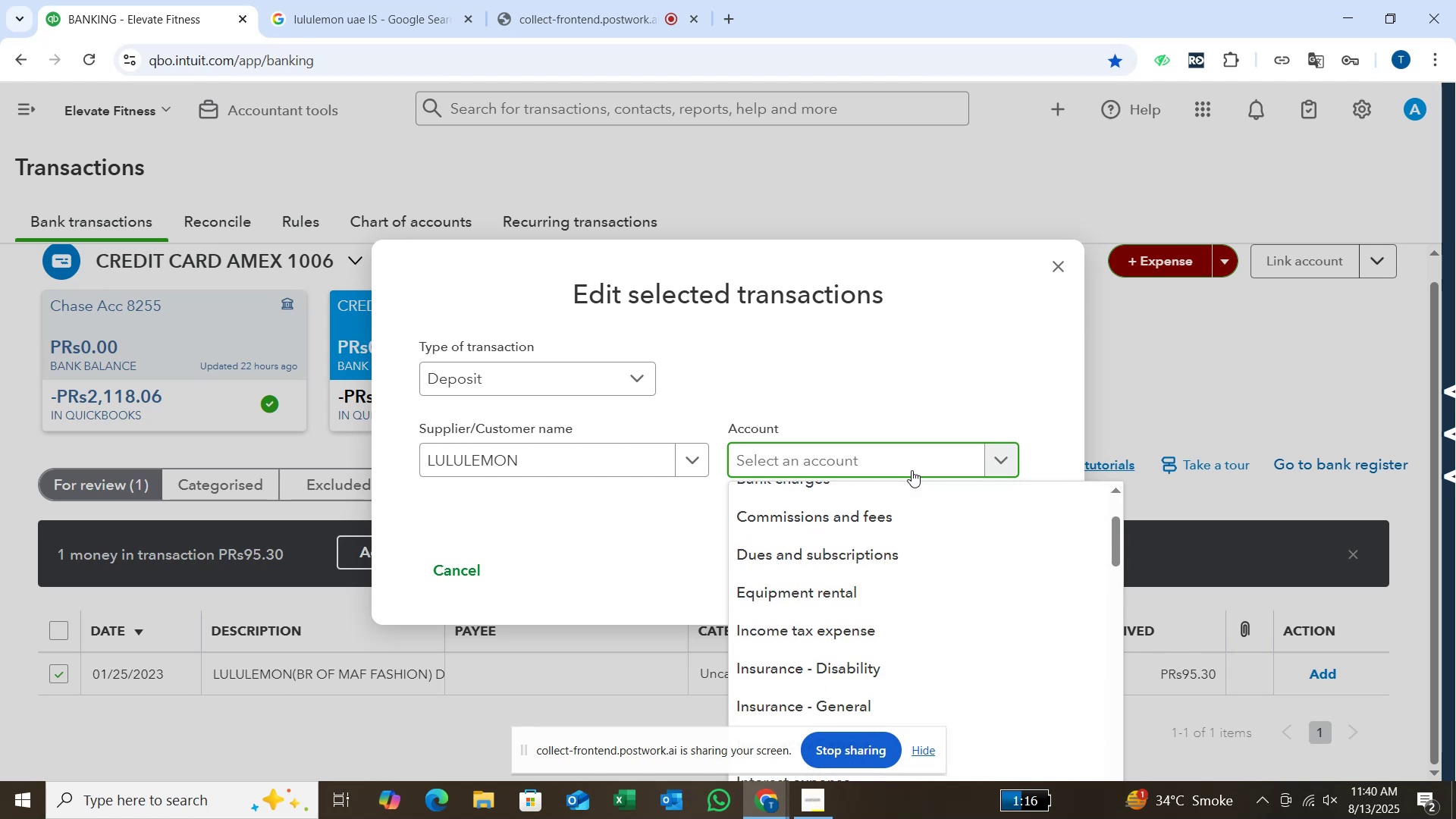 
key(ArrowDown)
 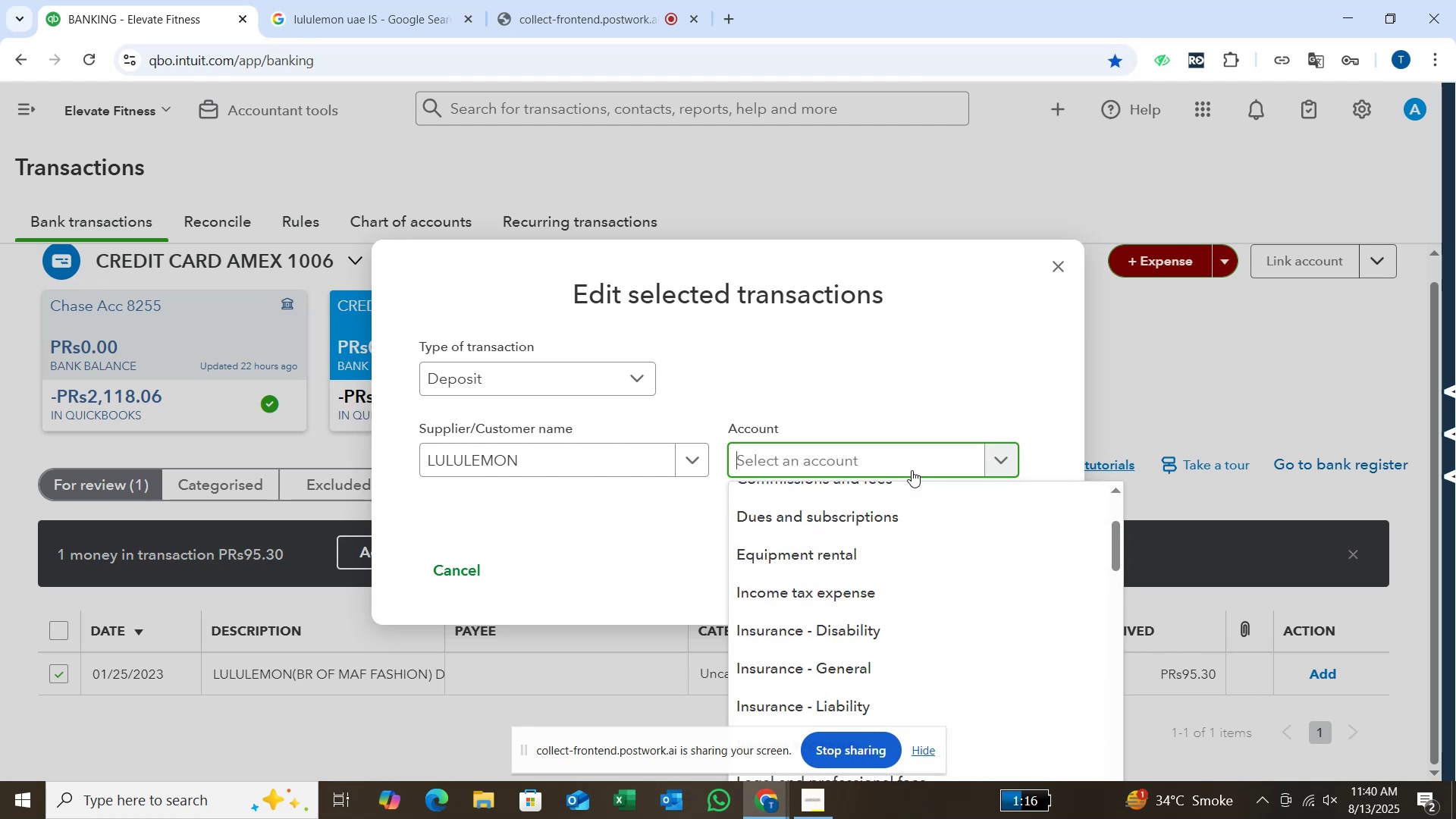 
key(ArrowDown)
 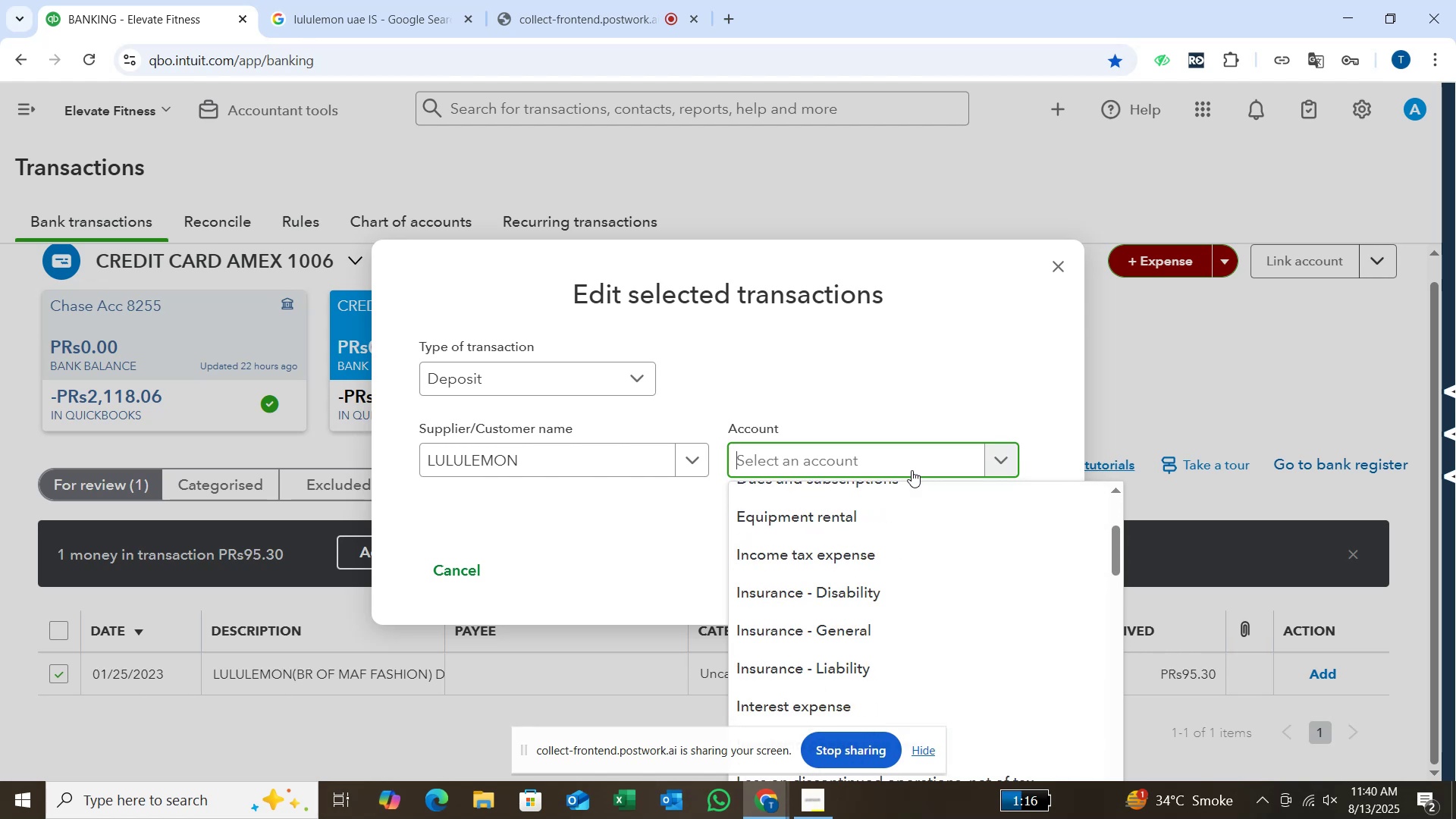 
key(ArrowDown)
 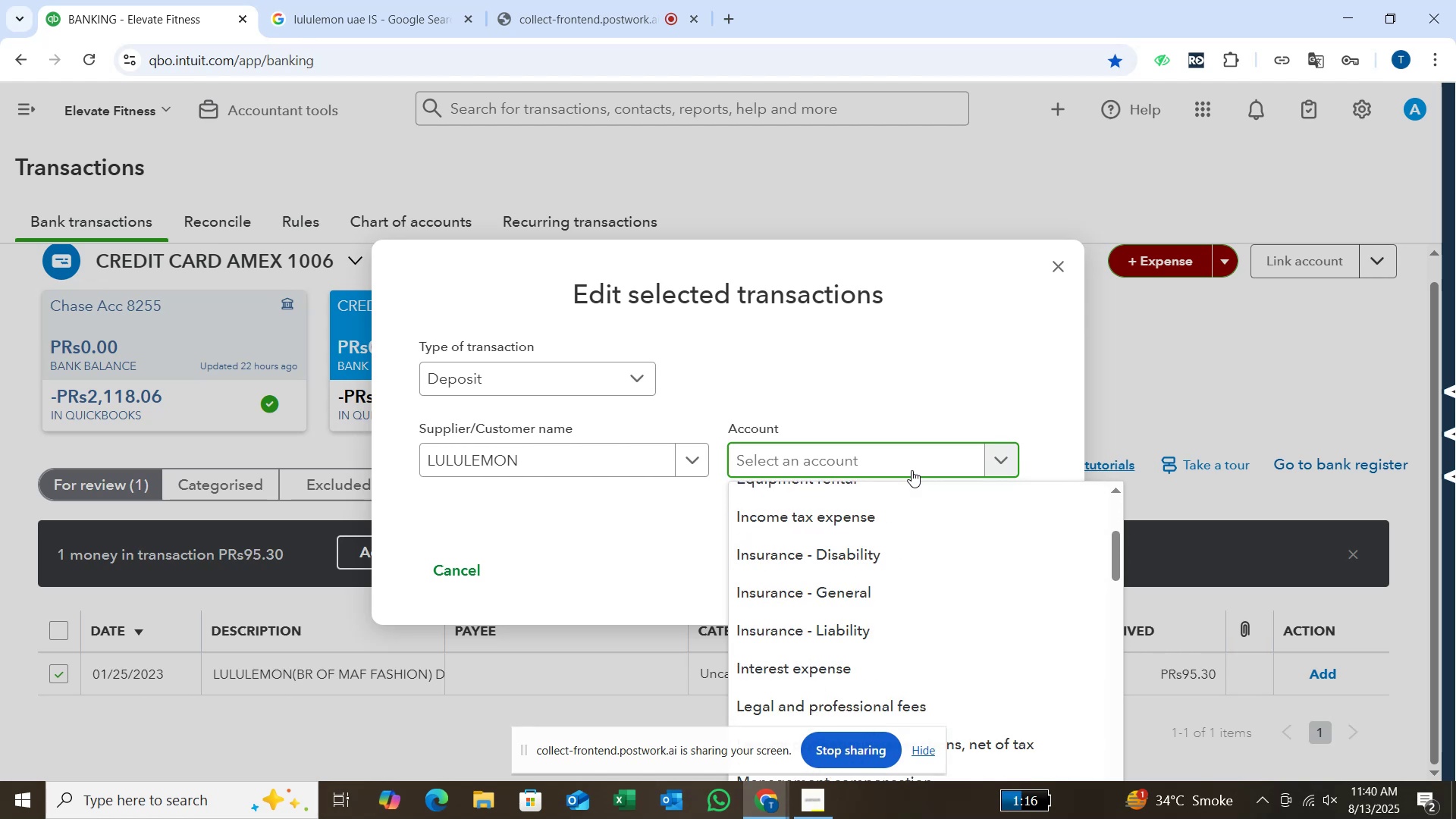 
key(ArrowDown)
 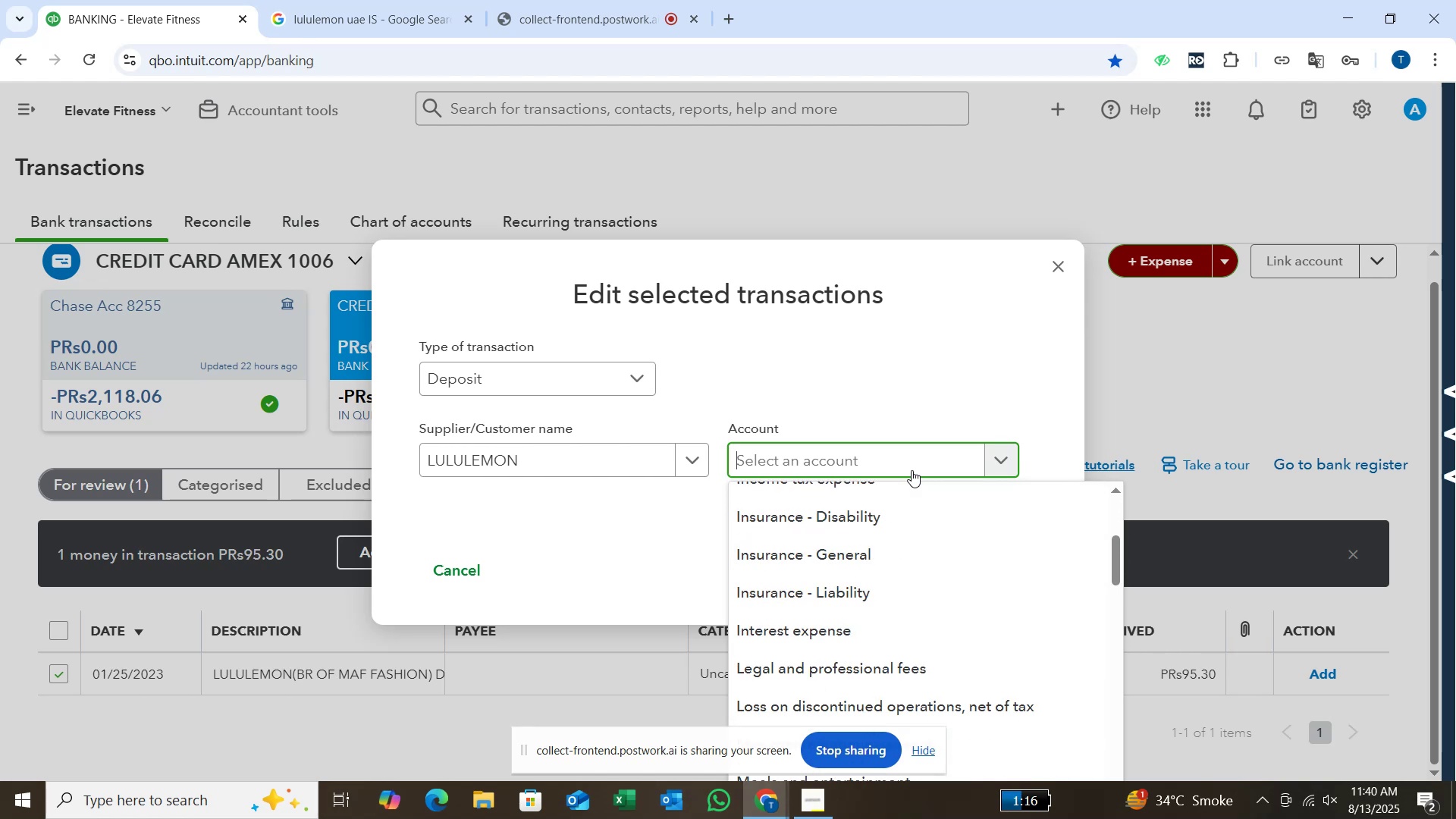 
key(ArrowDown)
 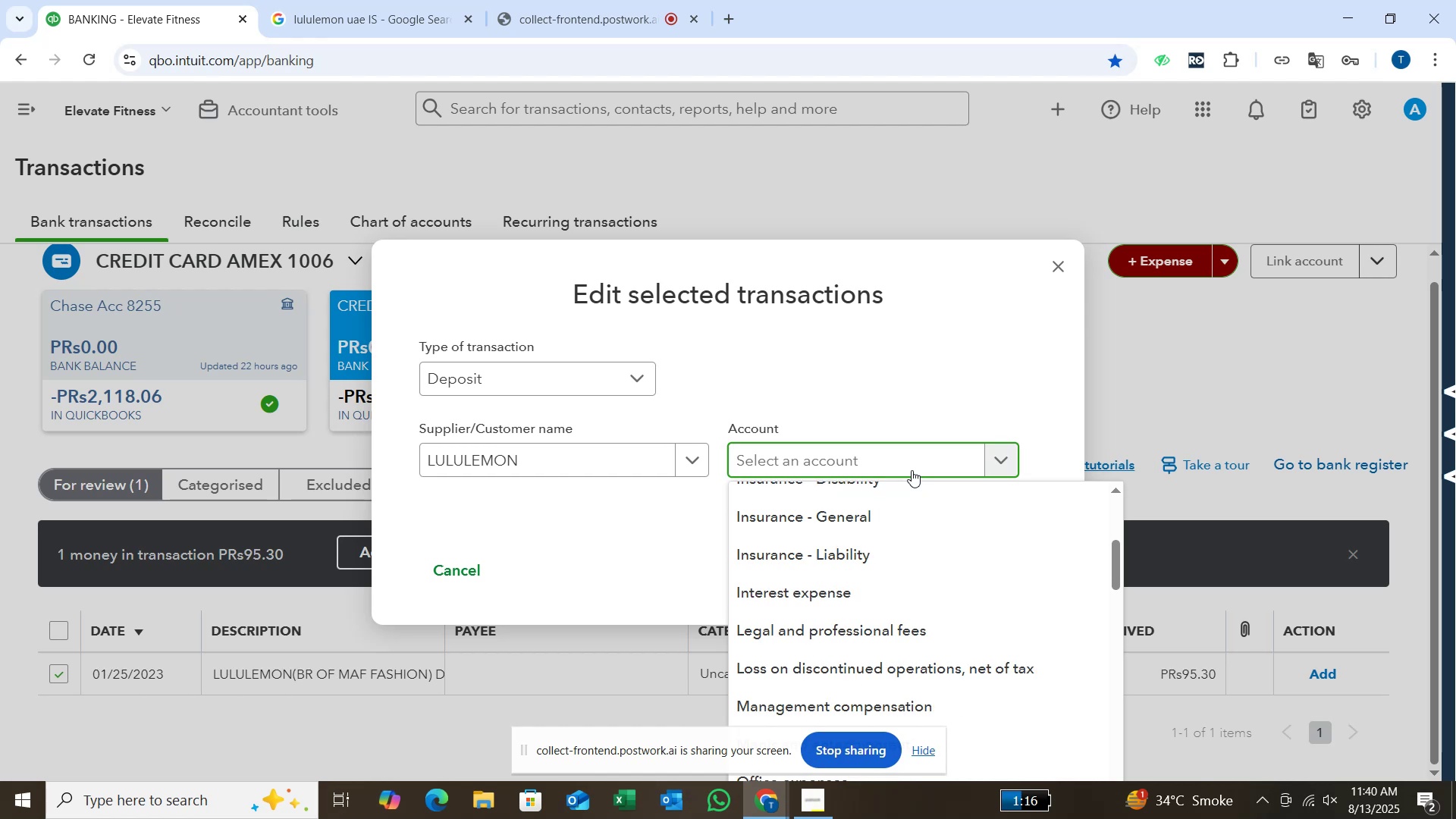 
key(ArrowDown)
 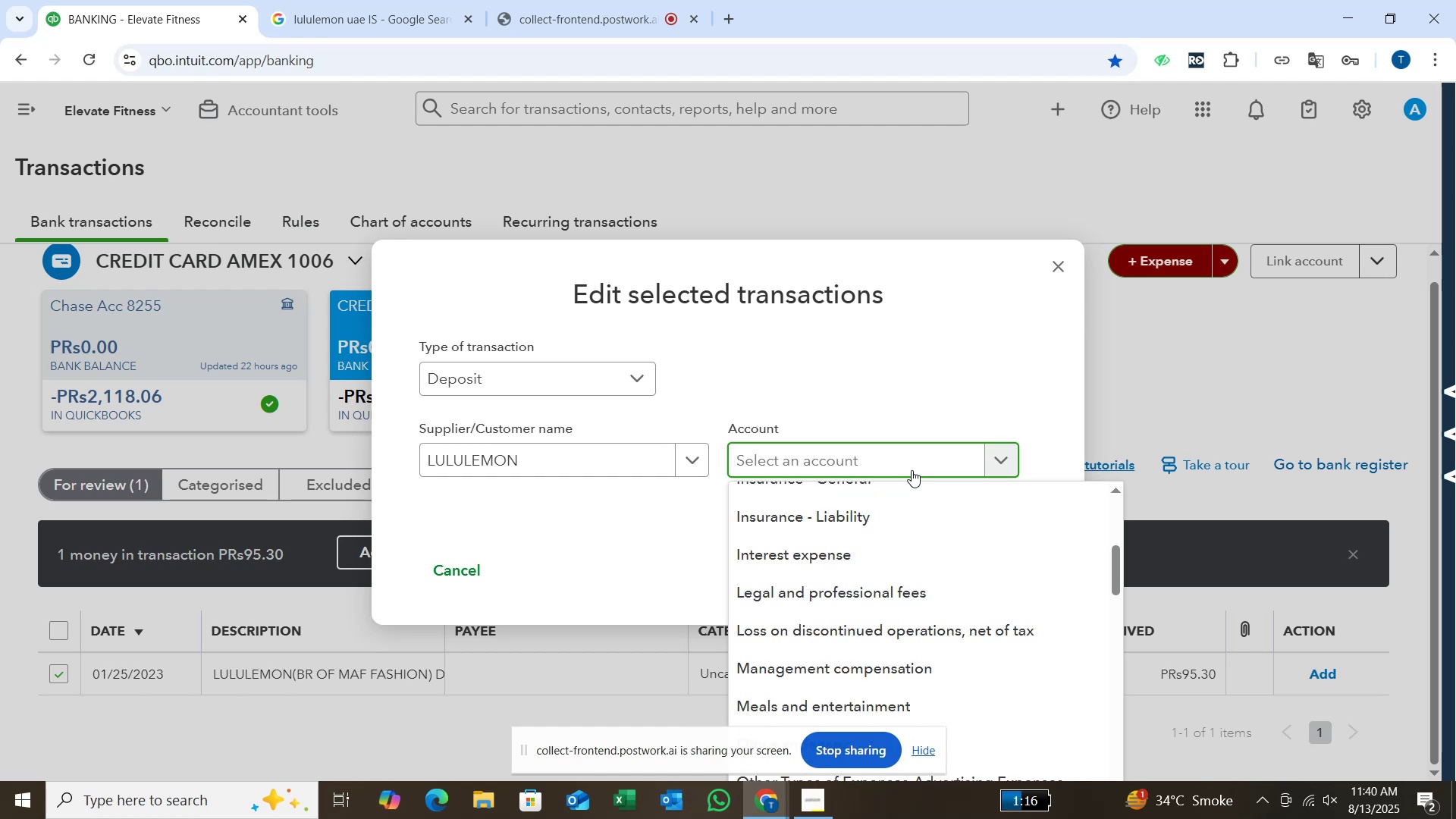 
key(ArrowDown)
 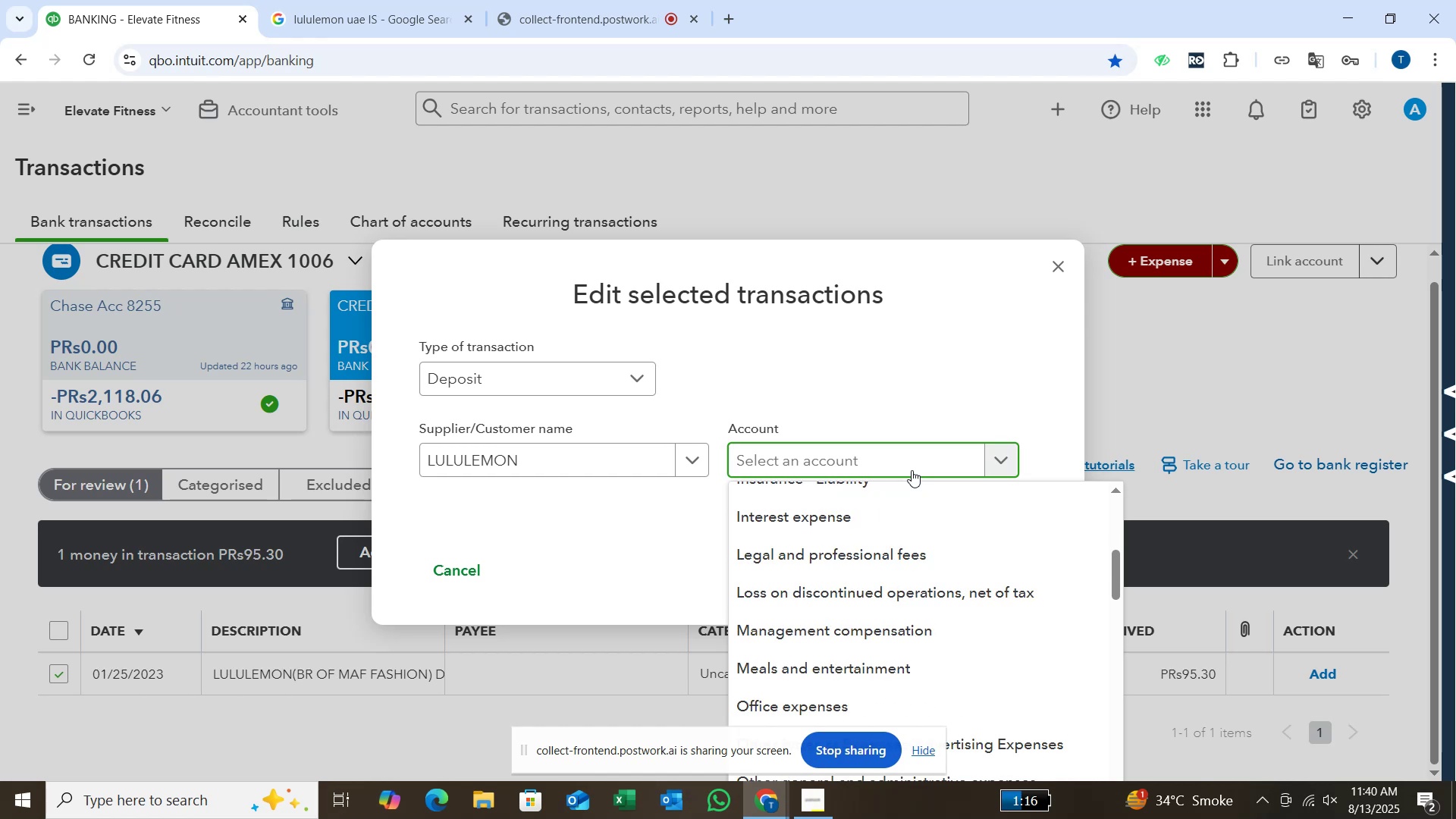 
key(ArrowDown)
 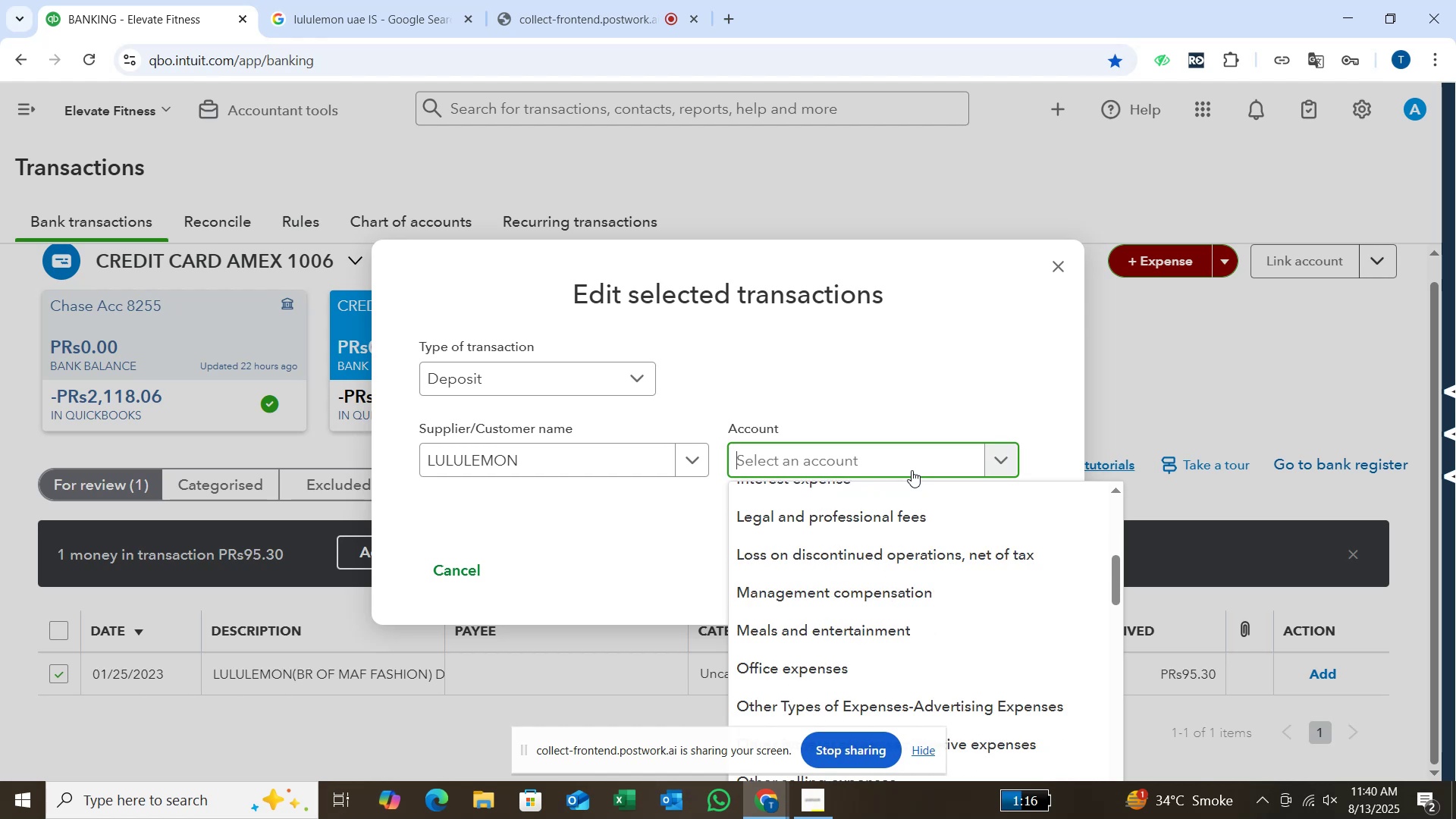 
key(ArrowDown)
 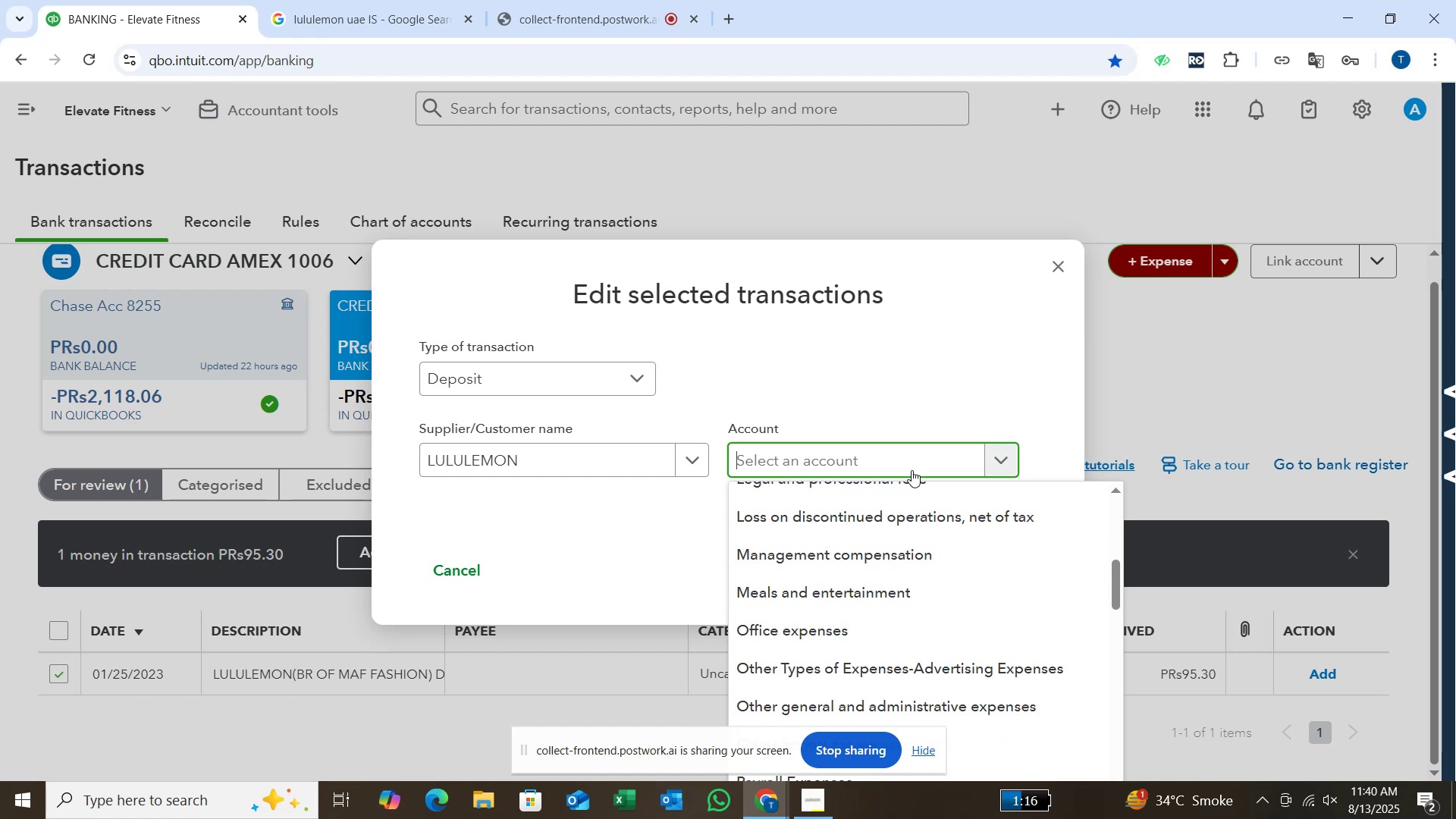 
key(ArrowDown)
 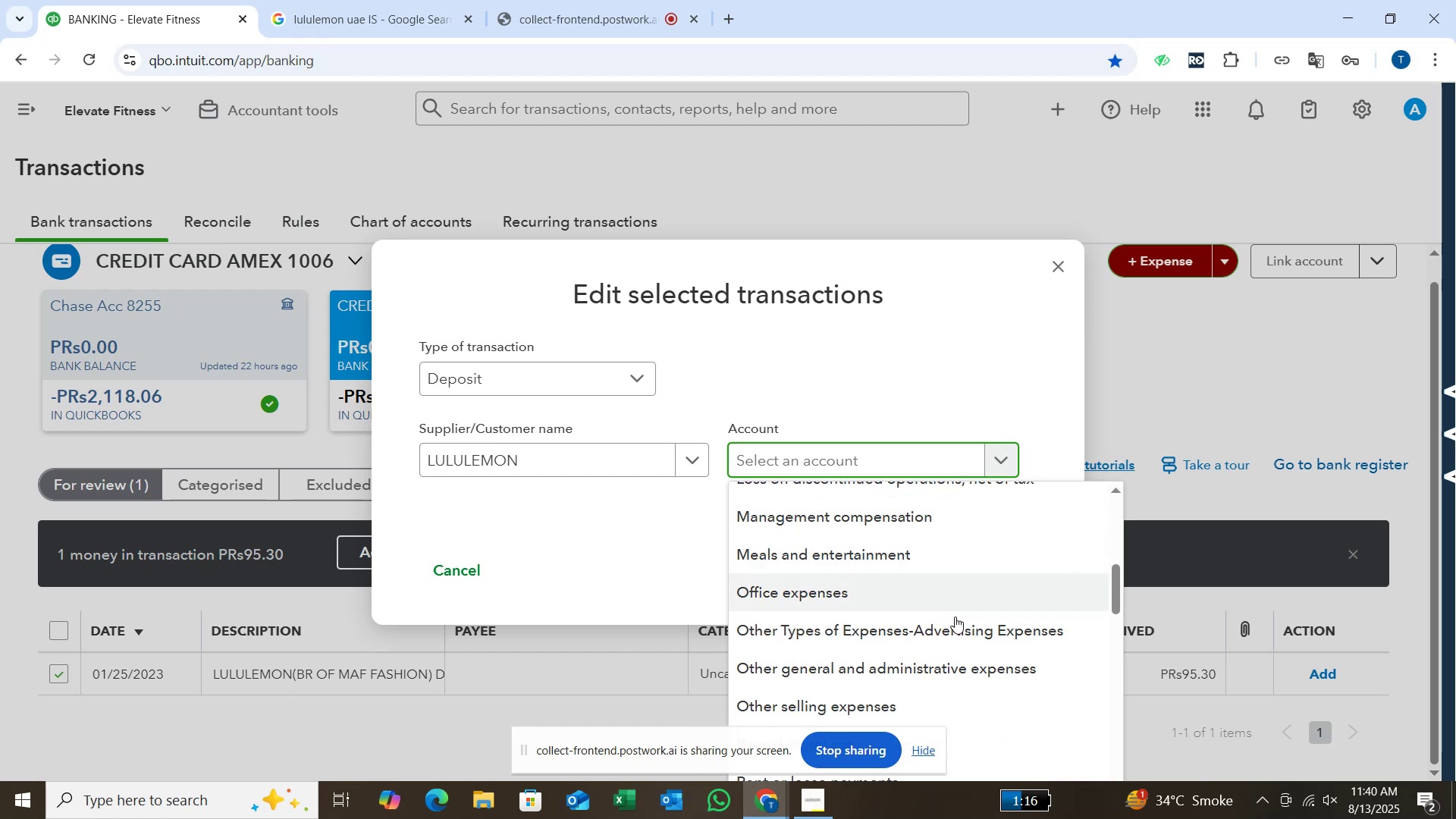 
left_click([968, 661])
 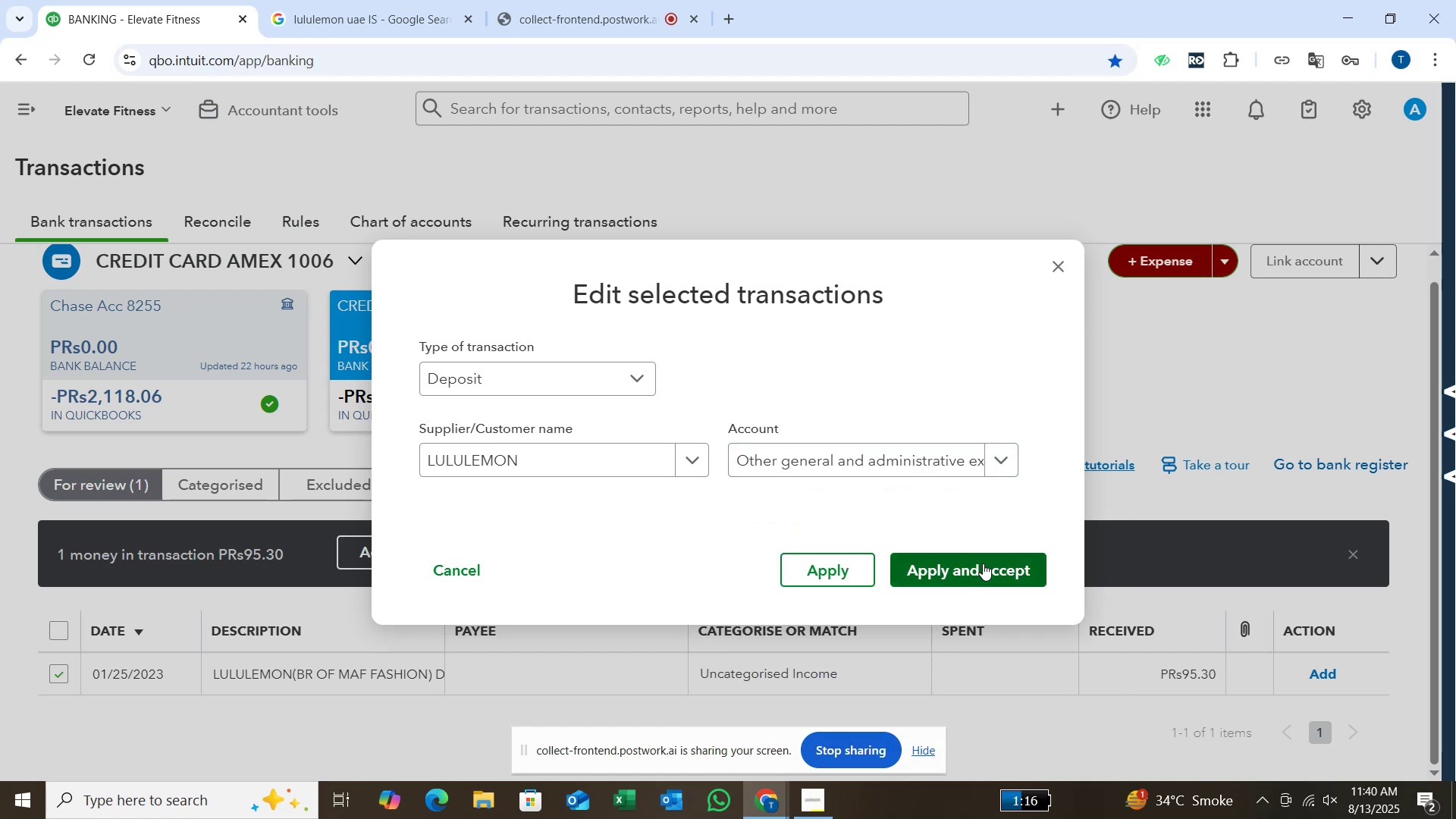 
left_click([983, 563])
 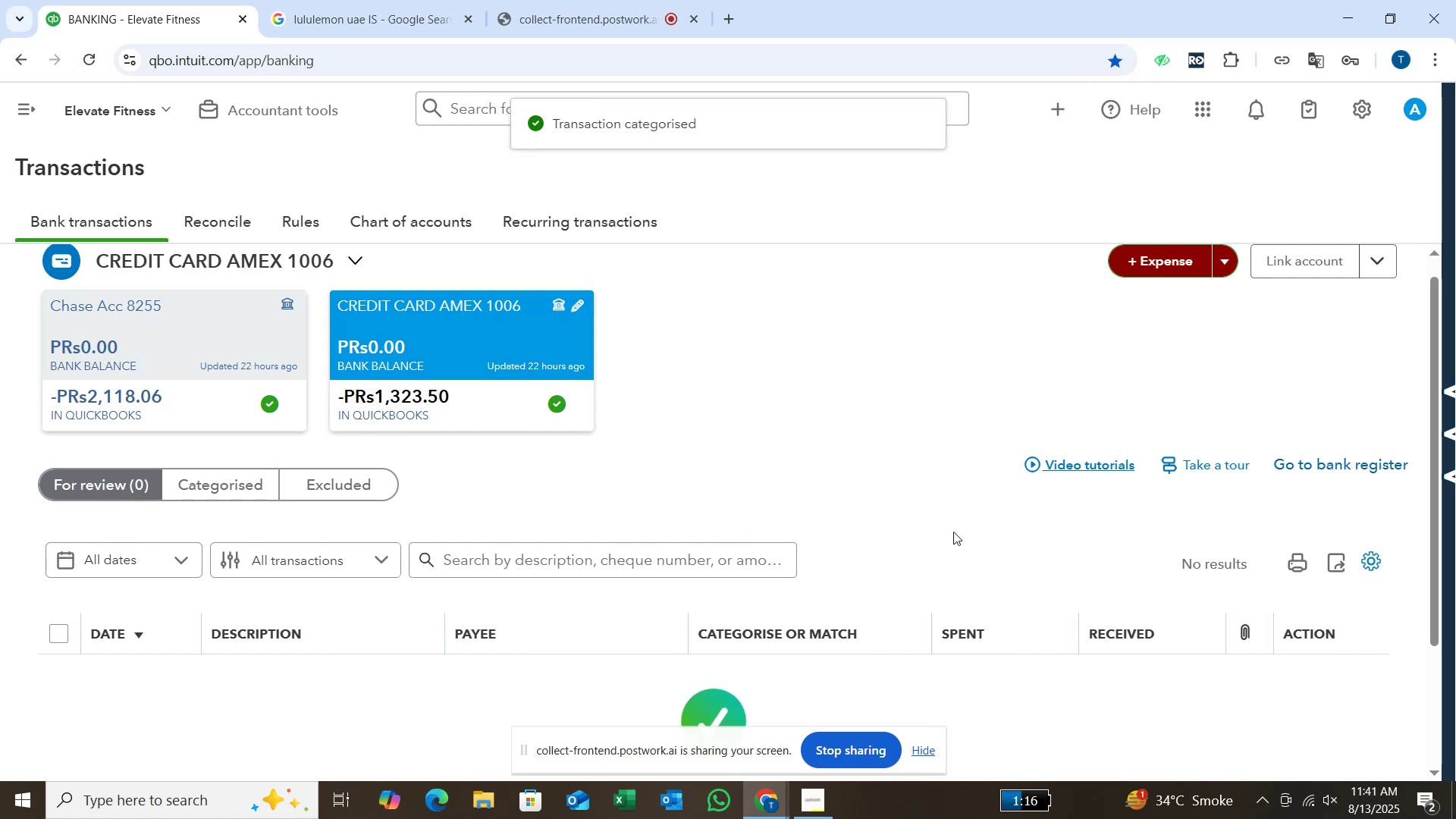 
scroll: coordinate [834, 546], scroll_direction: none, amount: 0.0
 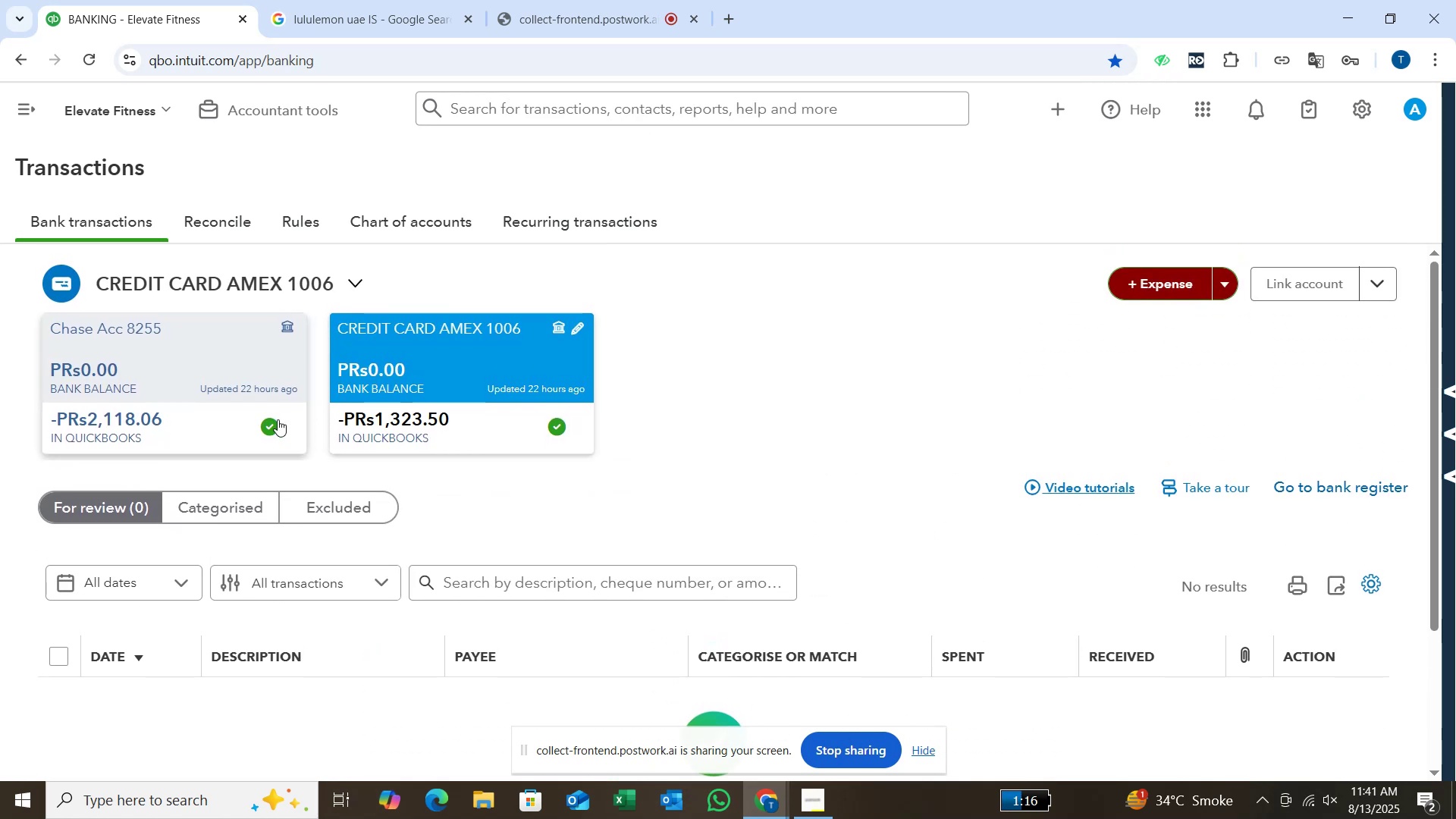 
left_click([277, 419])
 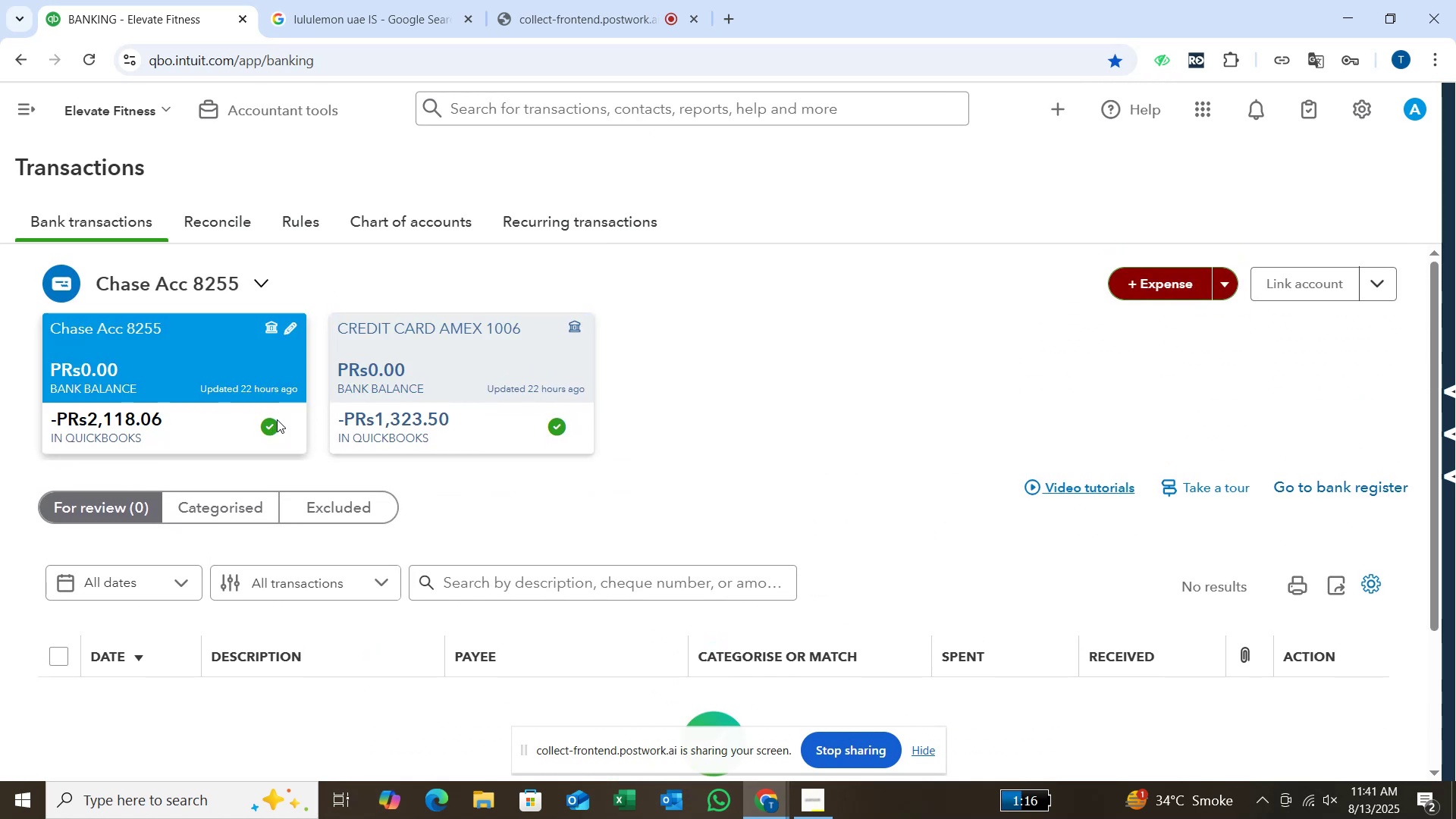 
wait(6.14)
 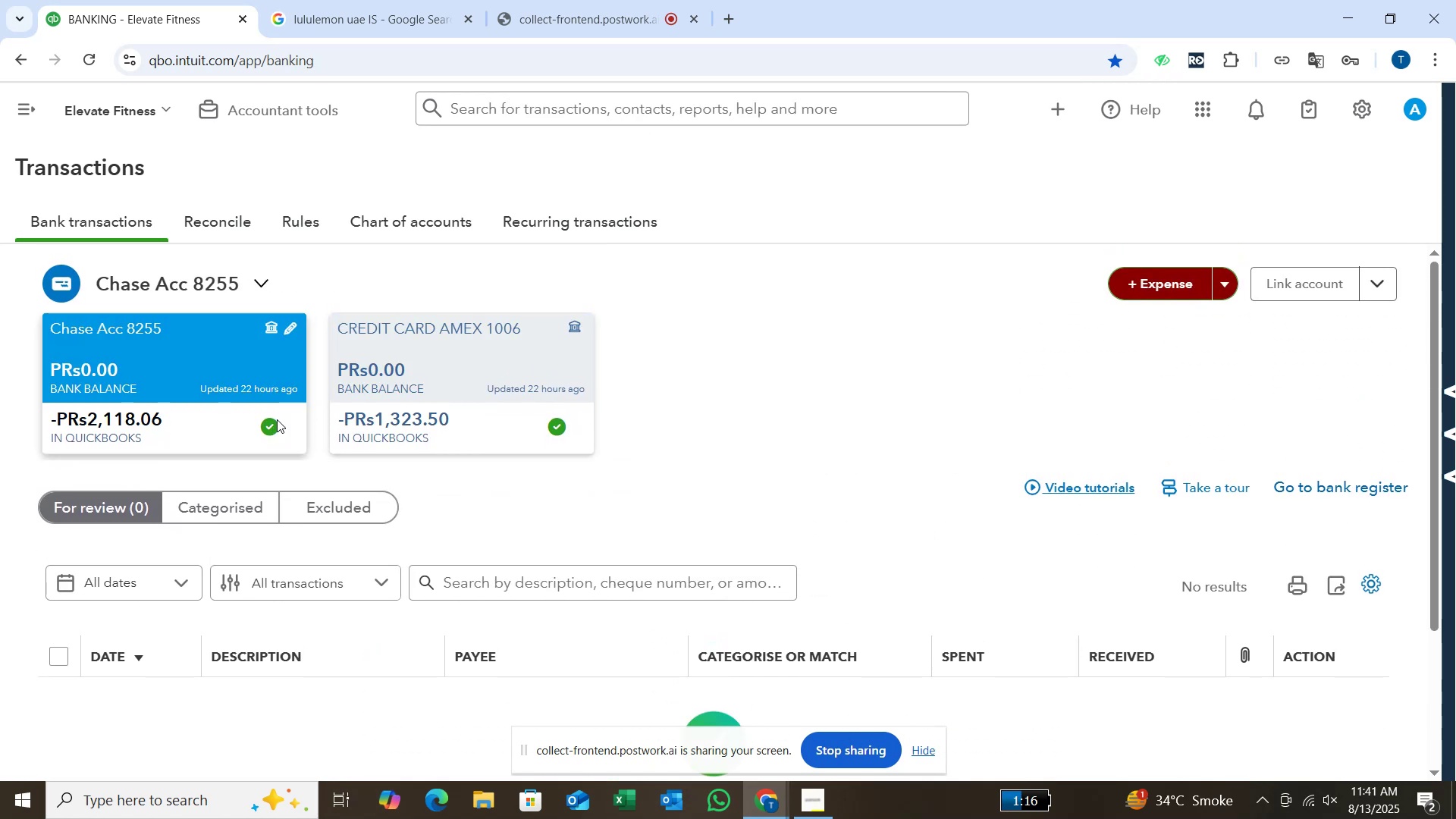 
scroll: coordinate [759, 504], scroll_direction: down, amount: 2.0
 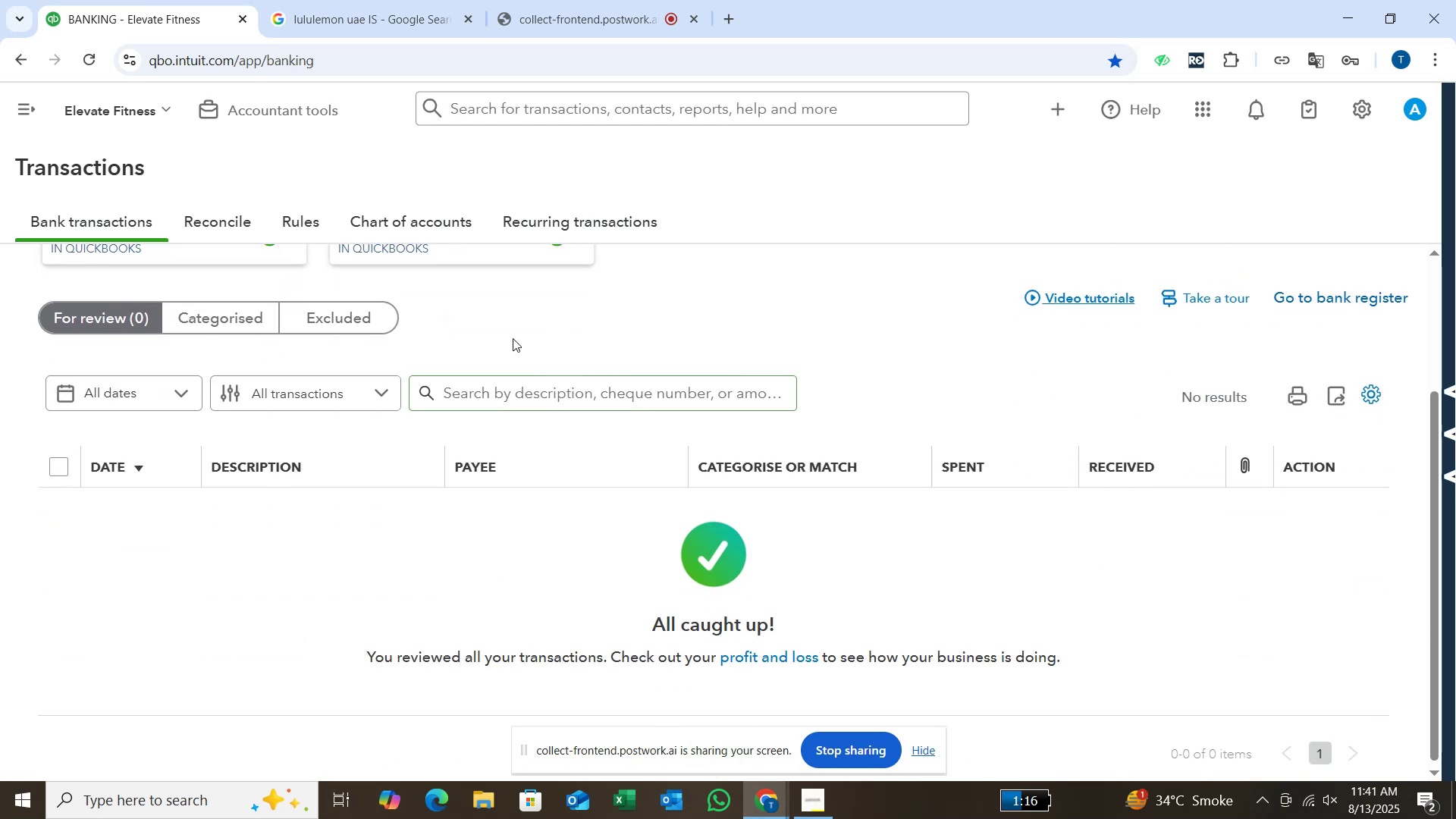 
scroll: coordinate [498, 325], scroll_direction: up, amount: 3.0
 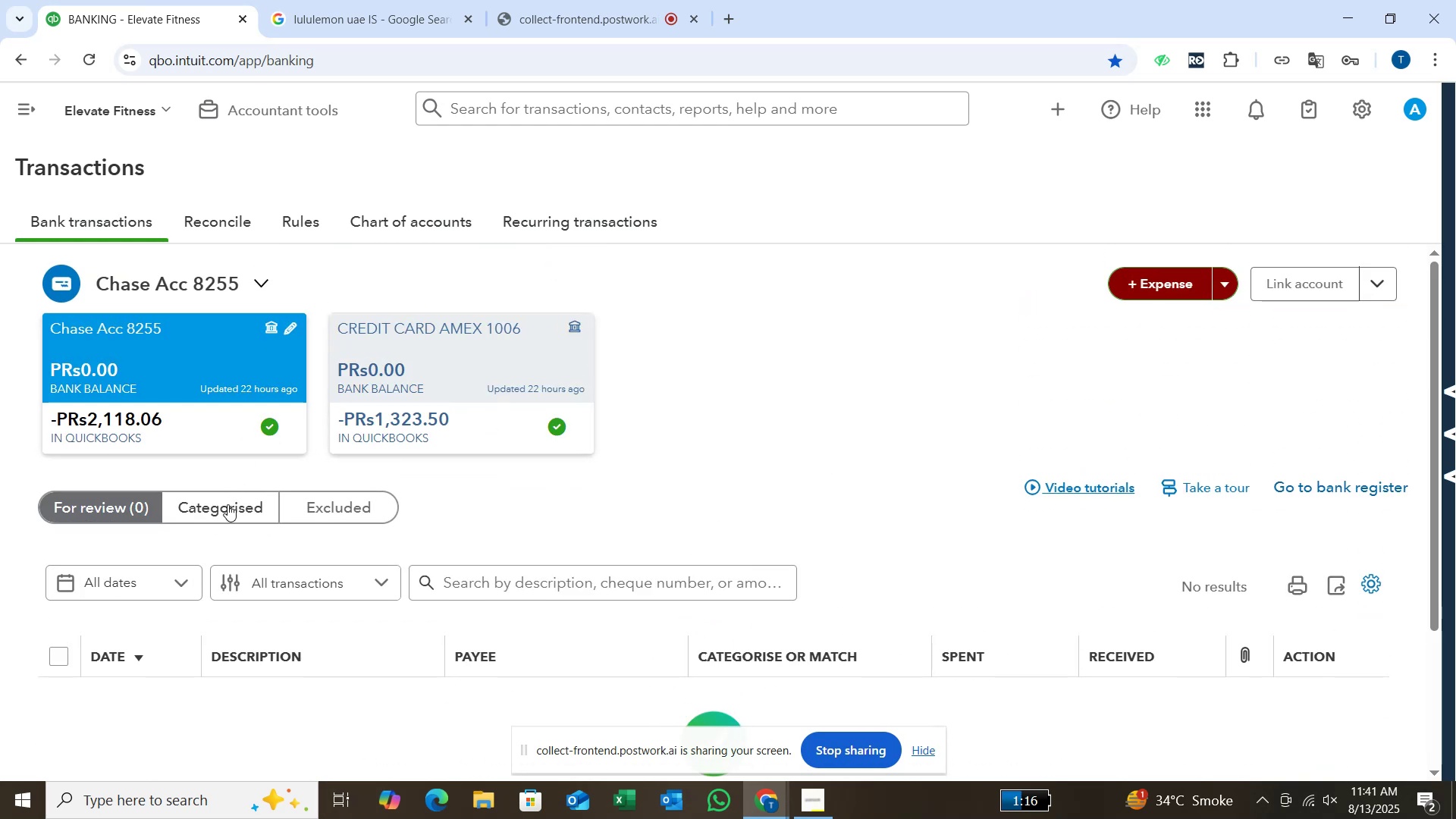 
left_click([228, 504])
 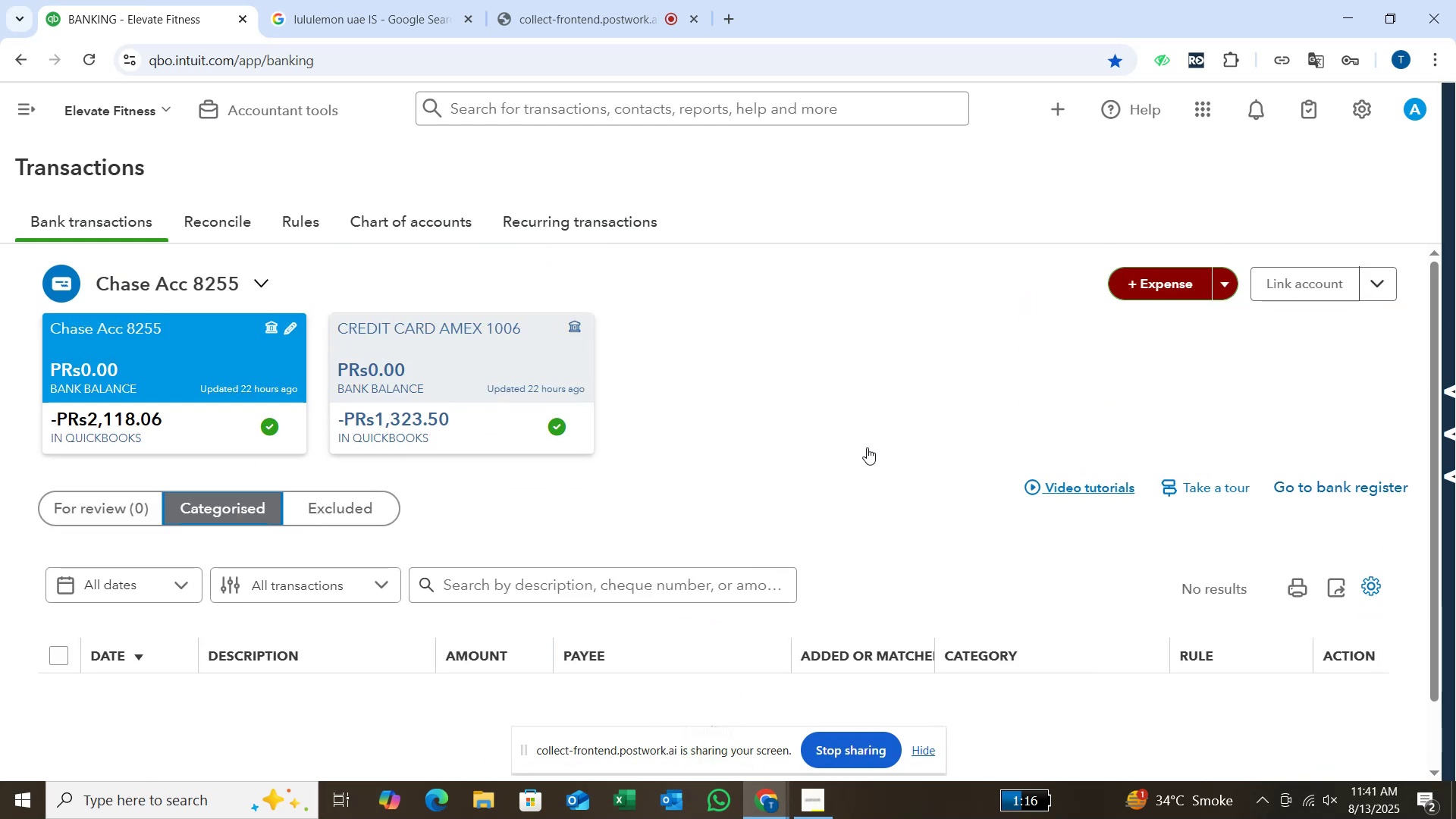 
scroll: coordinate [866, 449], scroll_direction: down, amount: 3.0
 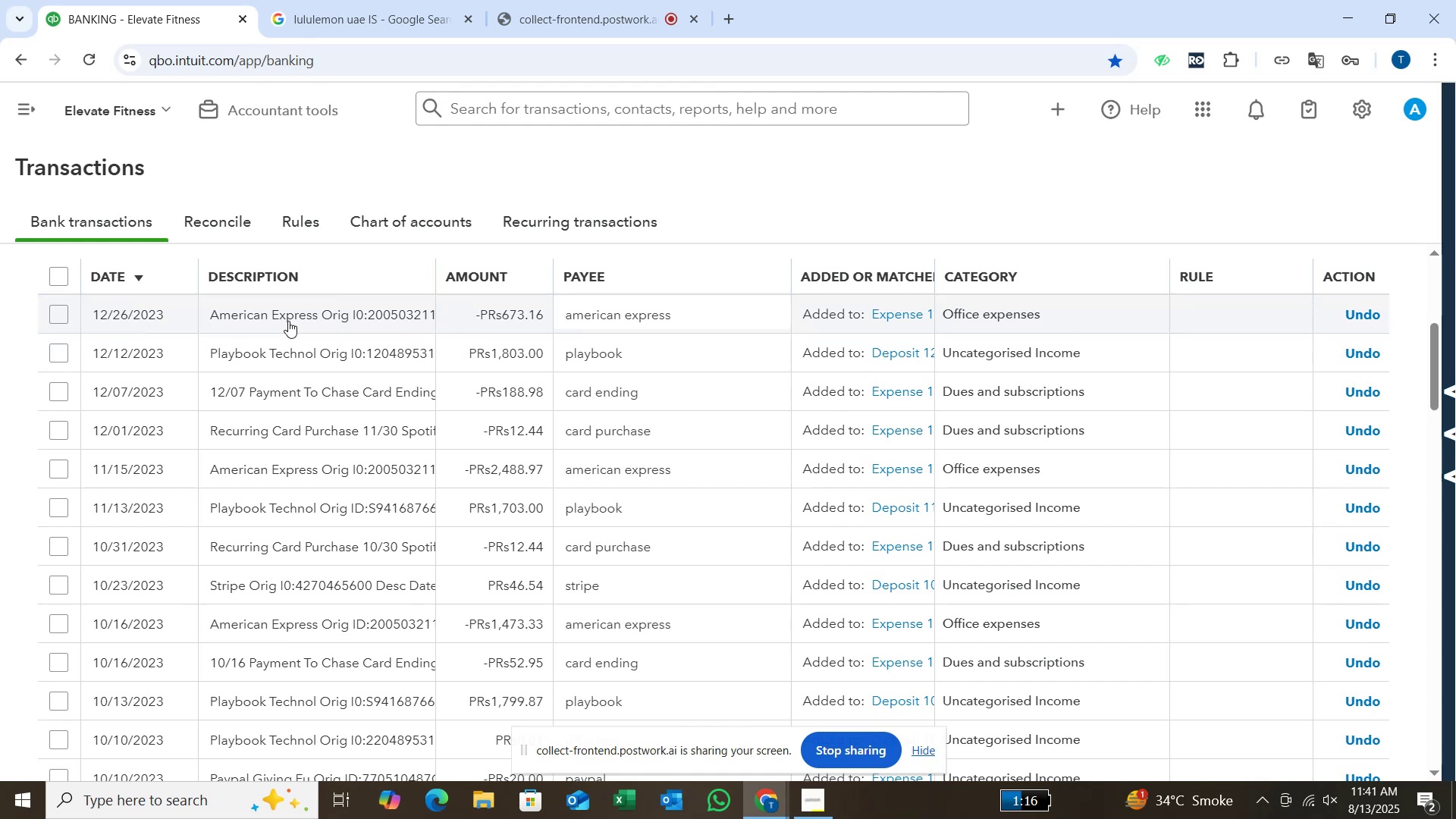 
scroll: coordinate [311, 316], scroll_direction: up, amount: 1.0
 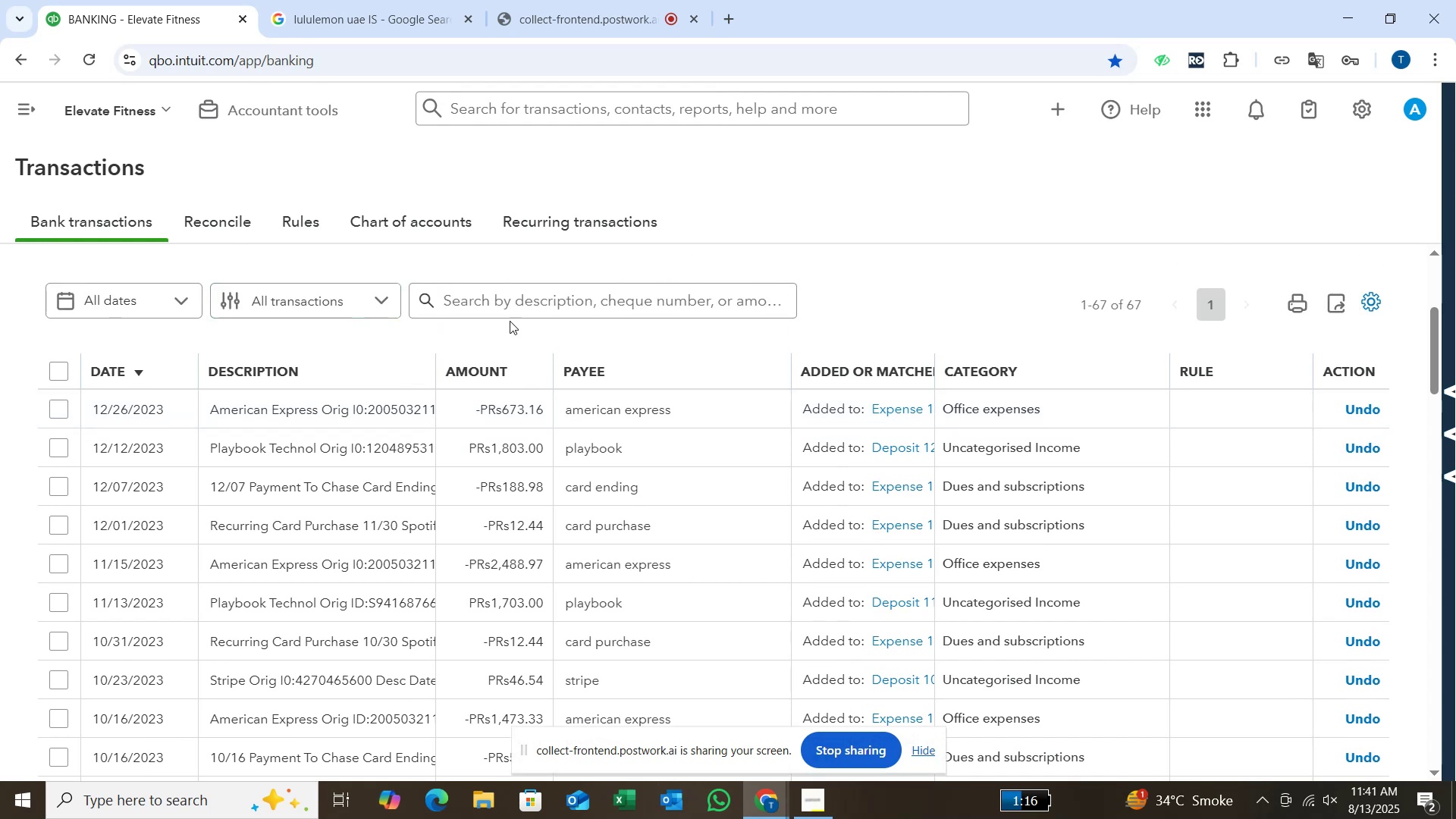 
left_click([565, 306])
 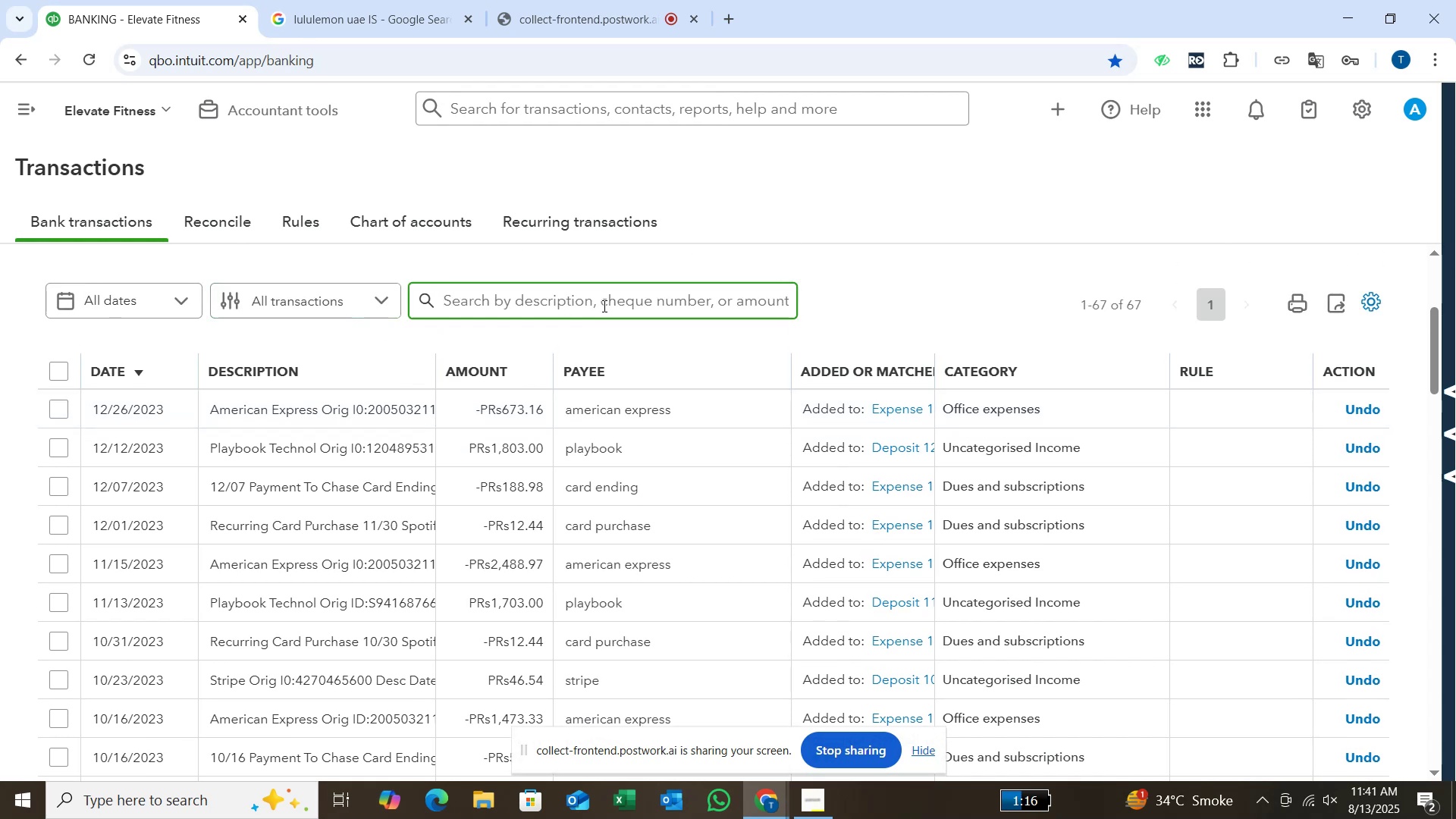 
type(AMERICAN)
 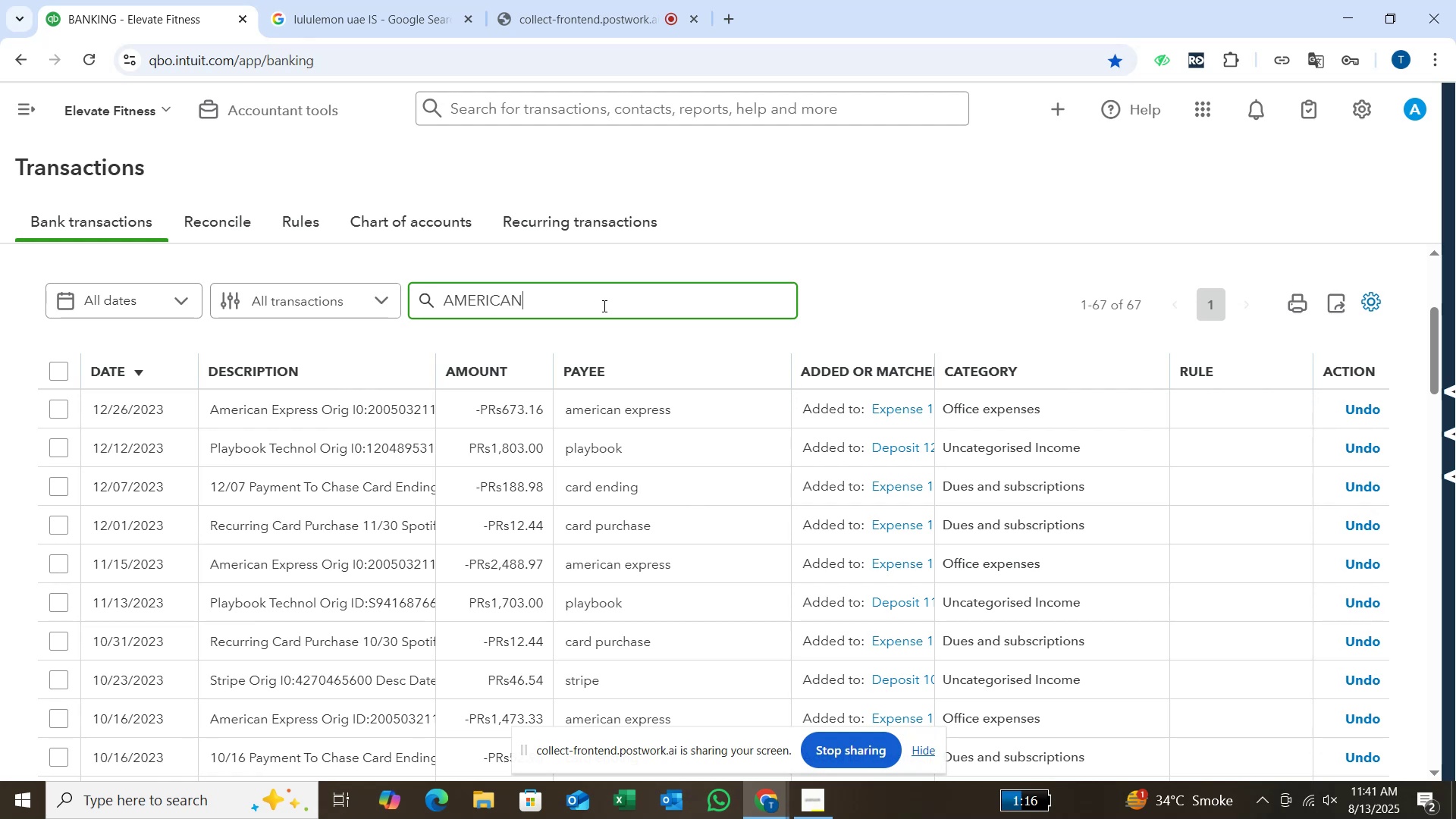 
key(Enter)
 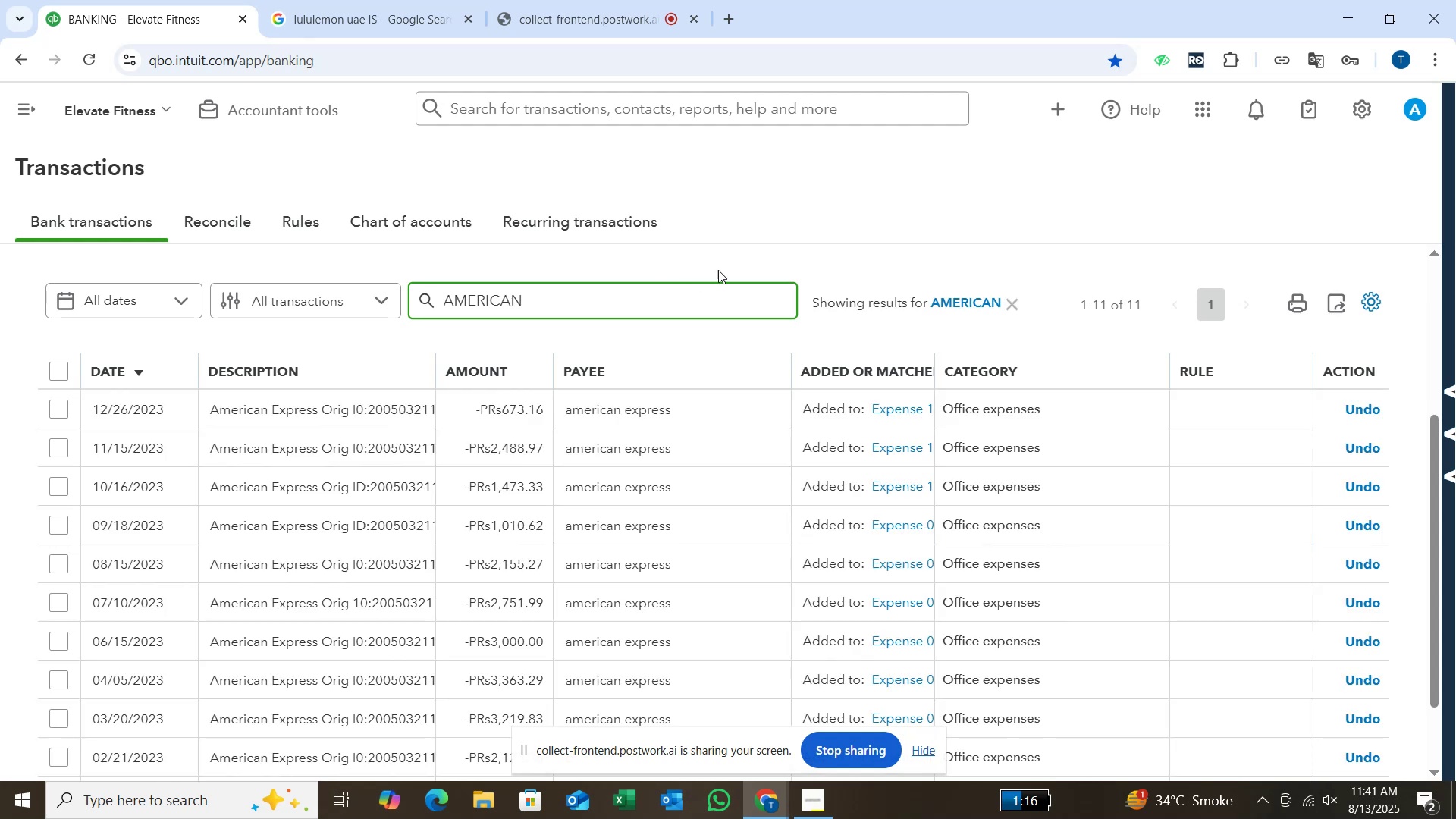 
wait(5.48)
 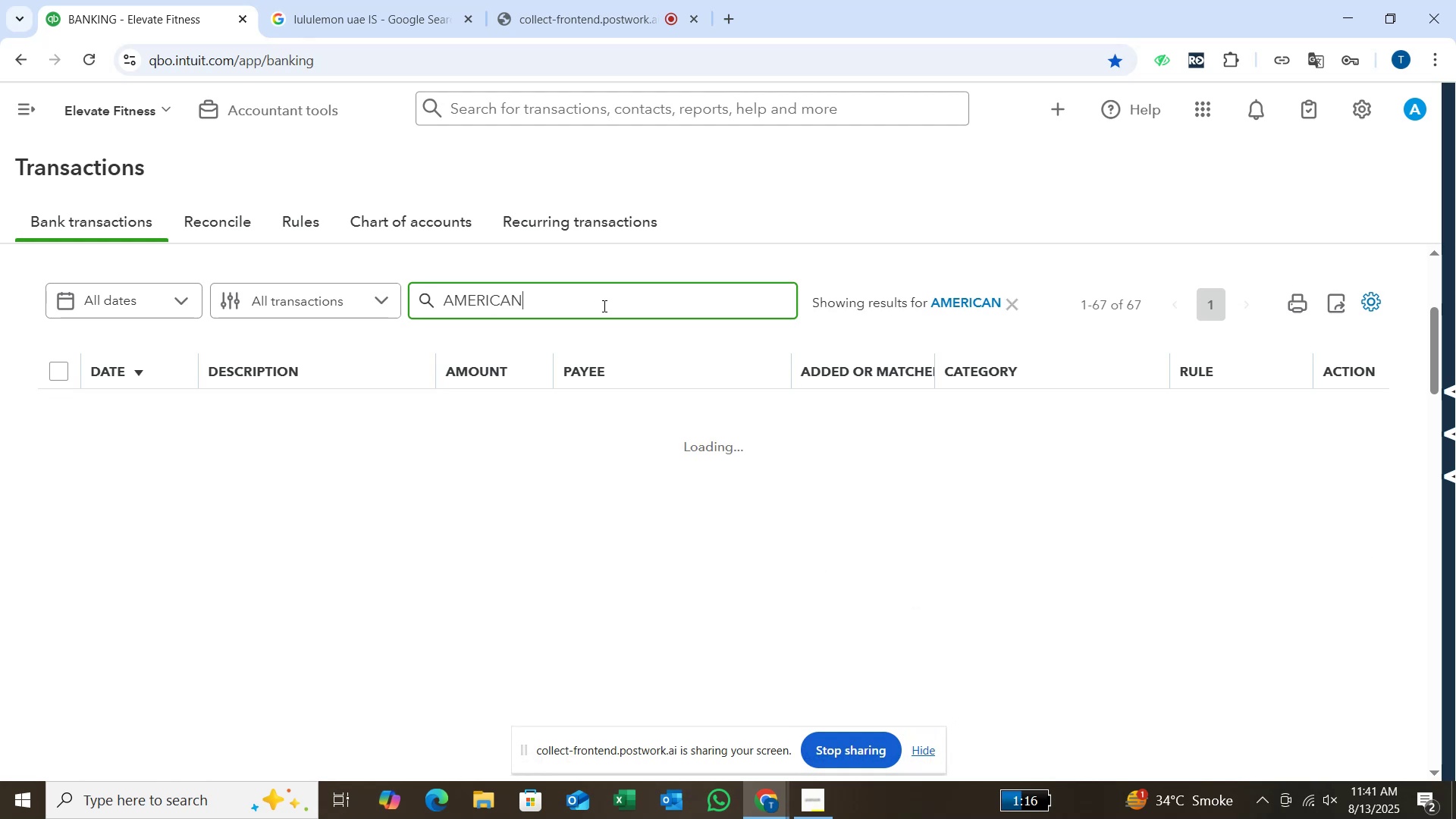 
scroll: coordinate [811, 390], scroll_direction: down, amount: 5.0
 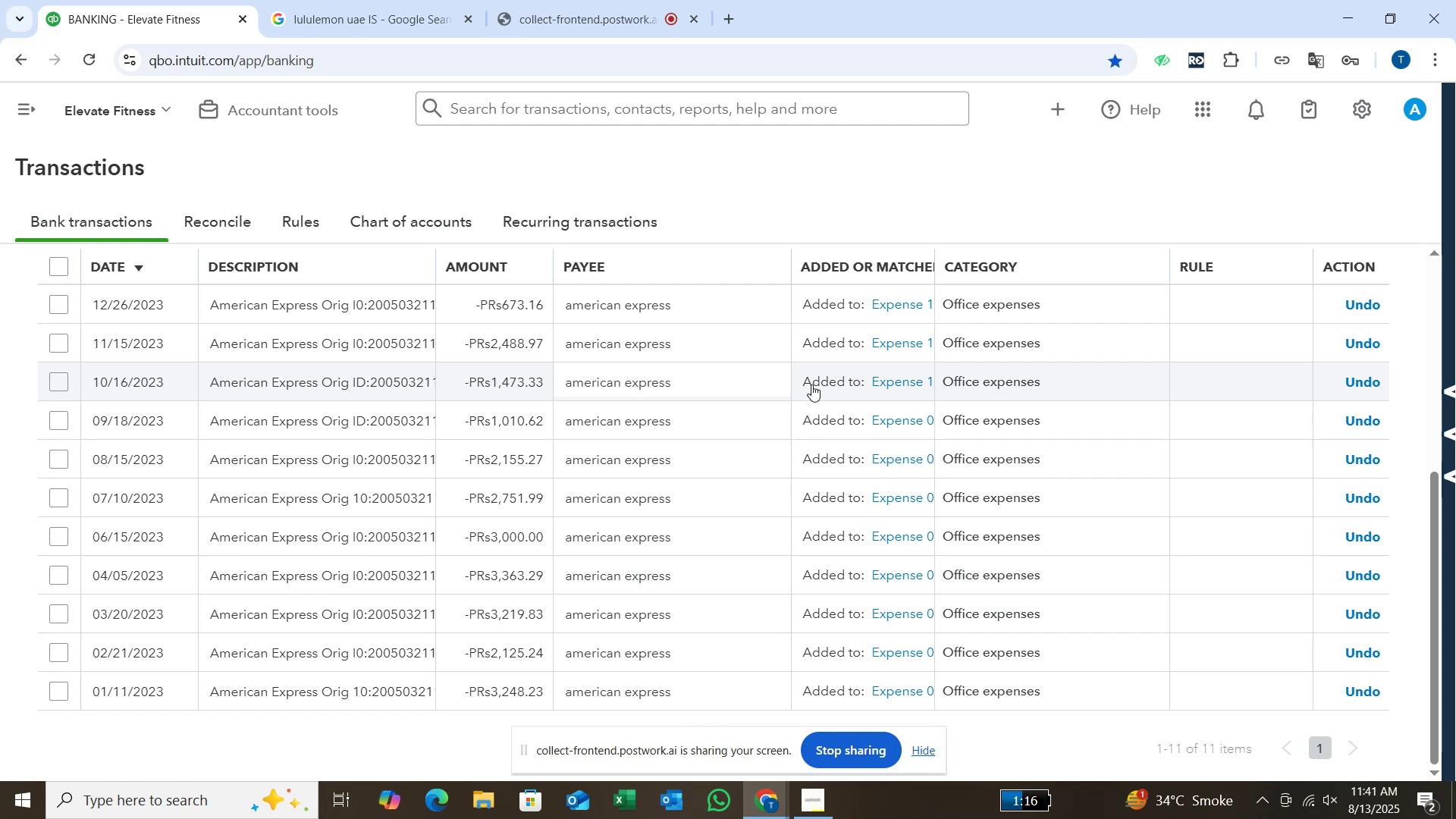 
scroll: coordinate [811, 384], scroll_direction: up, amount: 1.0
 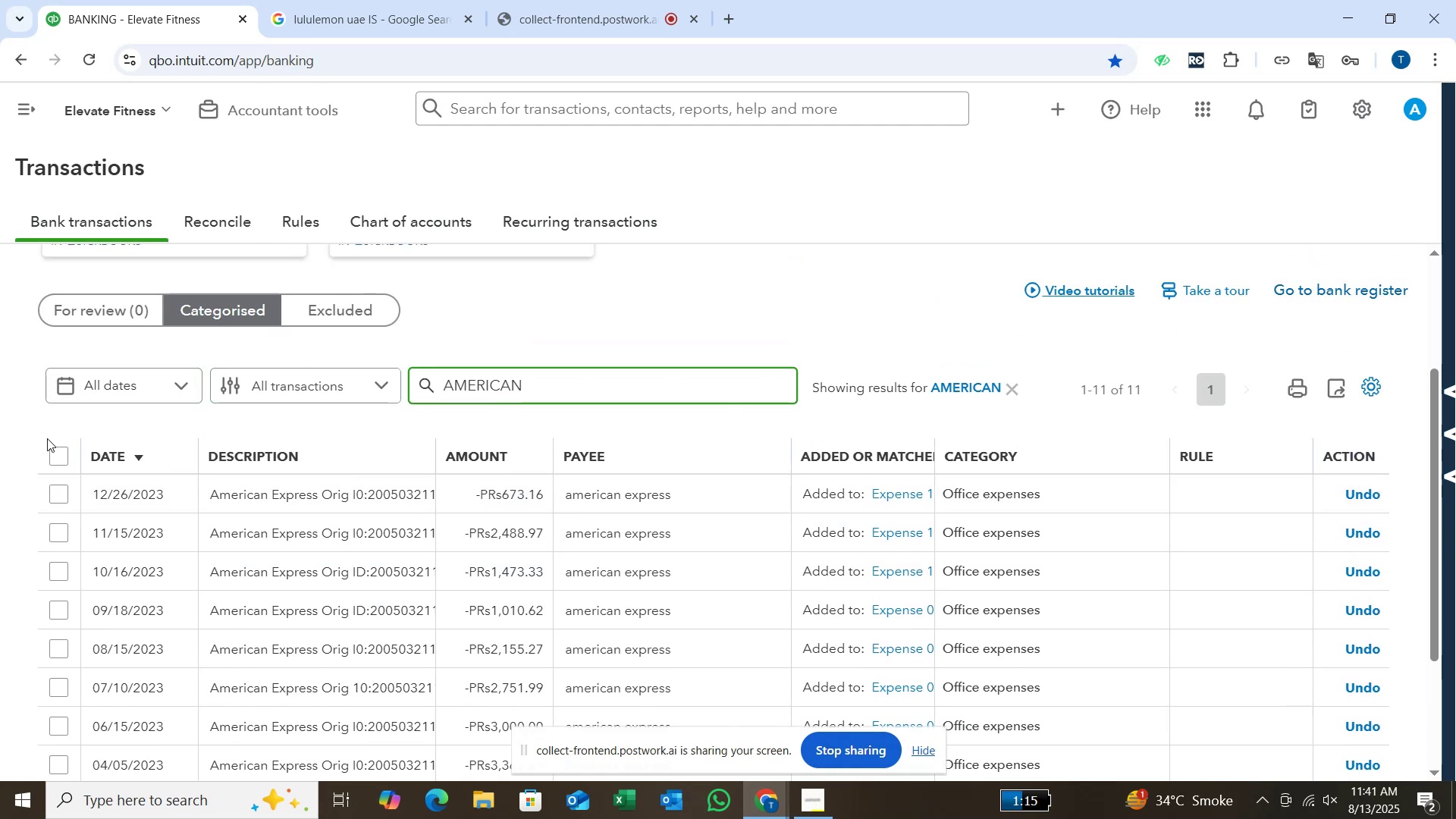 
left_click([55, 457])
 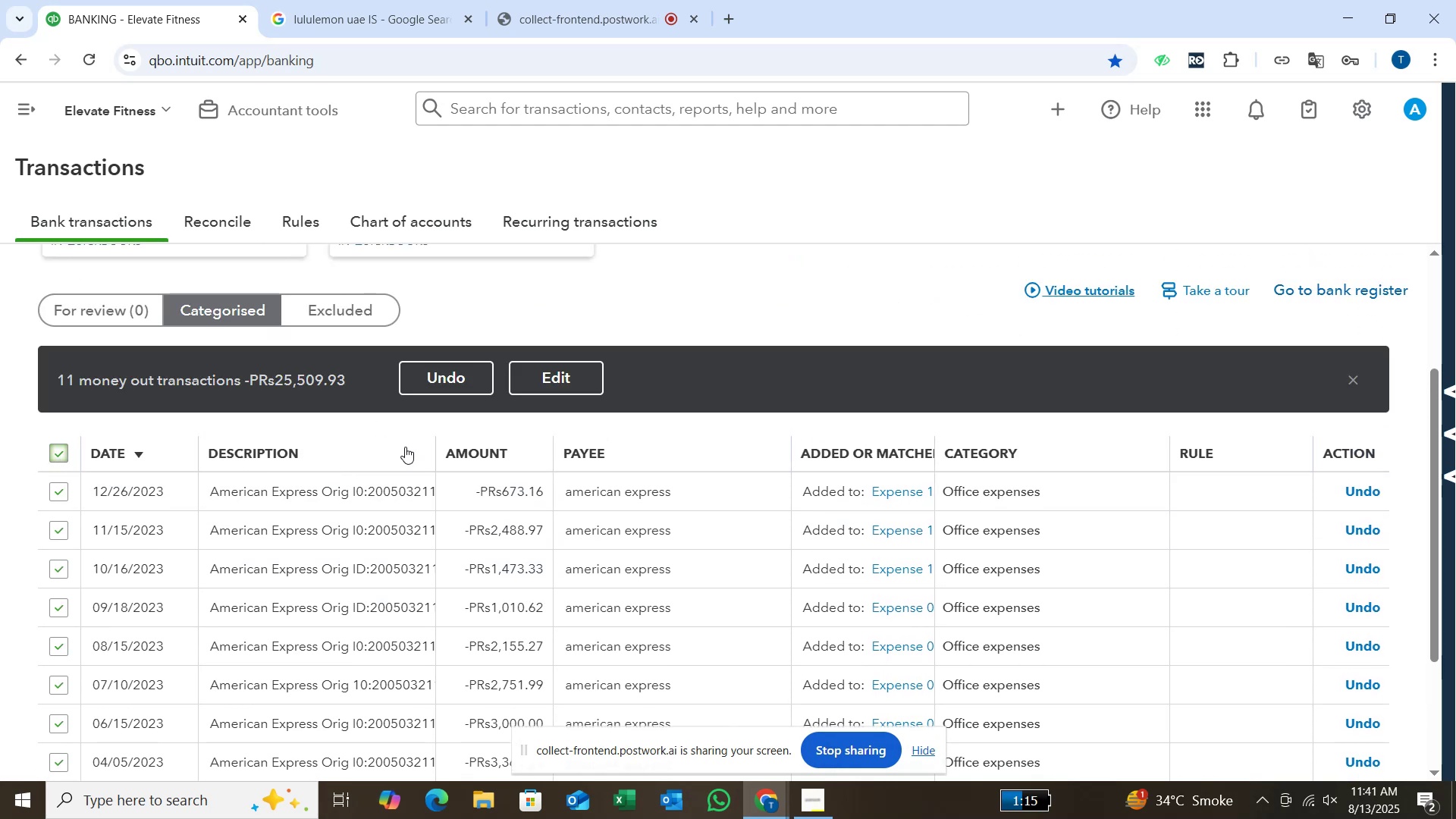 
mouse_move([589, 381])
 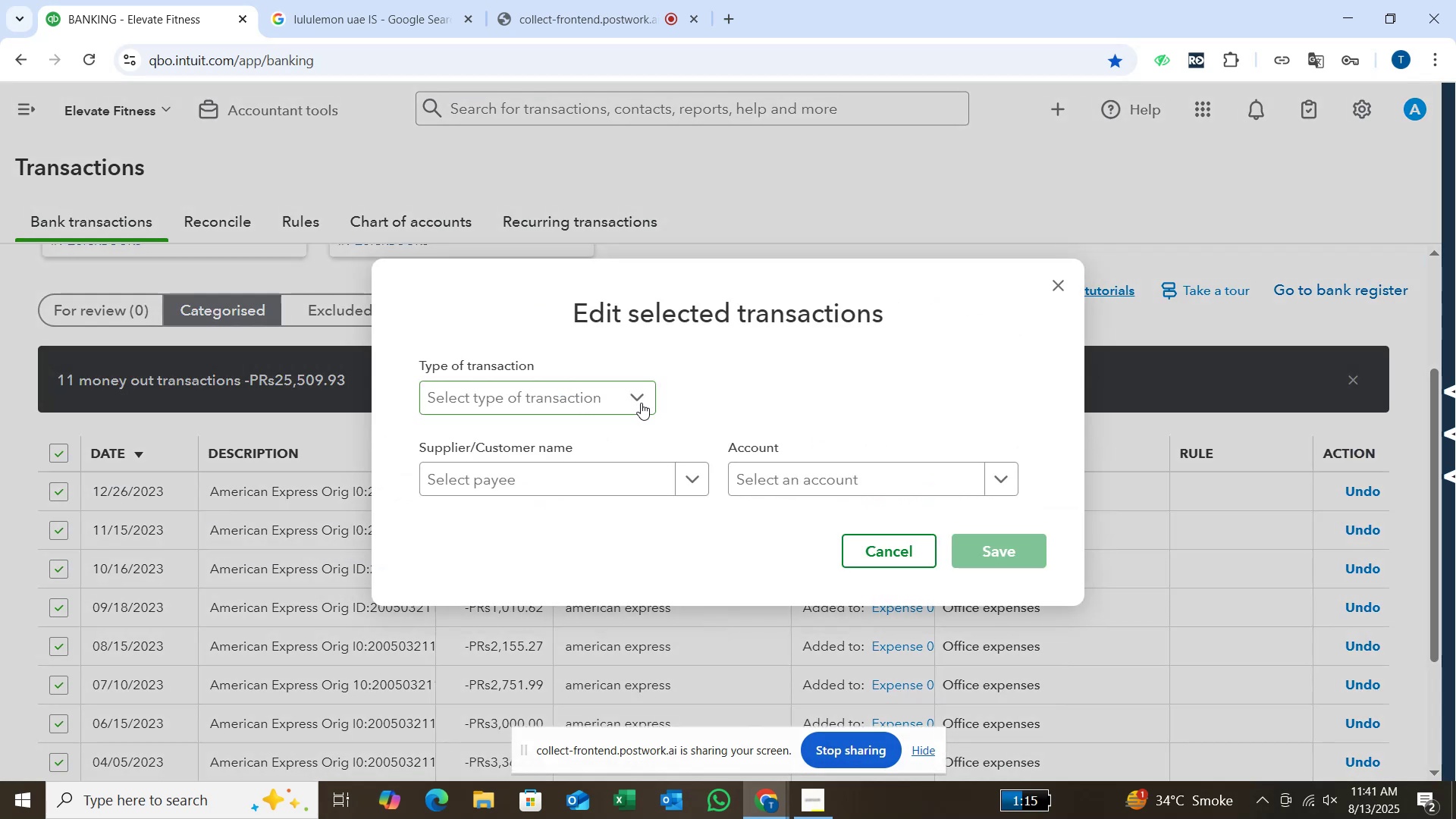 
left_click([641, 403])
 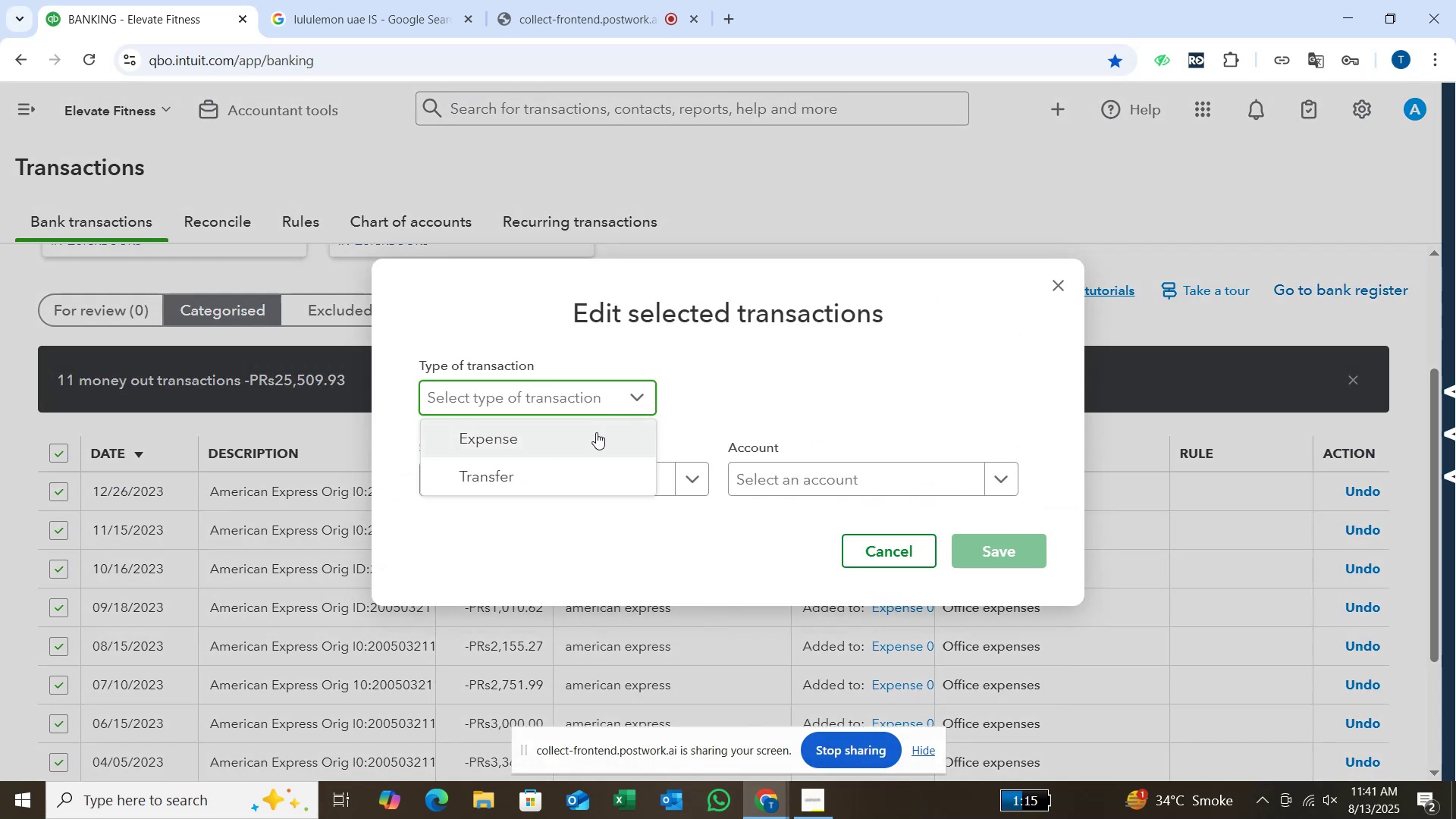 
left_click([596, 432])
 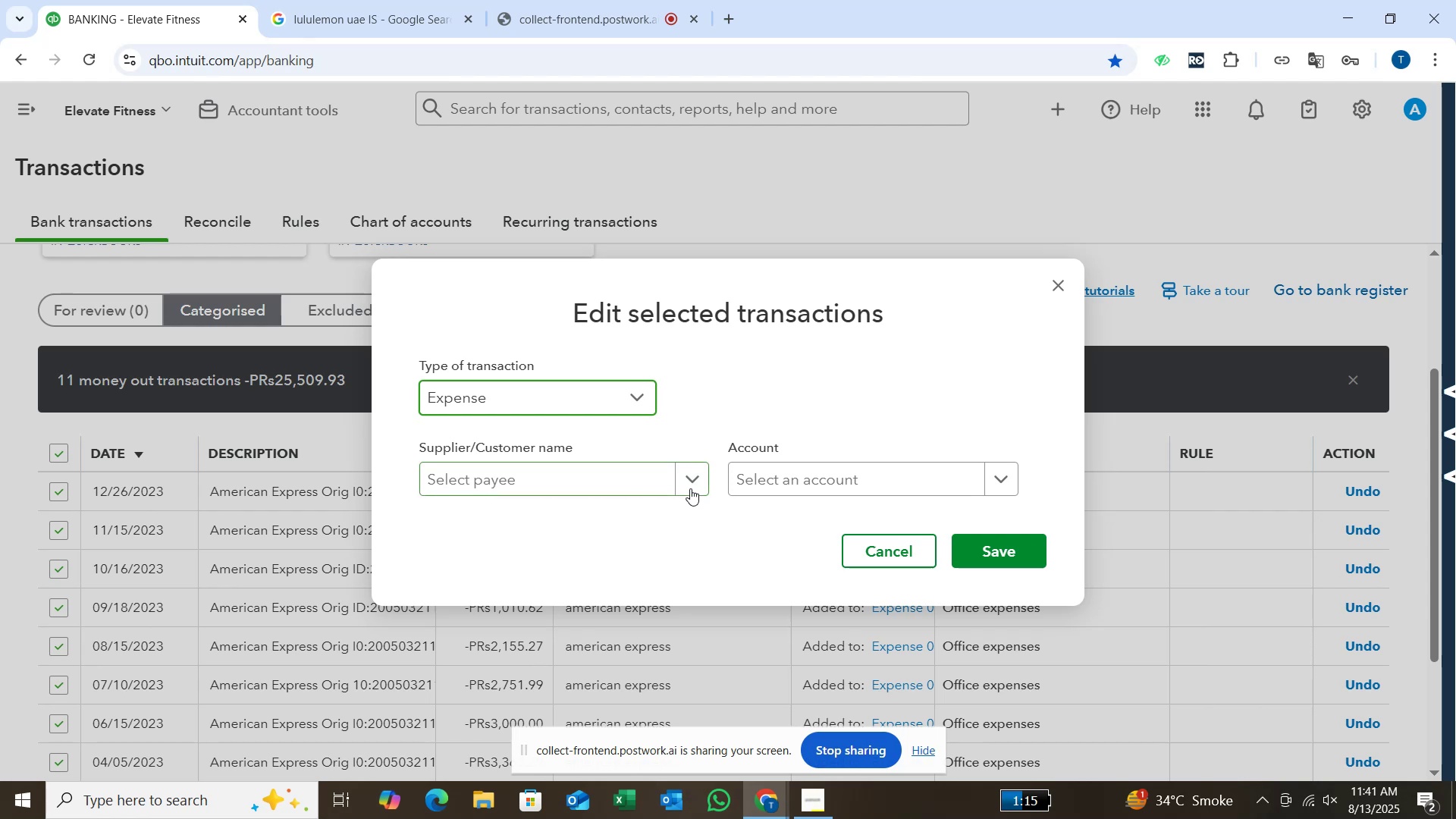 
left_click([690, 488])
 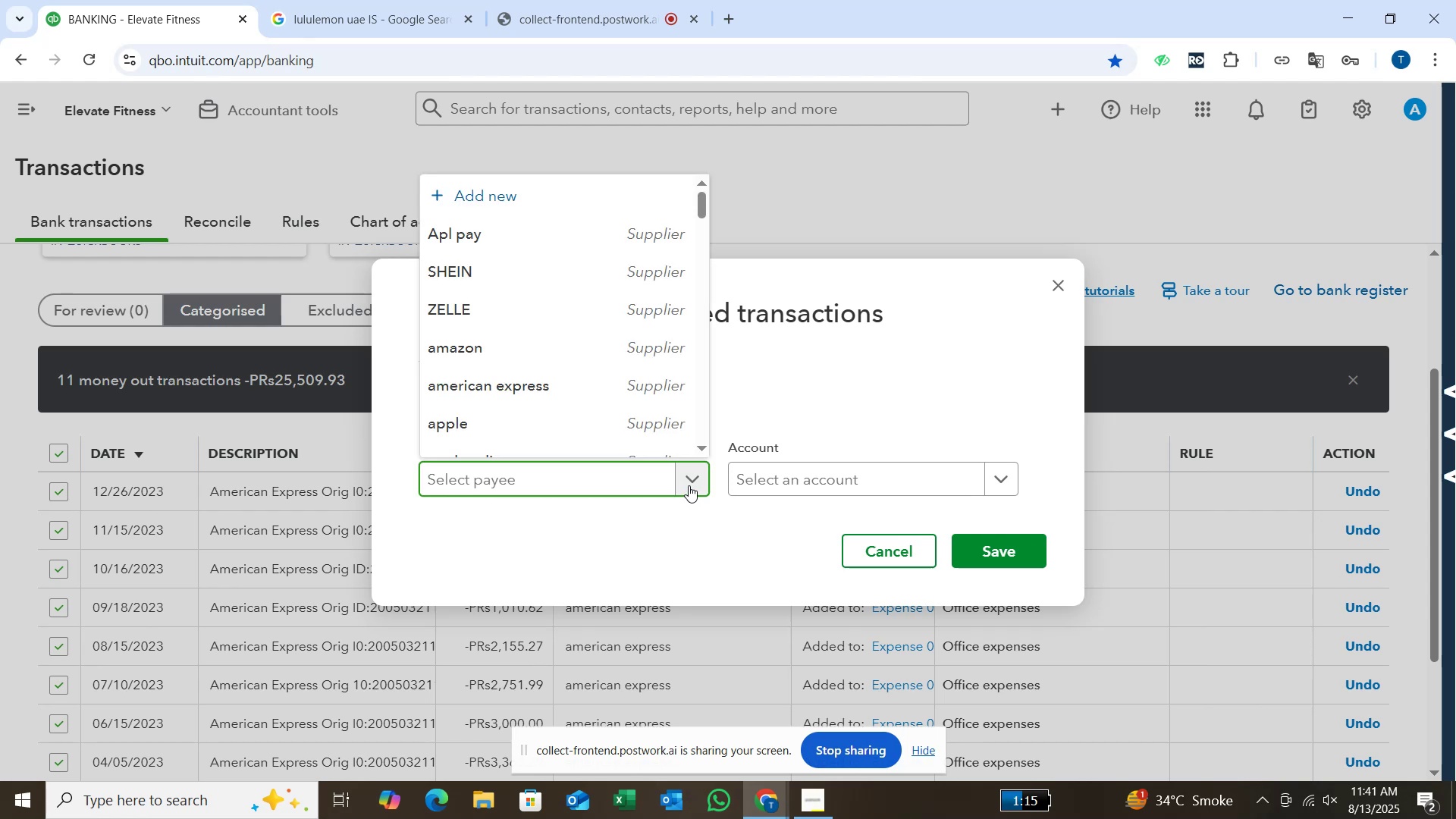 
type(AM)
 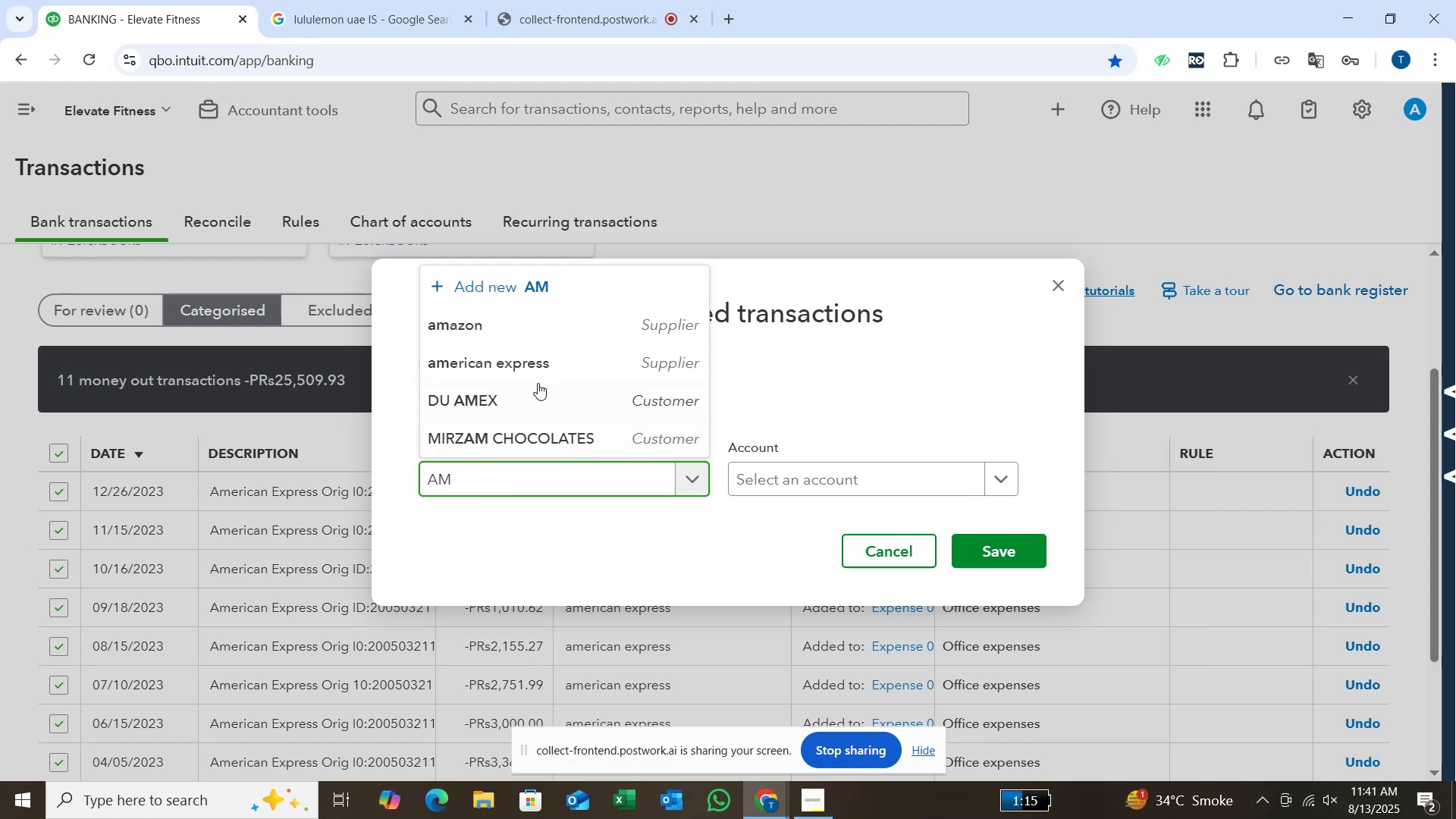 
left_click([524, 375])
 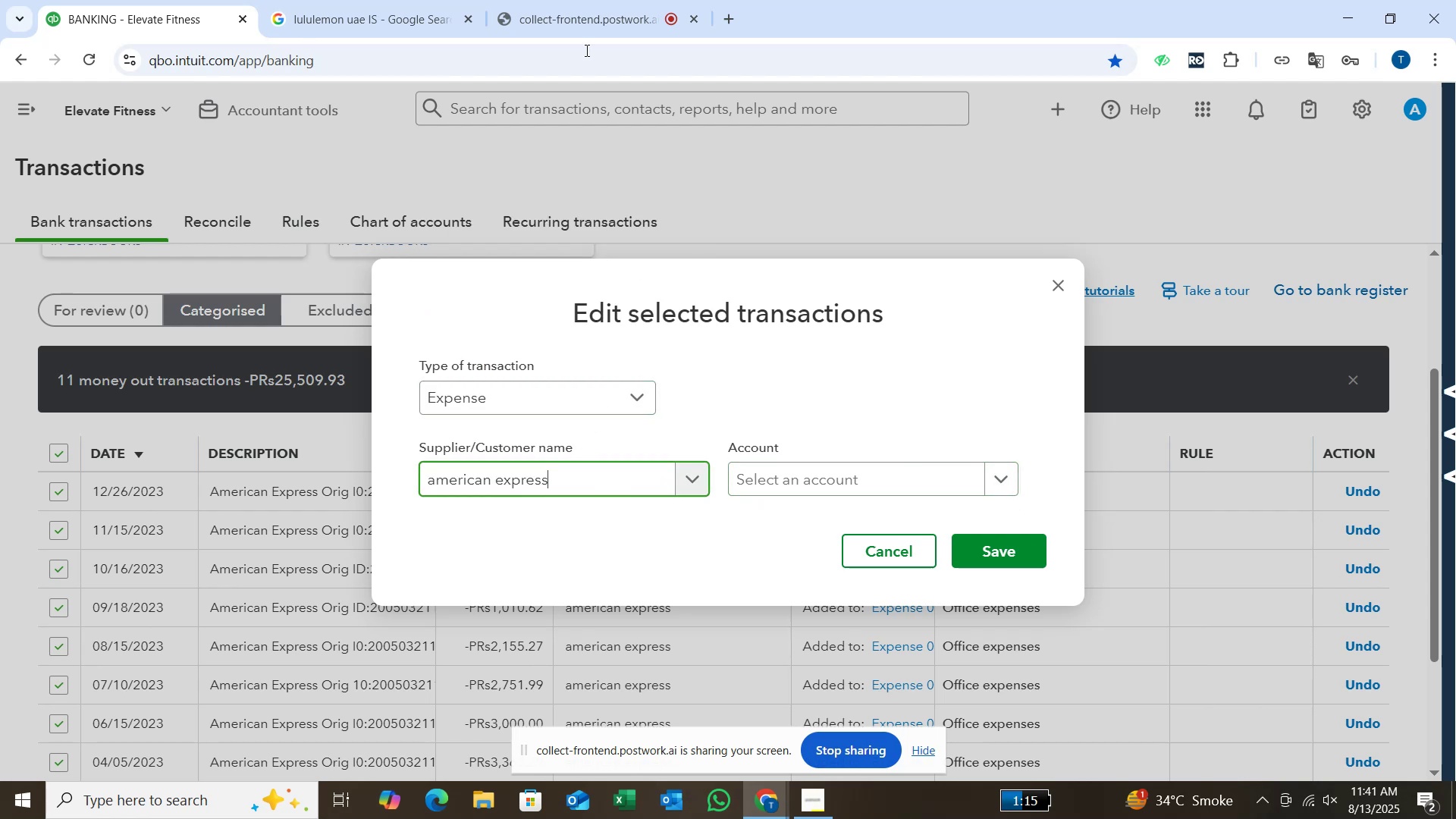 
left_click([435, 12])
 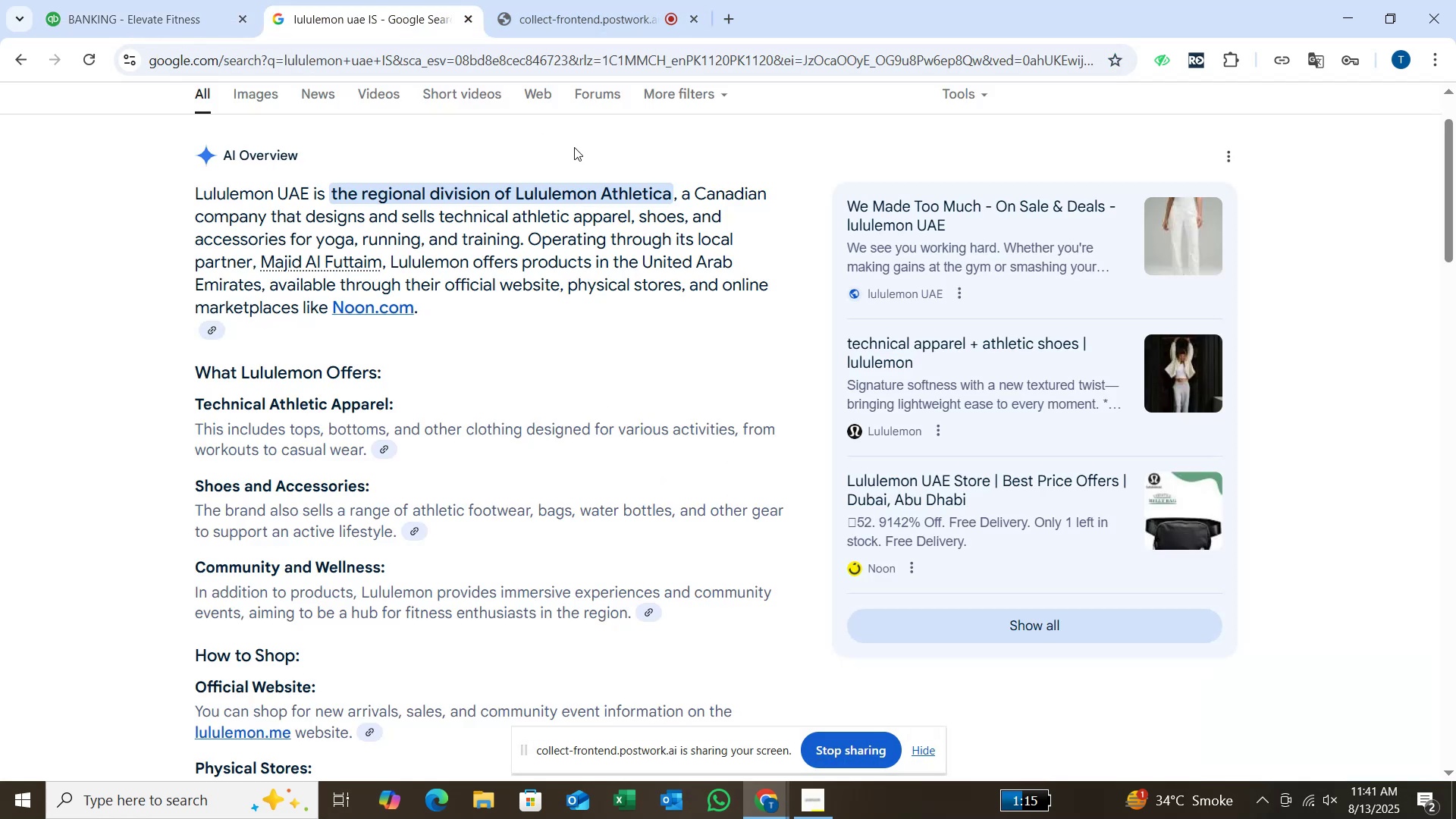 
scroll: coordinate [574, 147], scroll_direction: up, amount: 4.0
 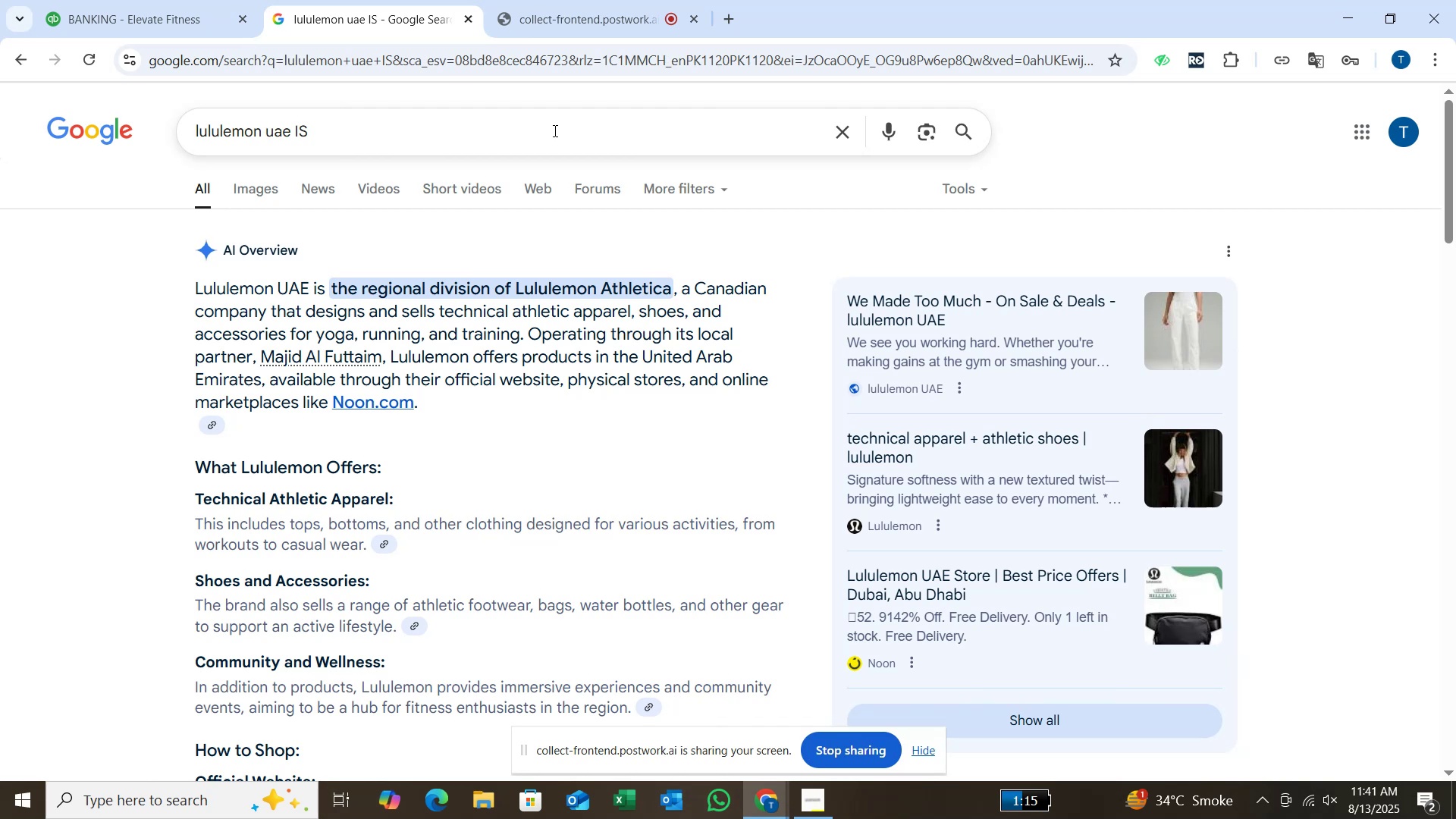 
left_click([554, 130])
 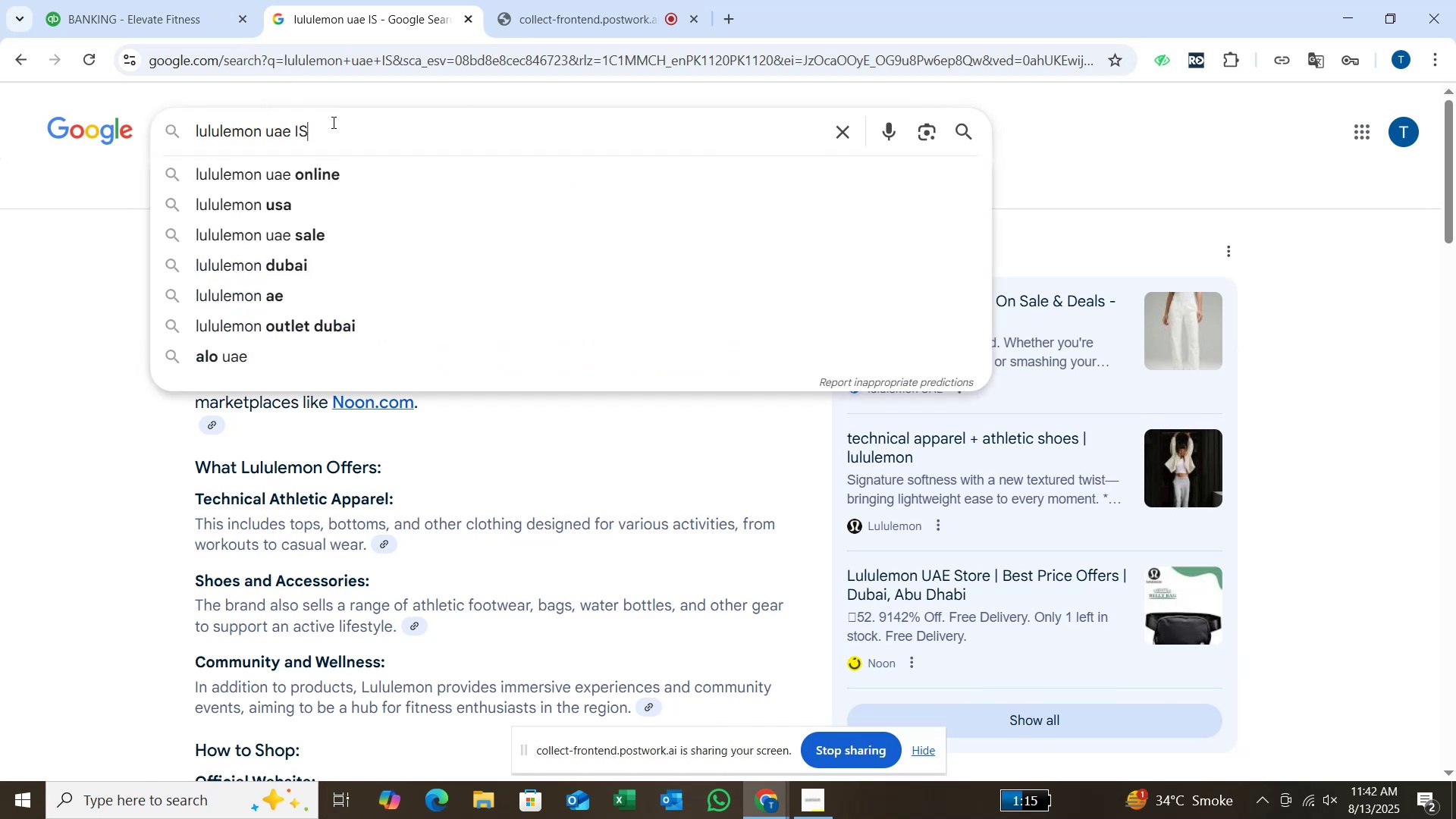 
hold_key(key=Backspace, duration=0.88)
 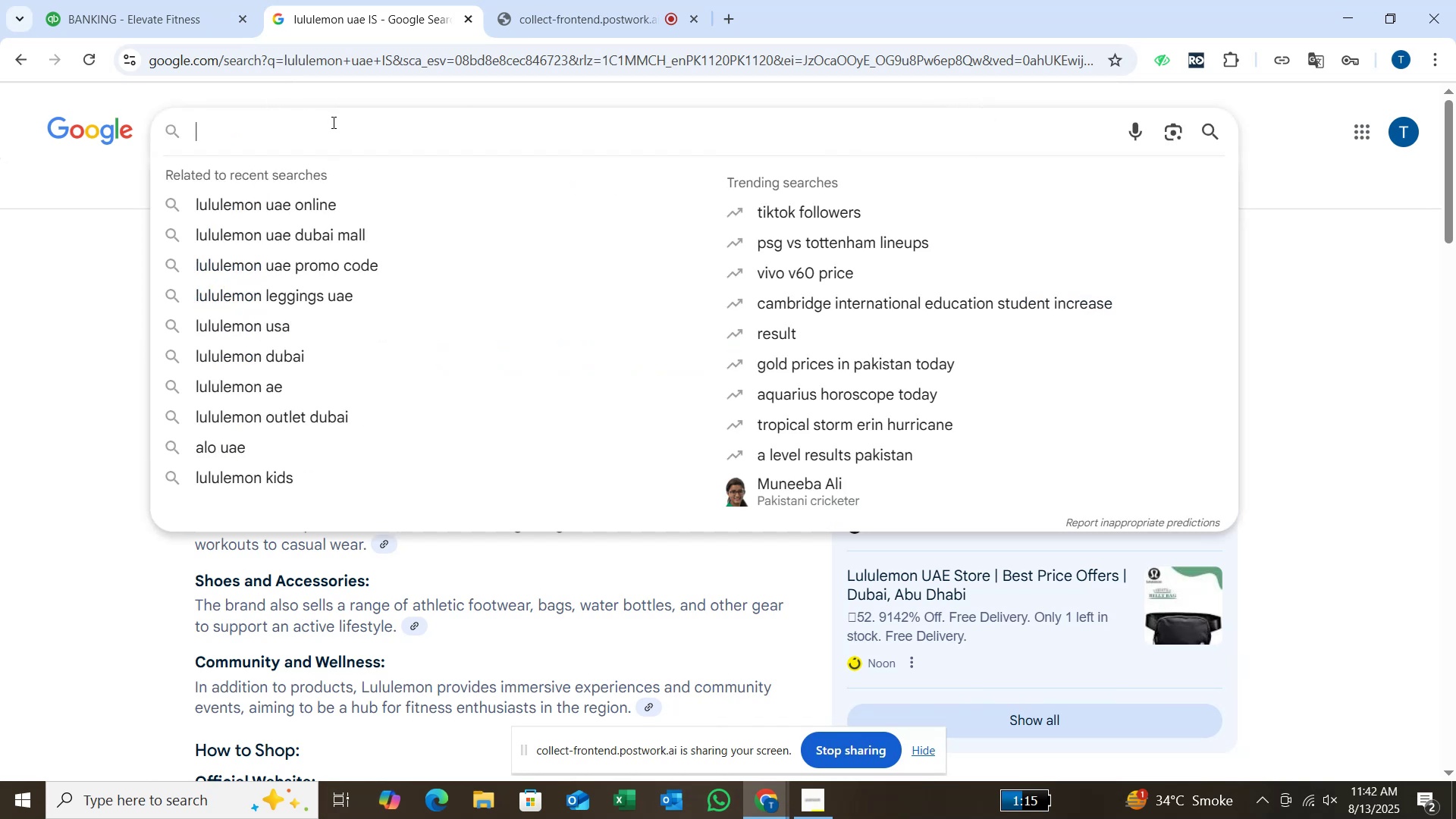 
type(AMERICAN EXPRESS IS)
 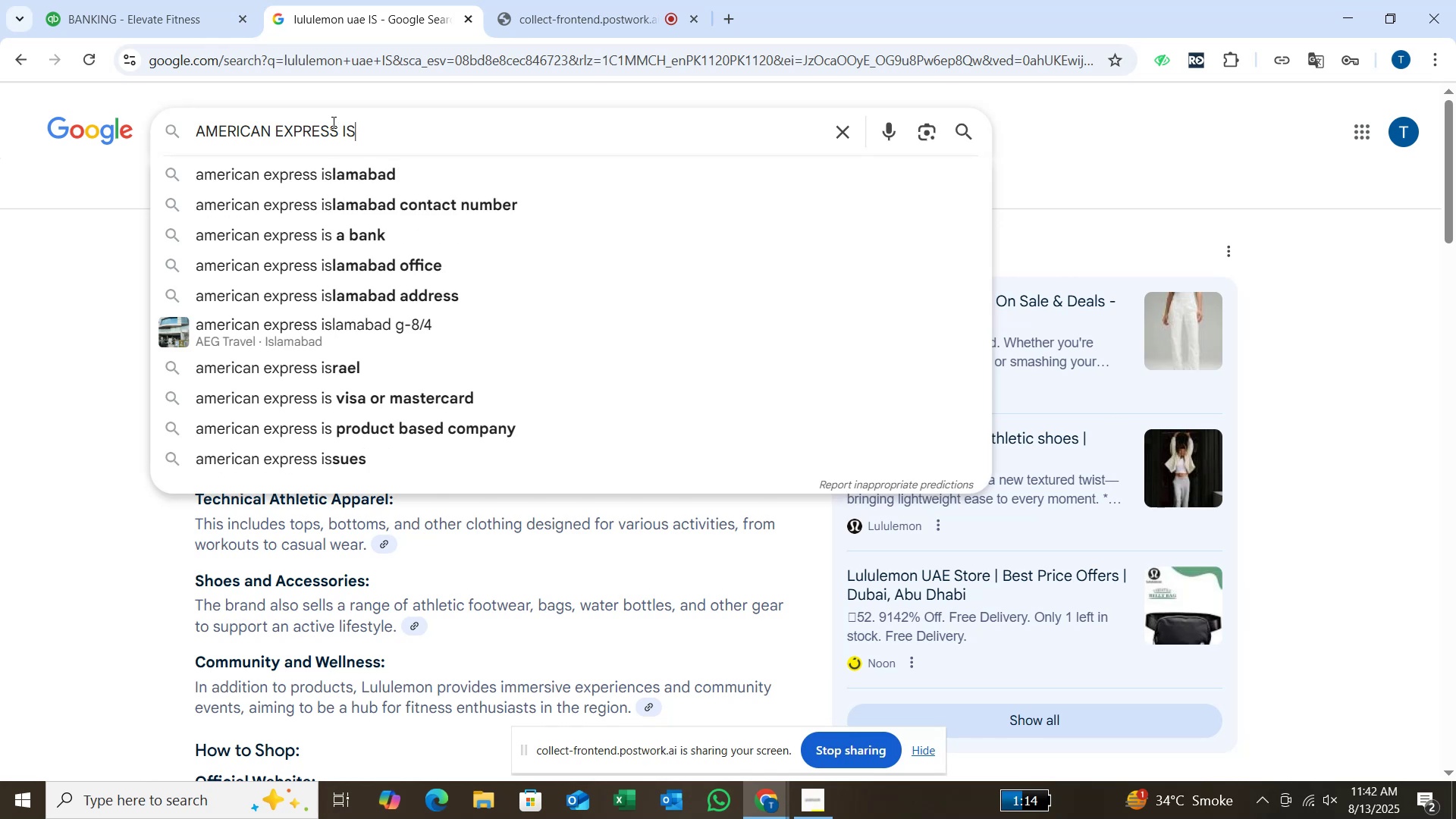 
key(Enter)
 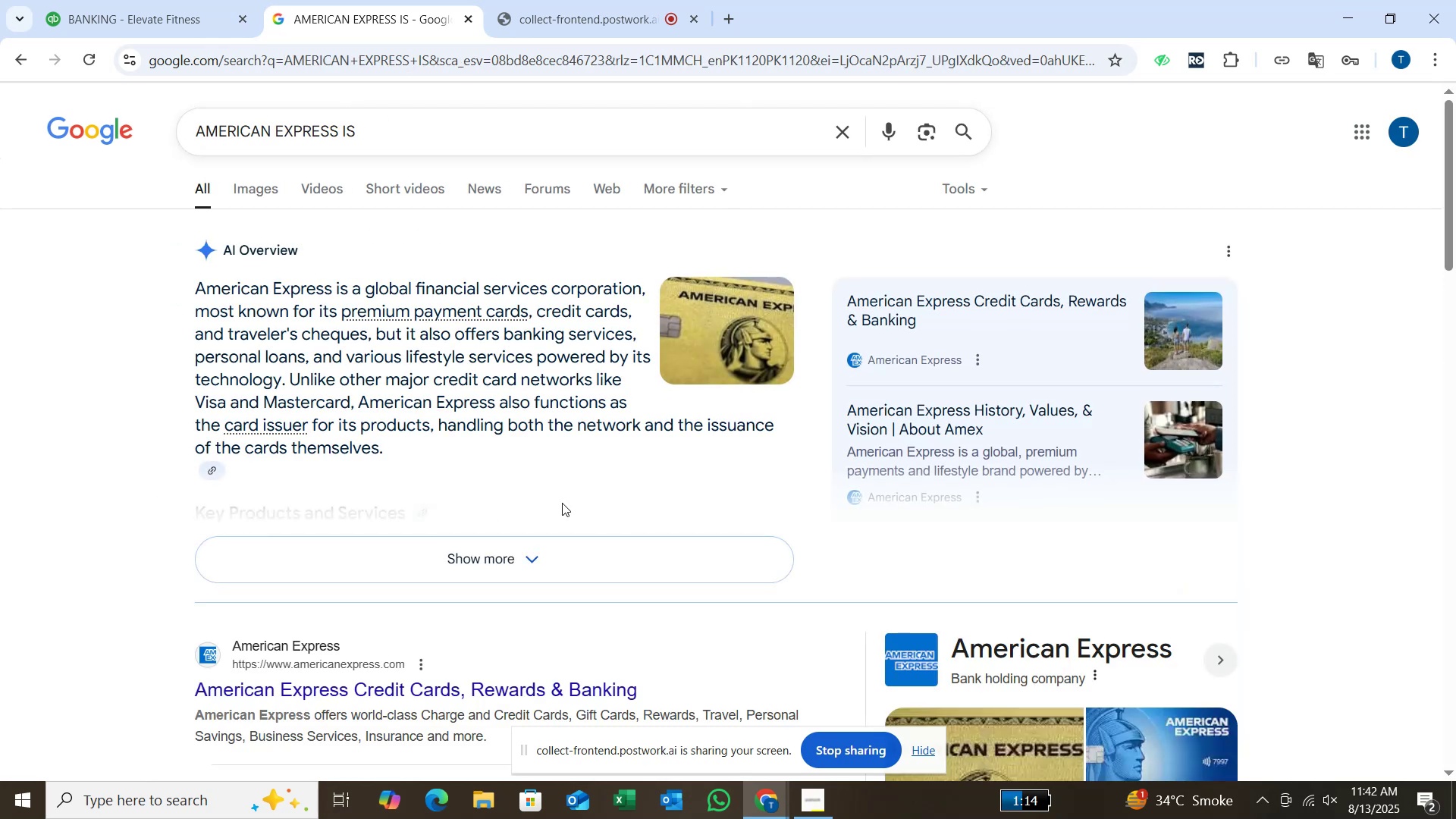 
wait(7.67)
 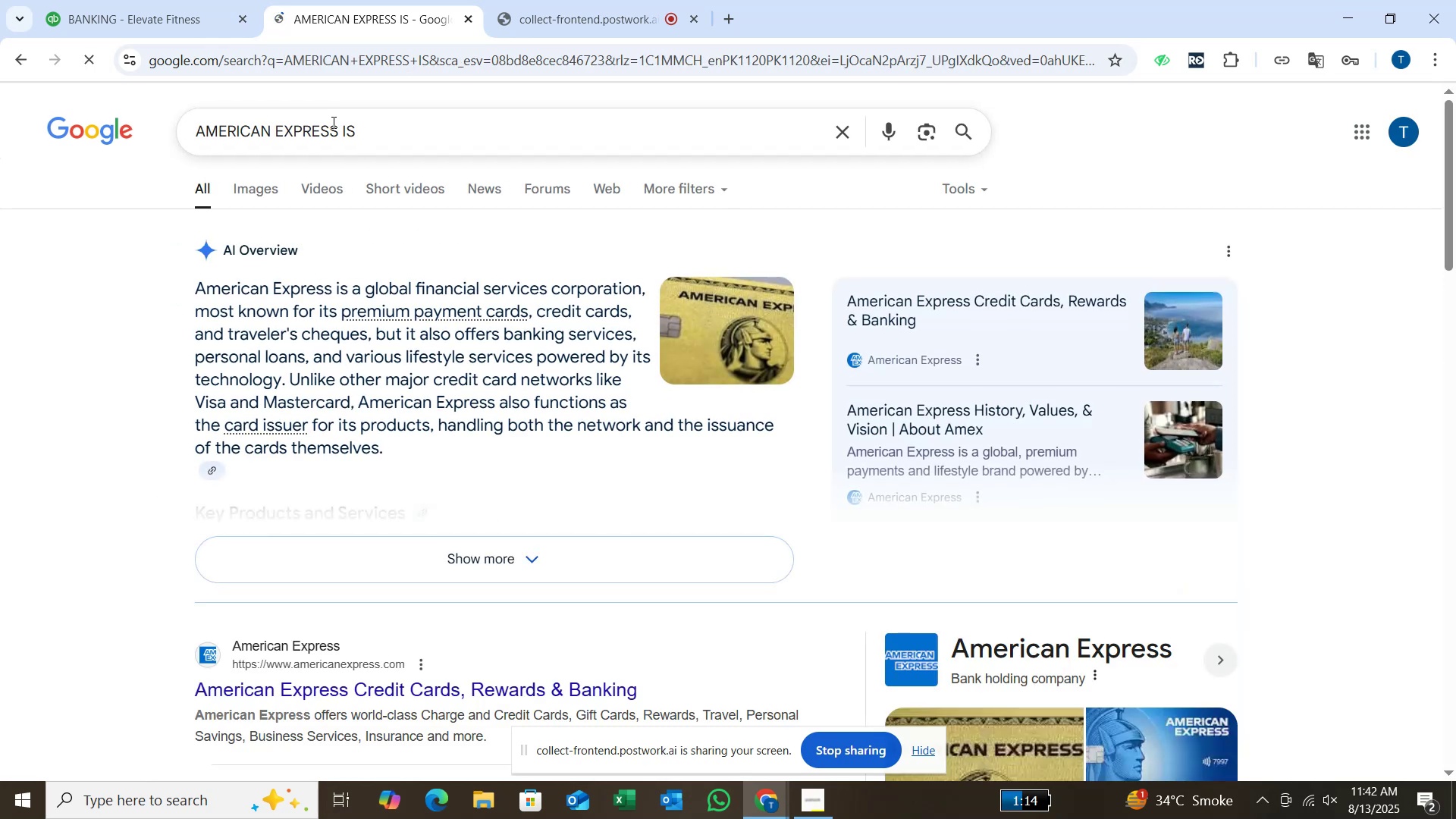 
left_click([521, 546])
 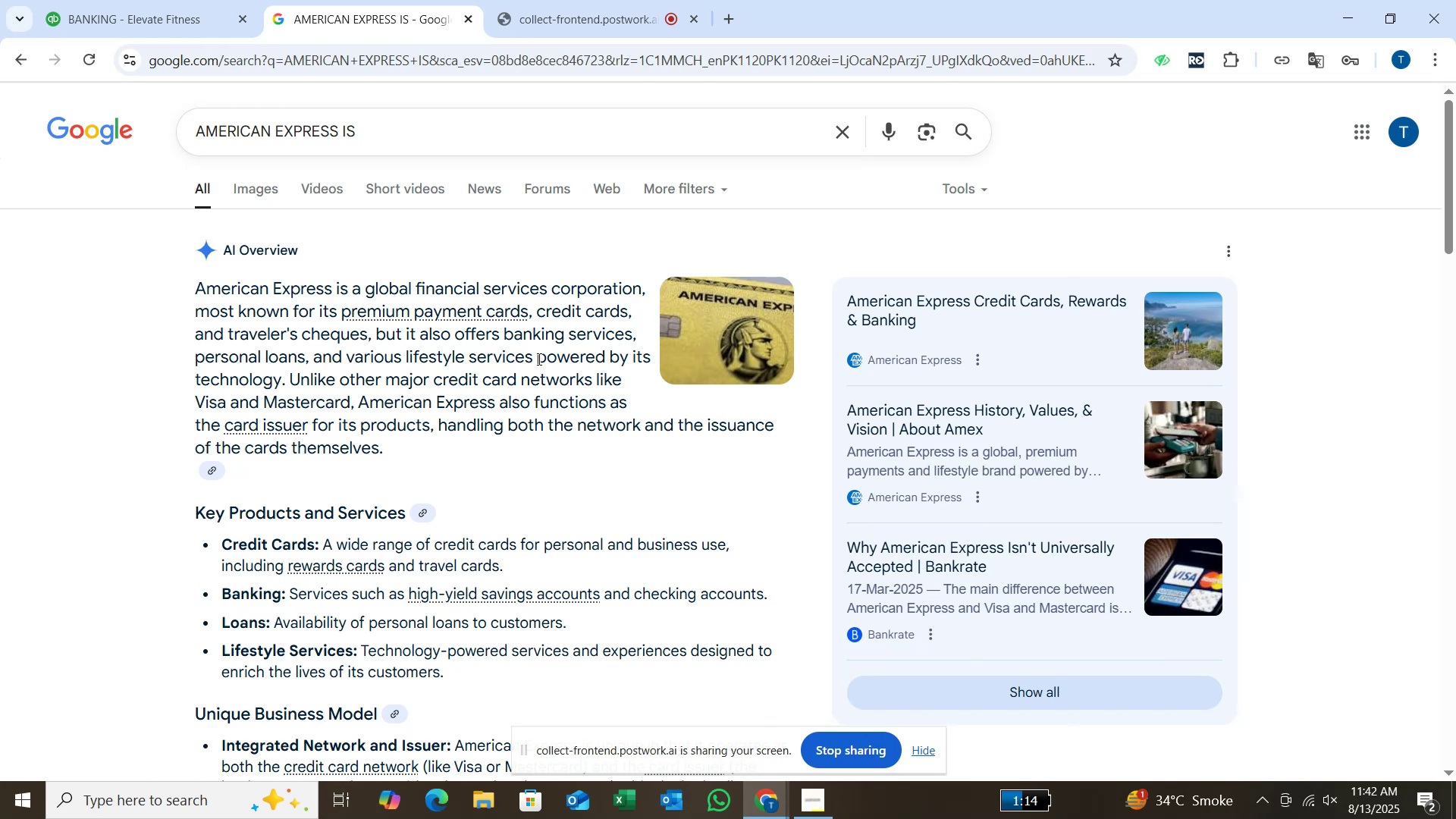 
scroll: coordinate [538, 350], scroll_direction: down, amount: 1.0
 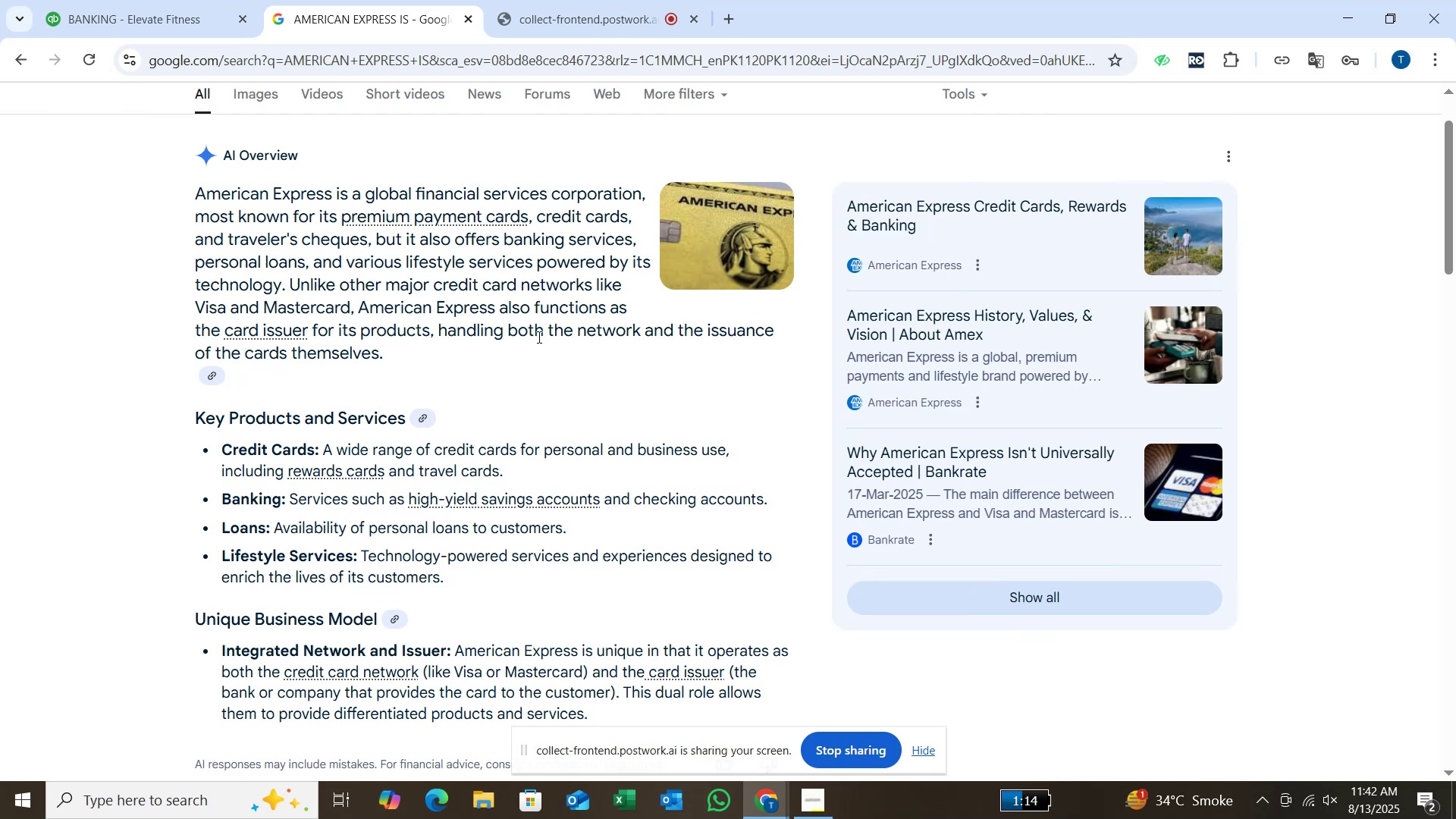 
wait(18.52)
 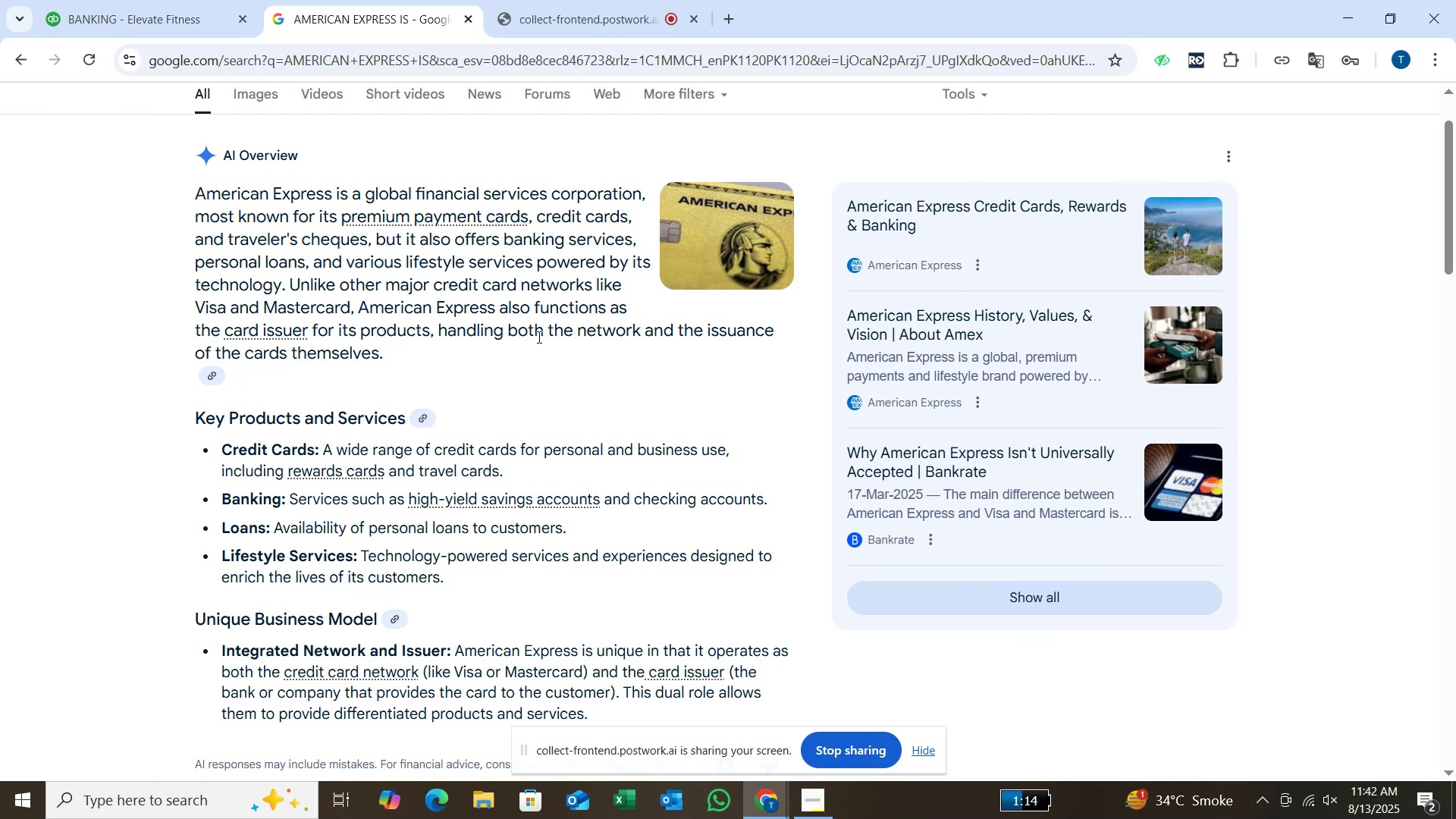 
left_click([170, 14])
 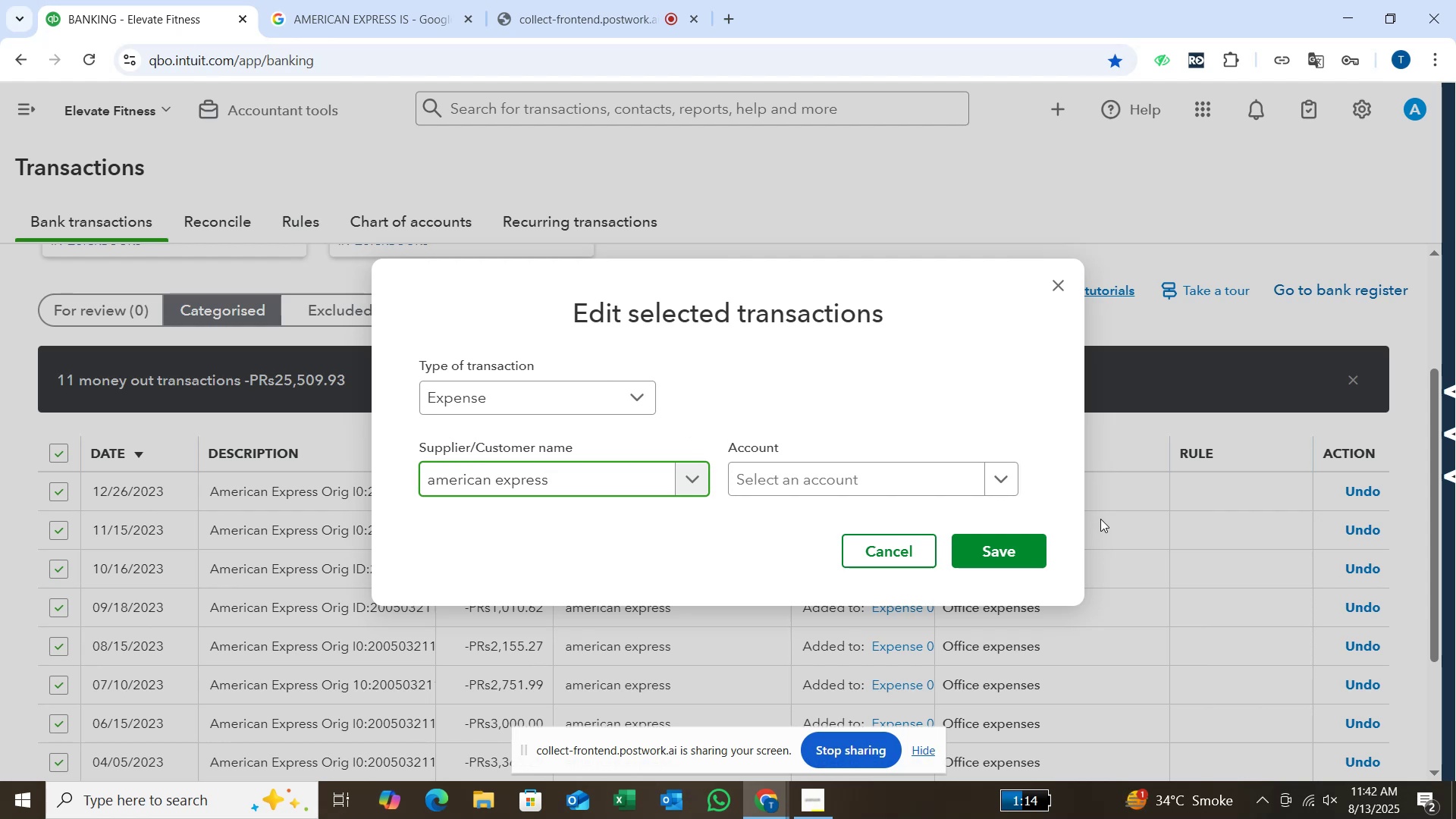 
left_click([1007, 474])
 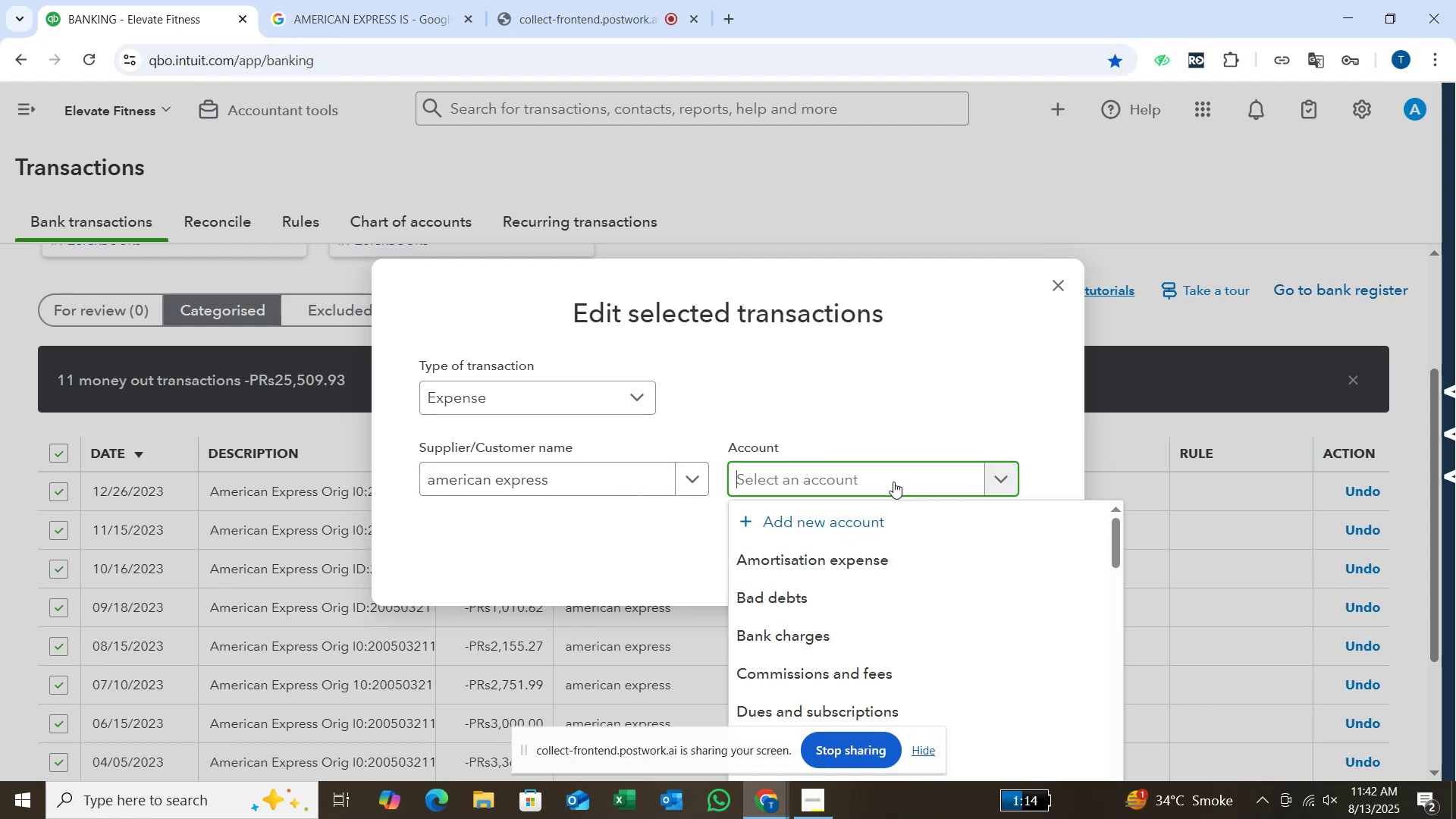 
scroll: coordinate [919, 549], scroll_direction: down, amount: 3.0
 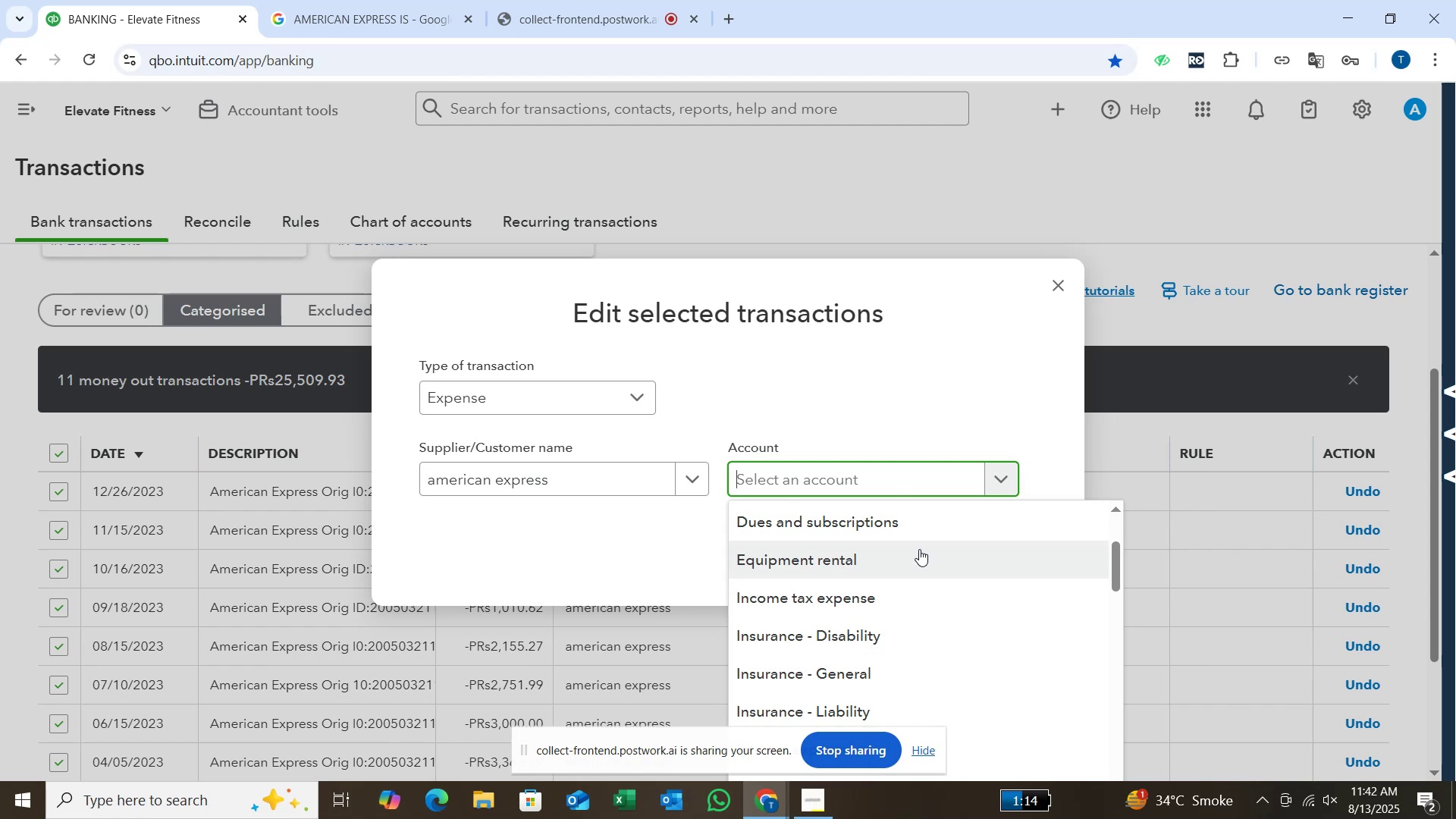 
scroll: coordinate [919, 549], scroll_direction: up, amount: 1.0
 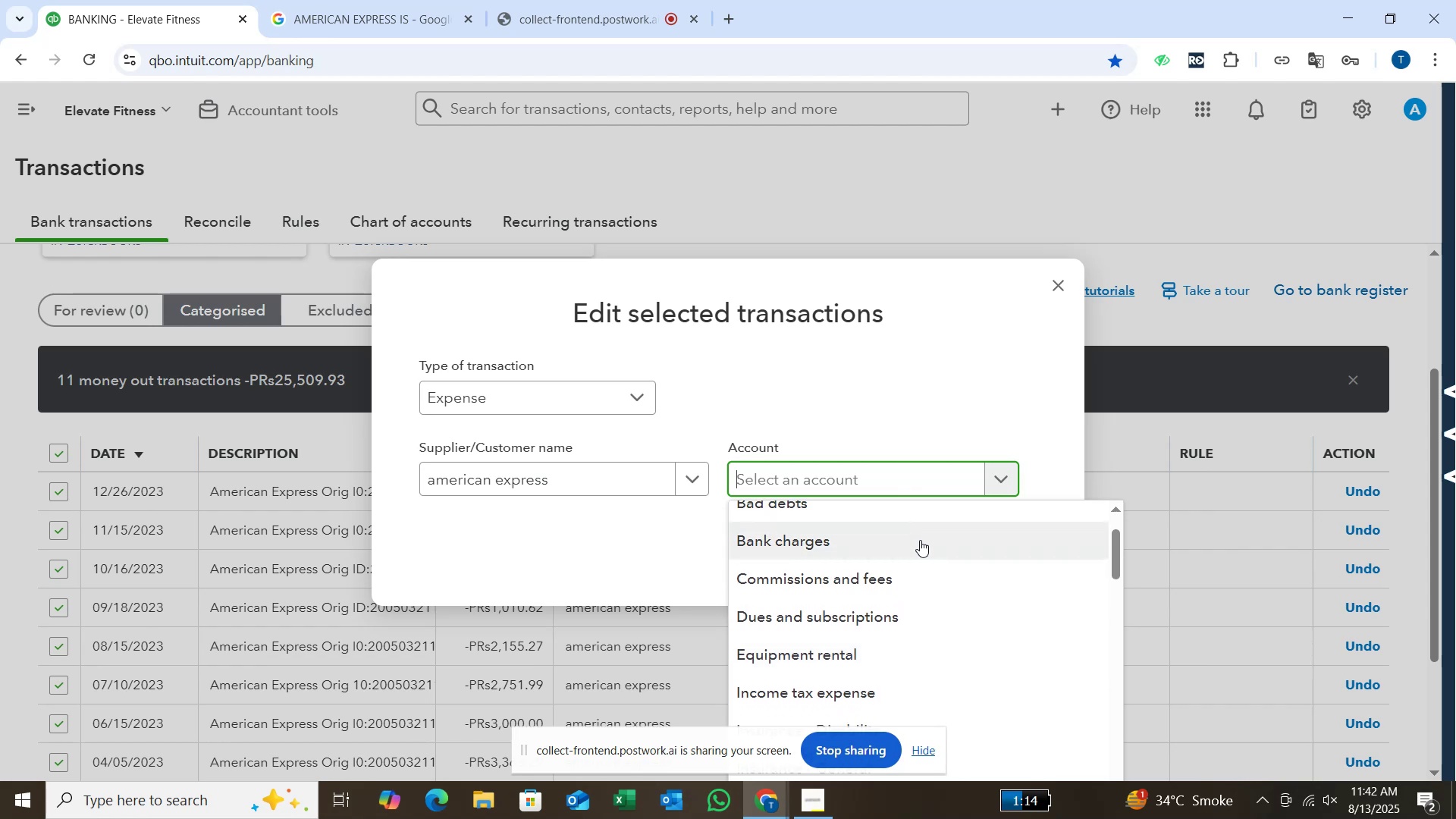 
key(ArrowDown)
 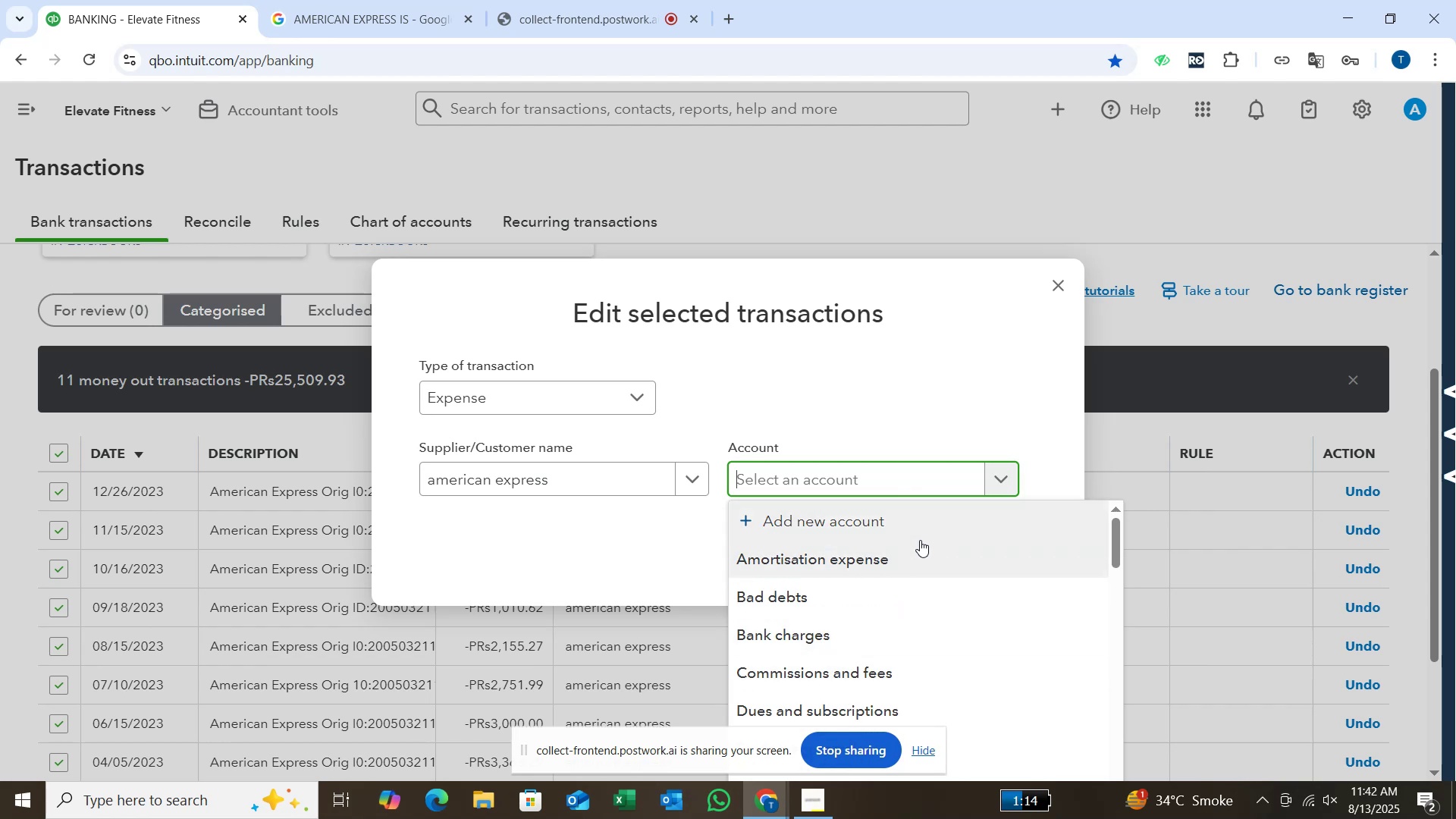 
key(ArrowDown)
 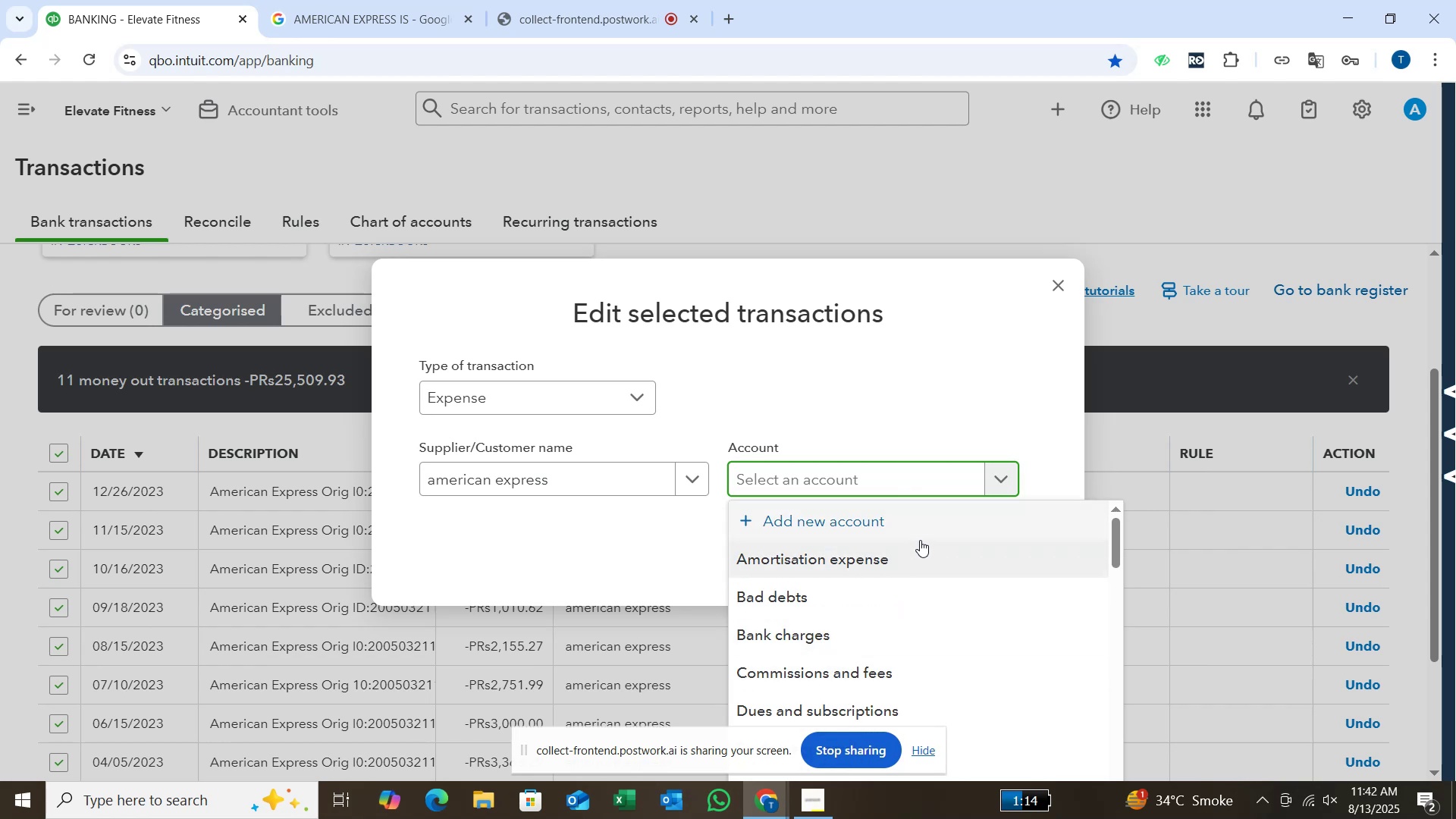 
key(ArrowDown)
 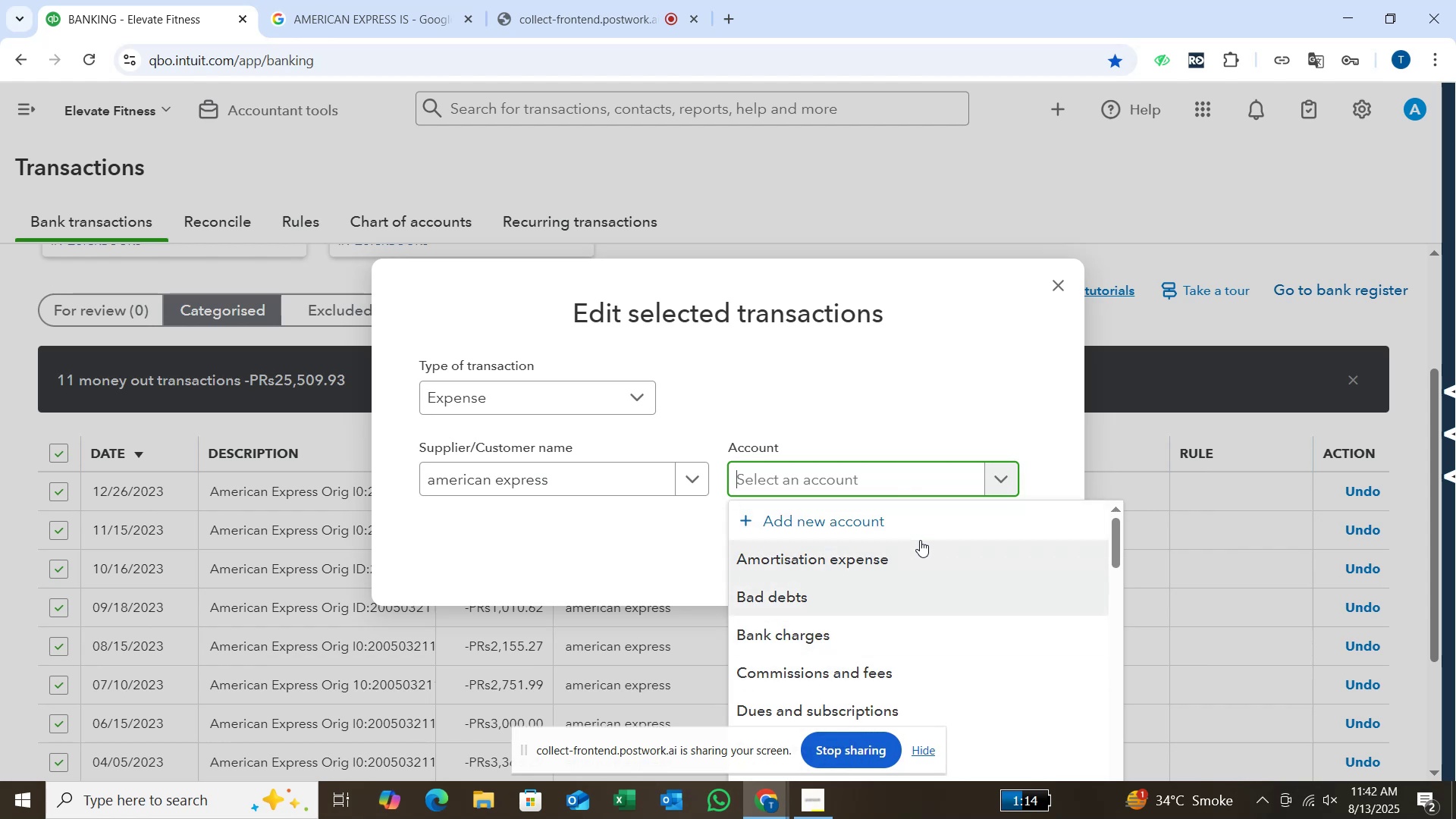 
key(ArrowDown)
 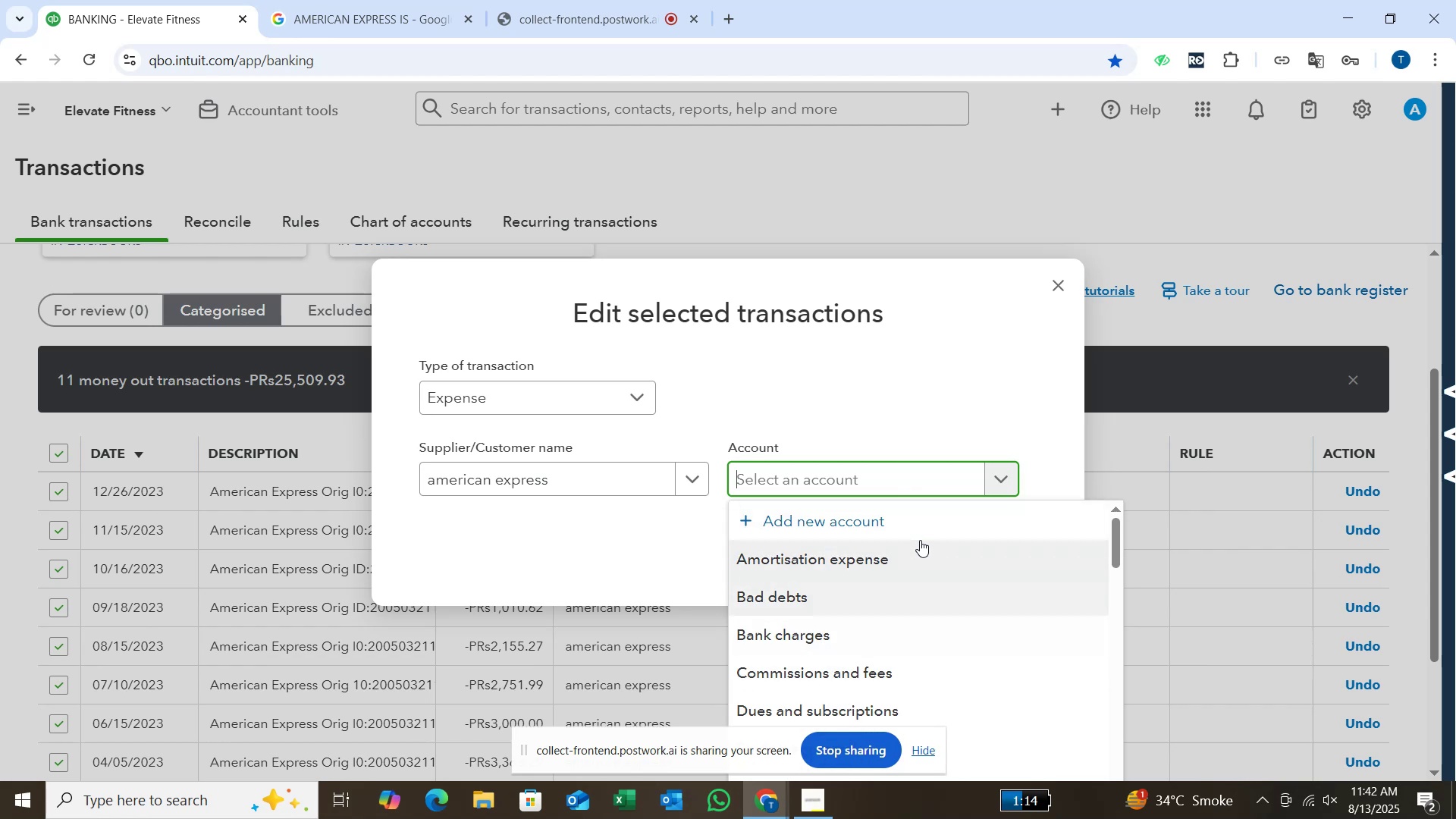 
key(ArrowDown)
 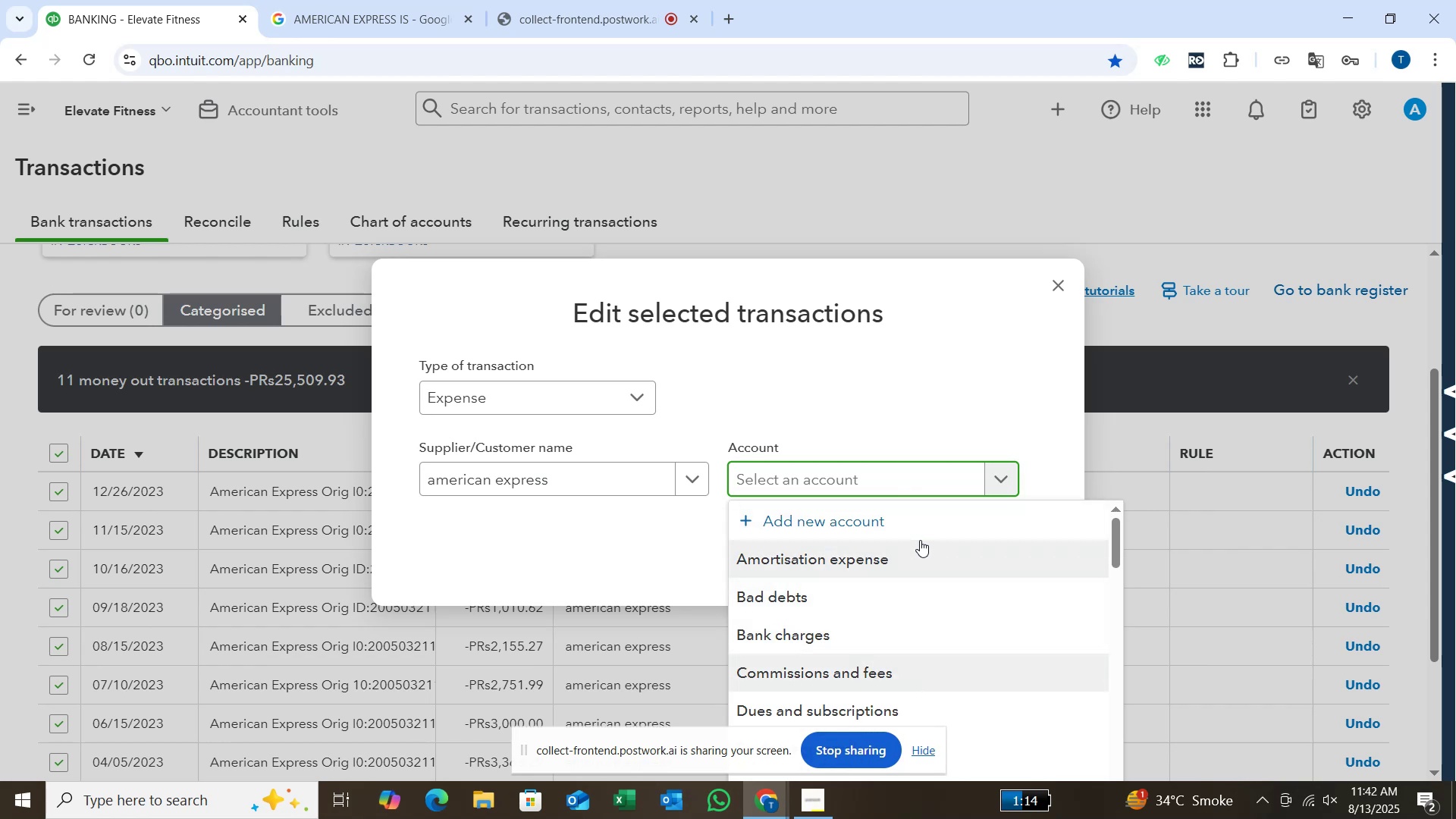 
key(ArrowDown)
 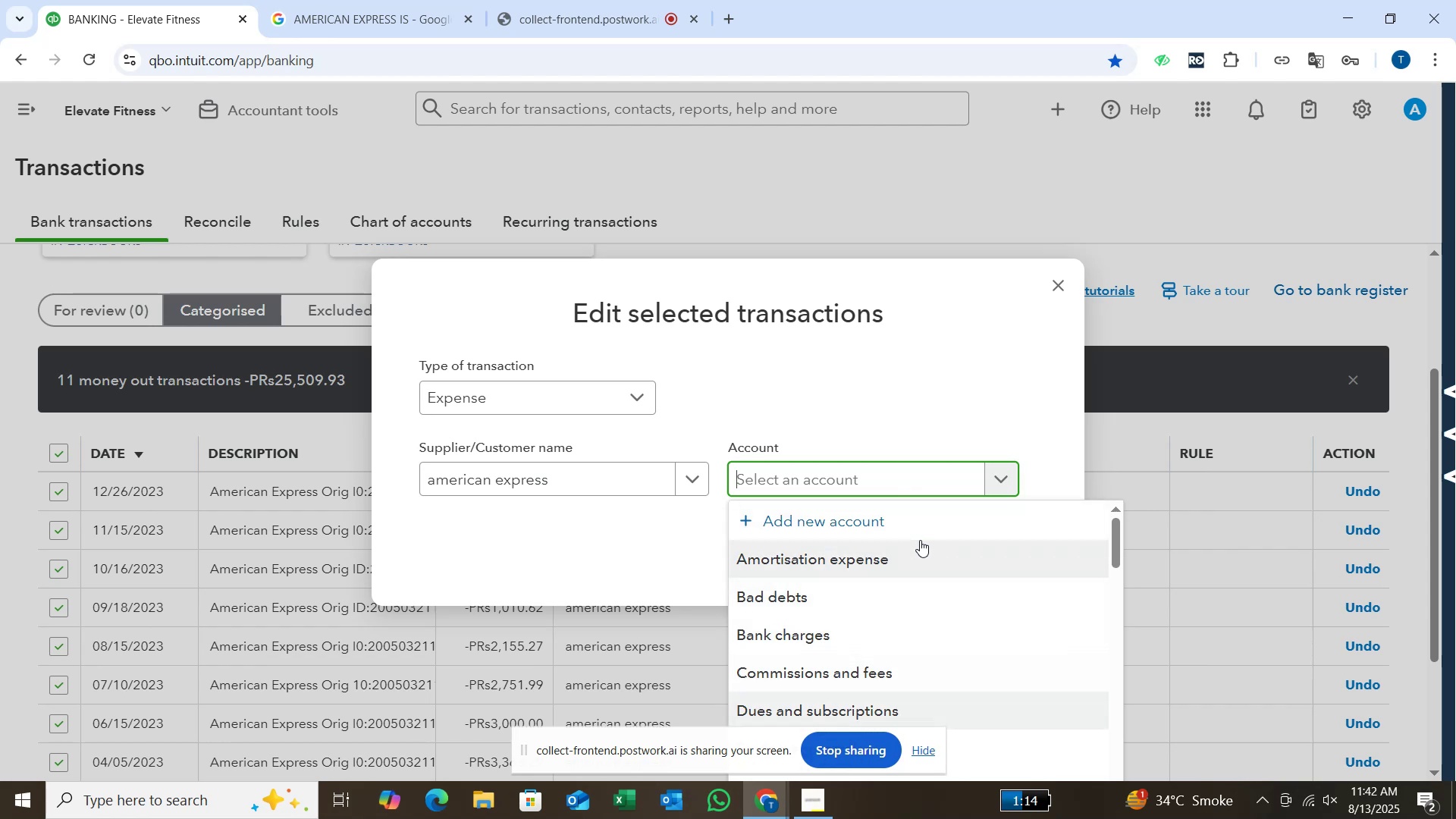 
key(ArrowDown)
 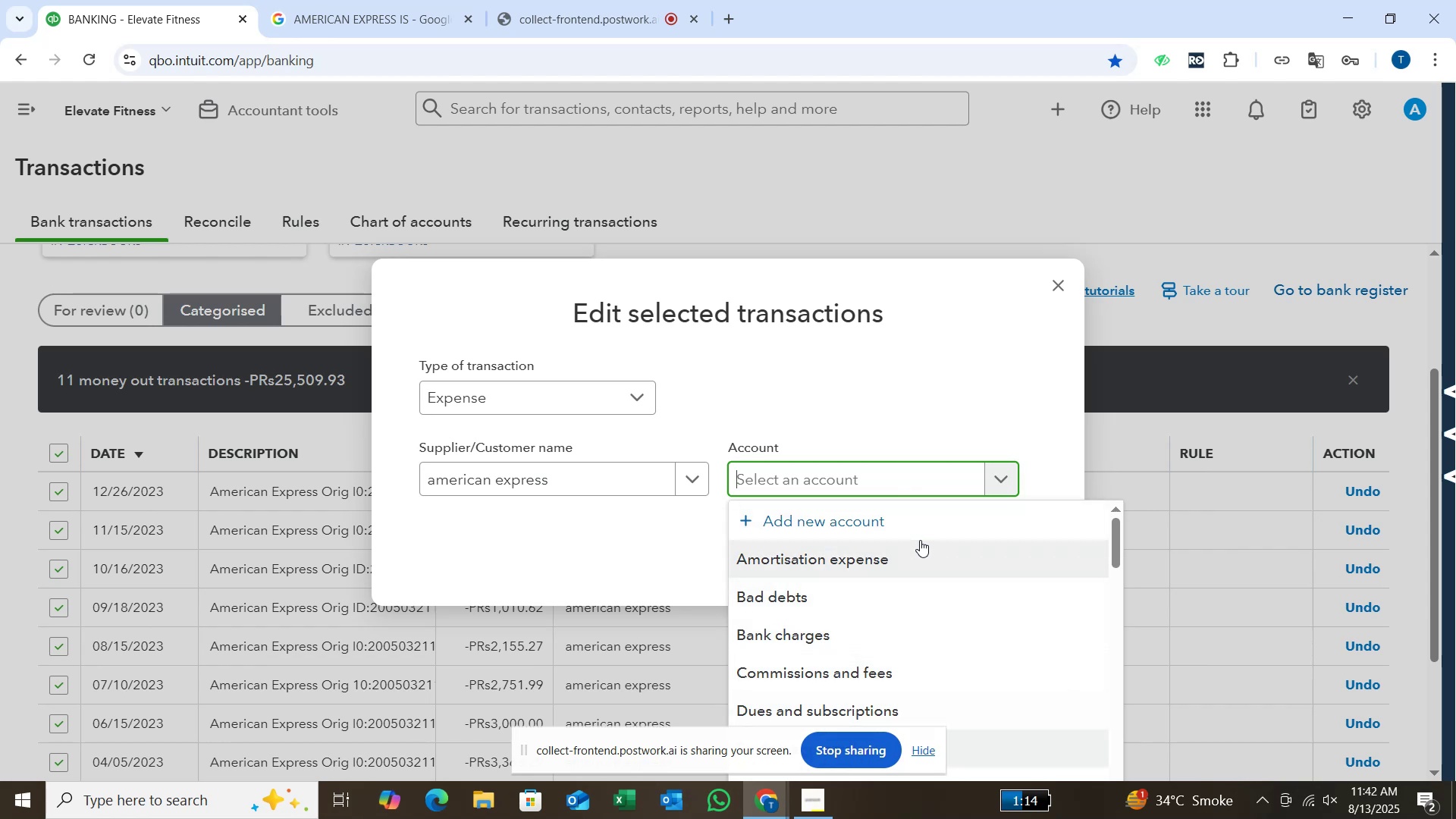 
key(ArrowDown)
 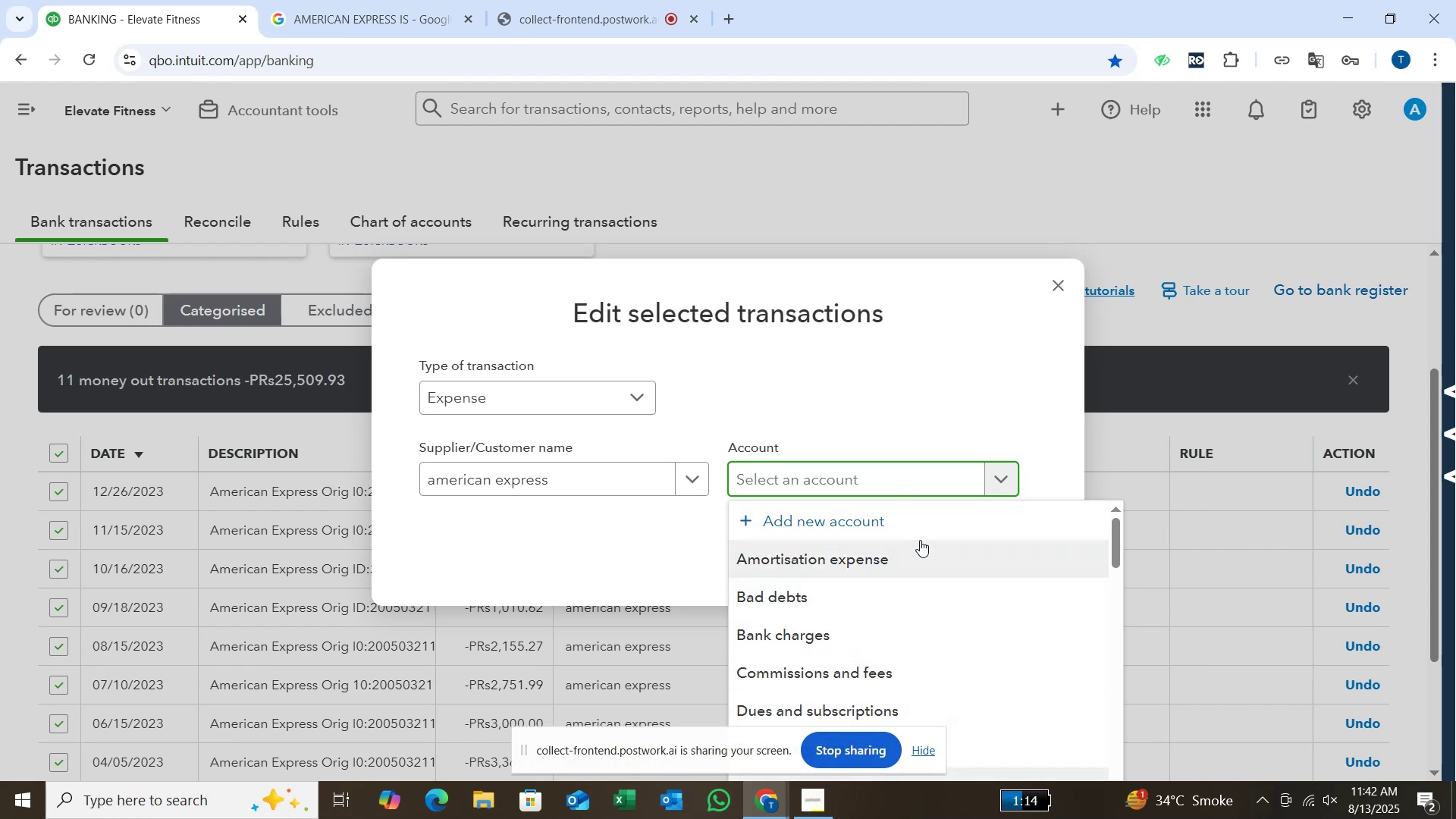 
key(ArrowDown)
 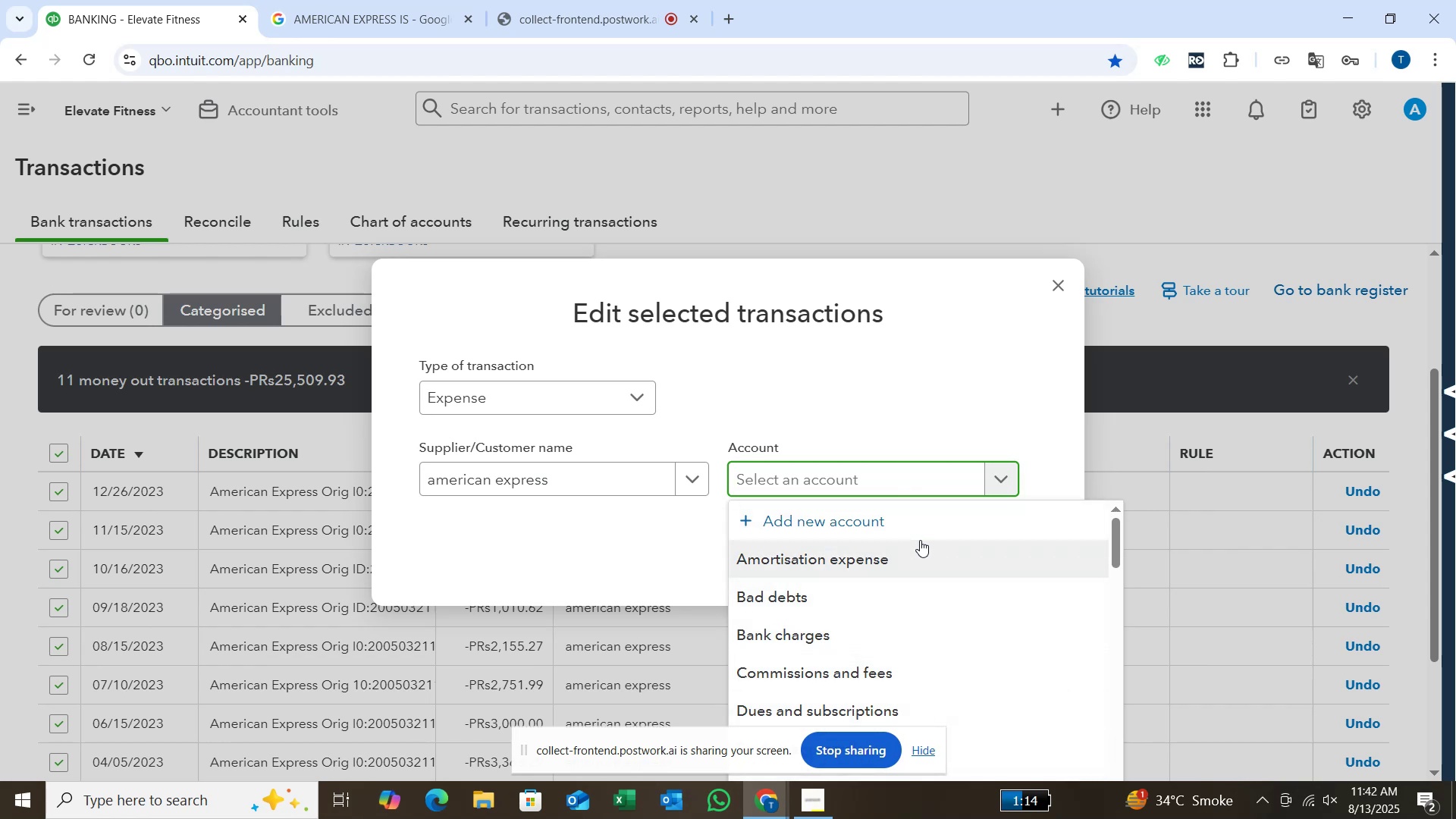 
key(ArrowDown)
 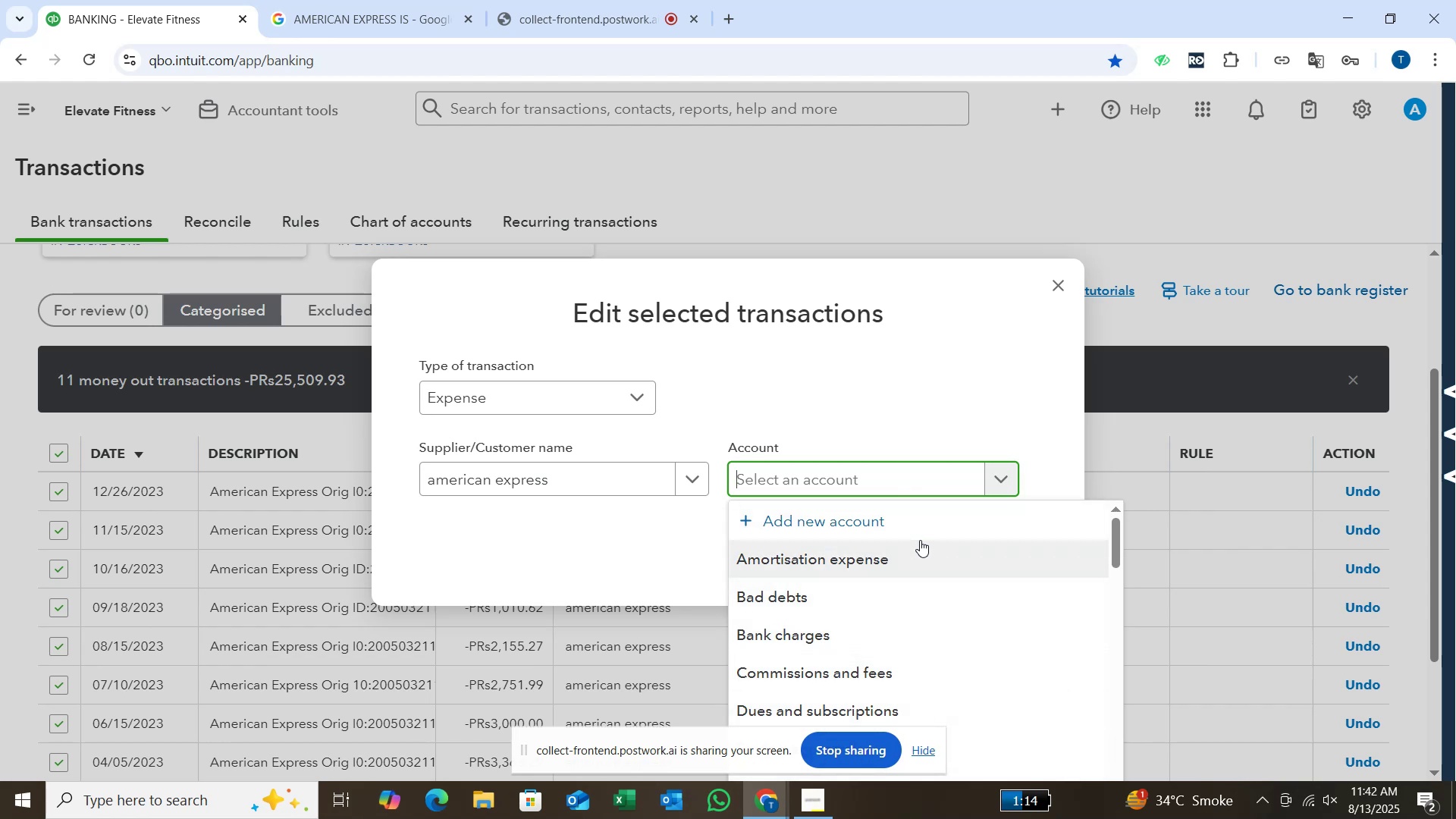 
key(ArrowDown)
 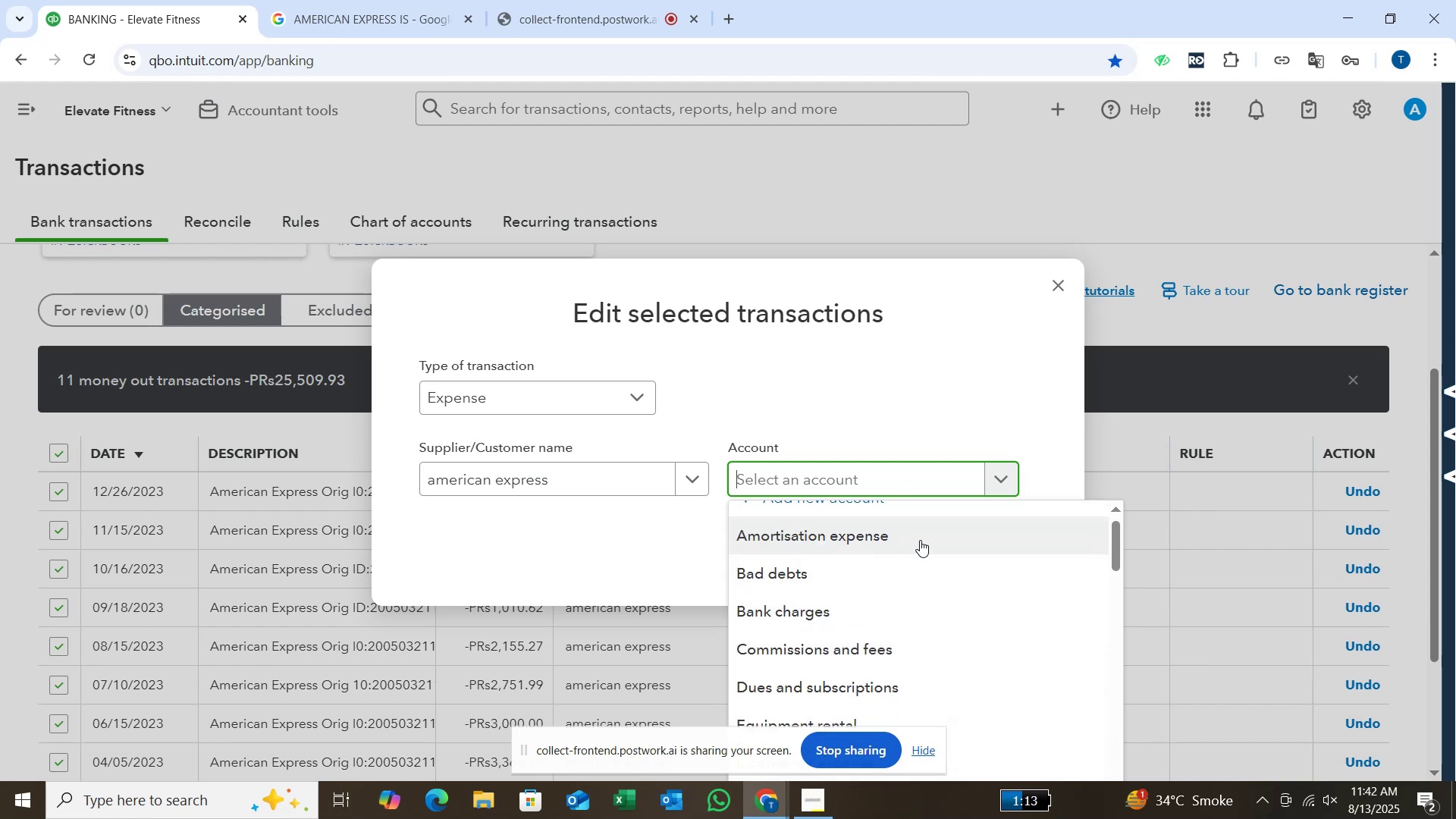 
key(ArrowDown)
 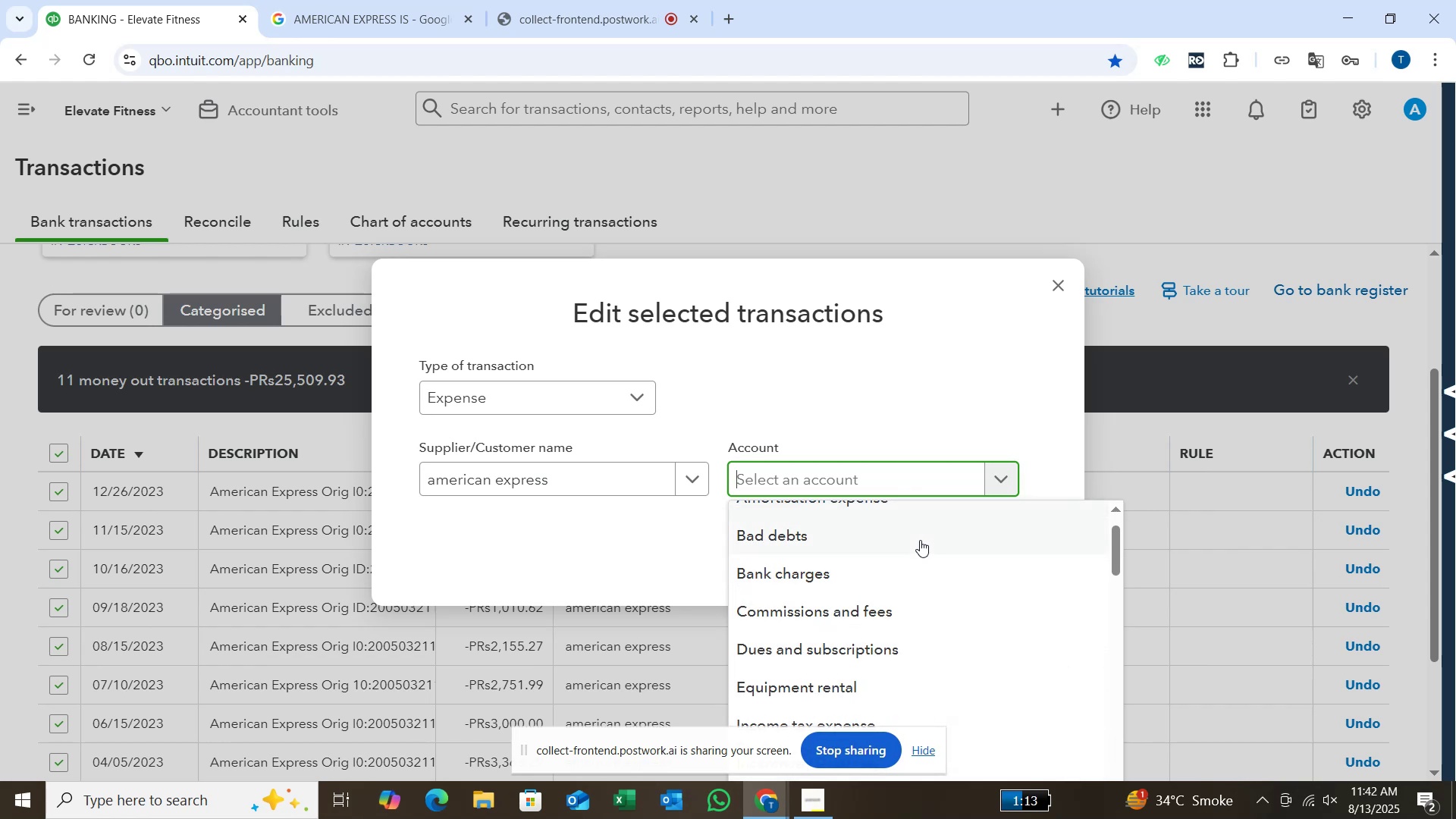 
key(ArrowDown)
 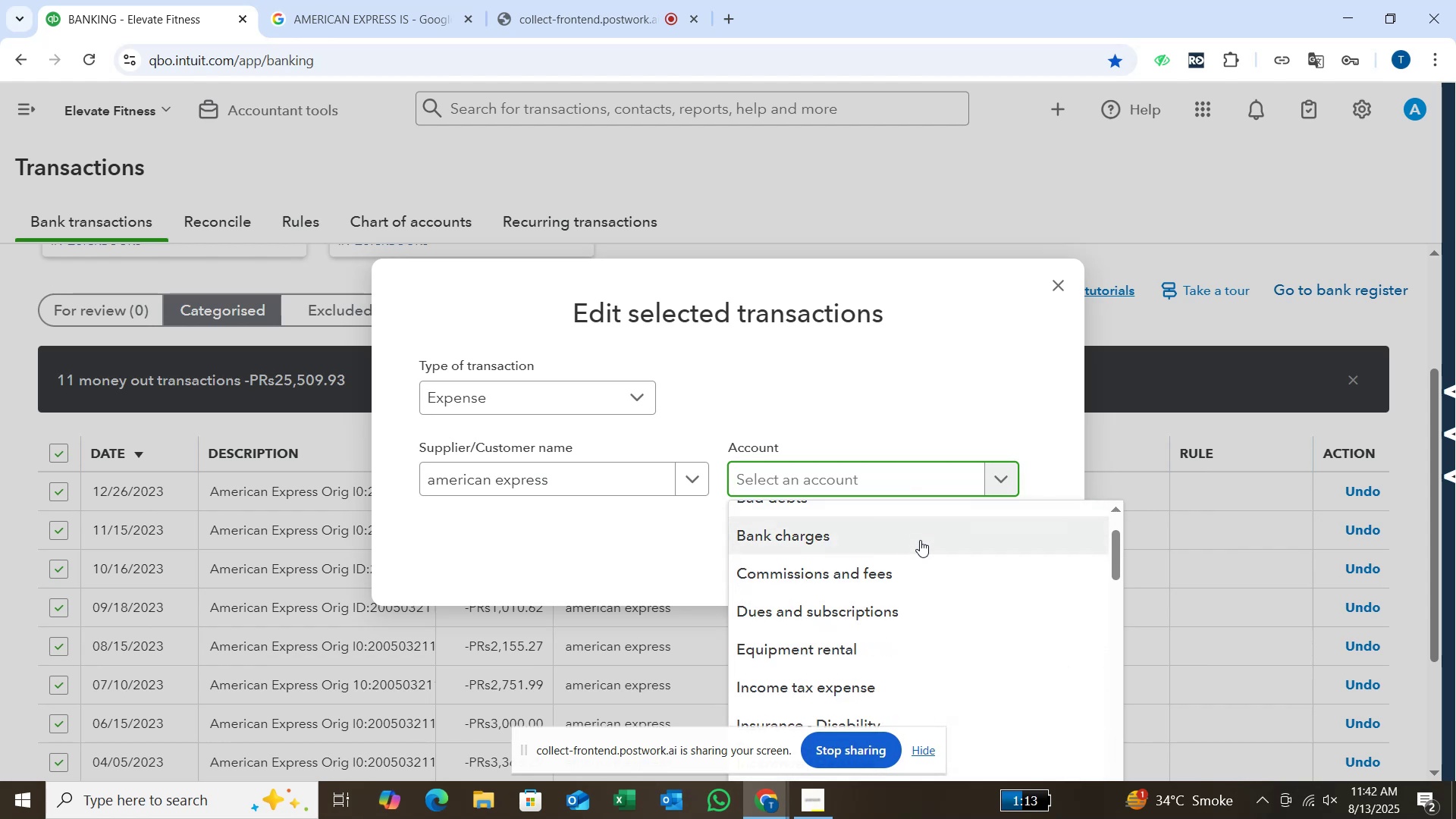 
key(ArrowDown)
 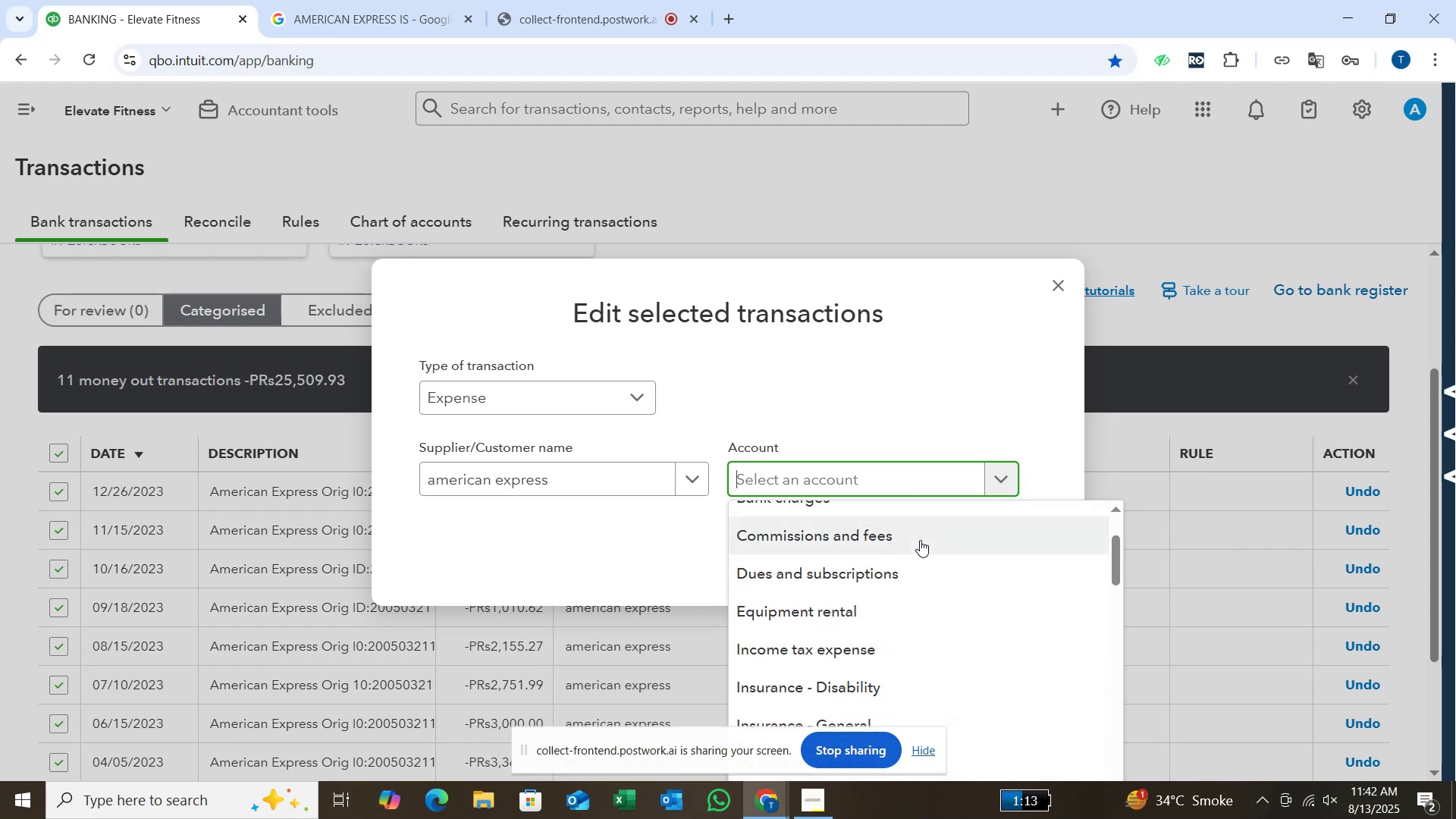 
key(ArrowDown)
 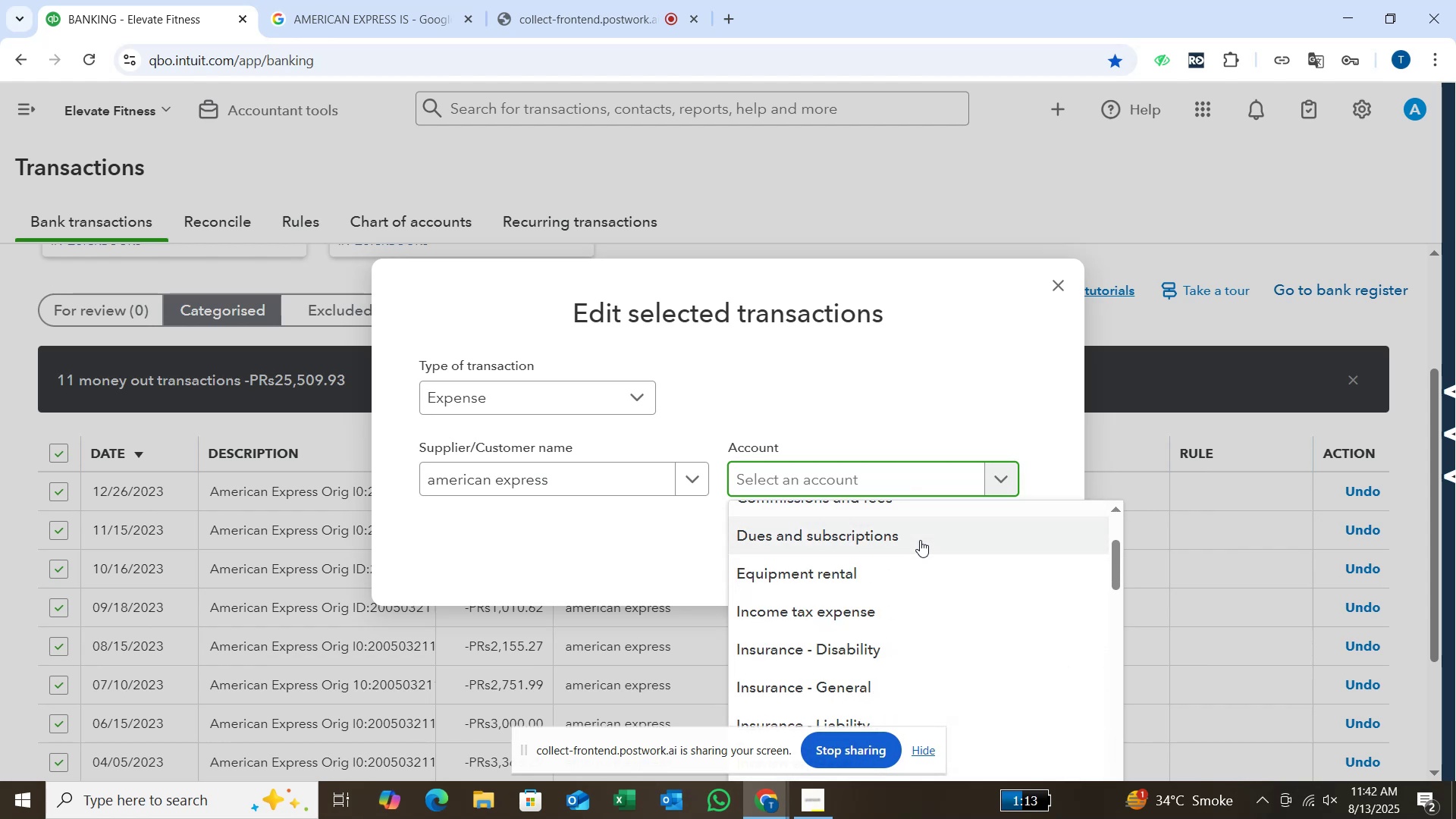 
key(ArrowDown)
 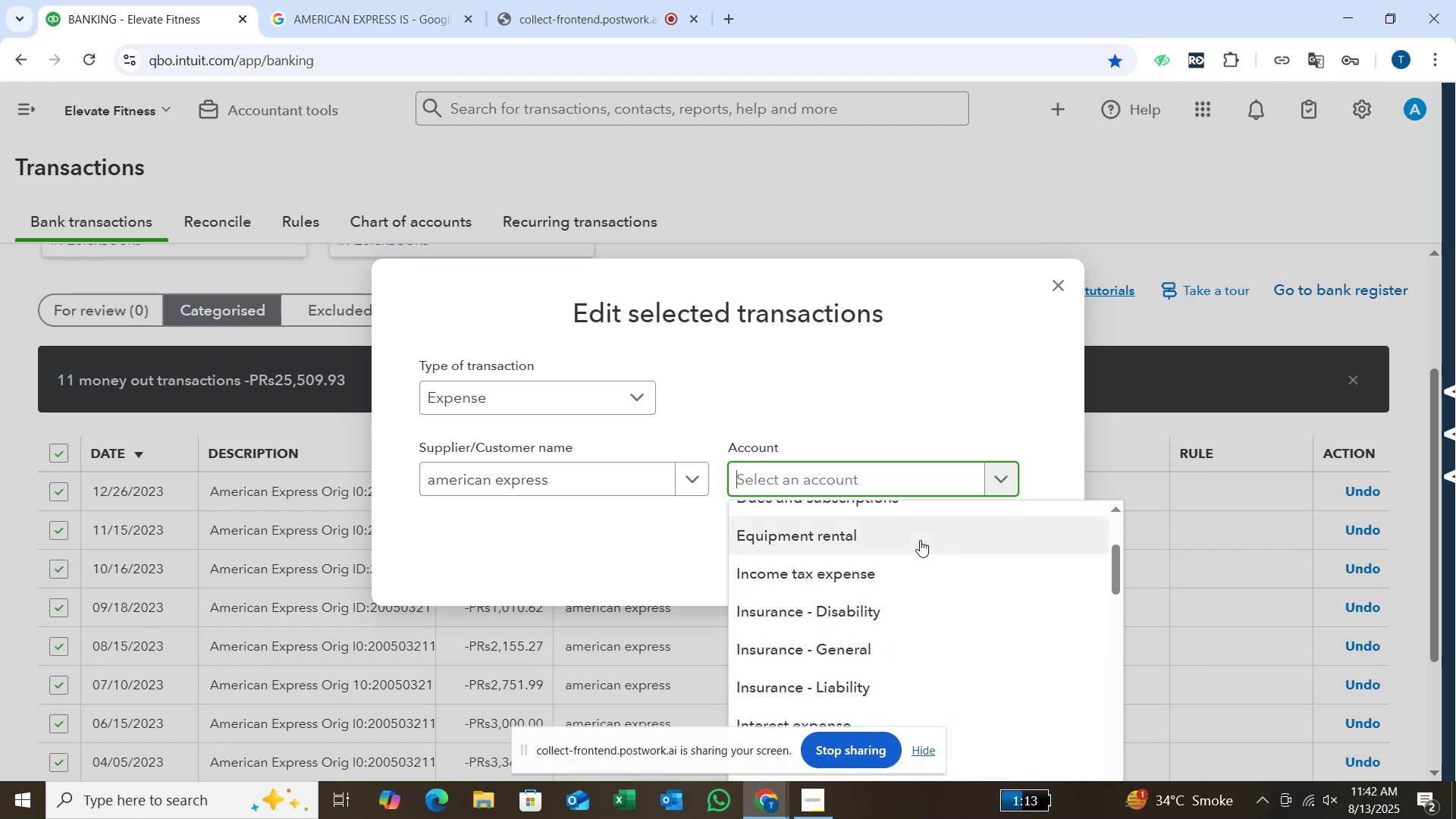 
key(ArrowDown)
 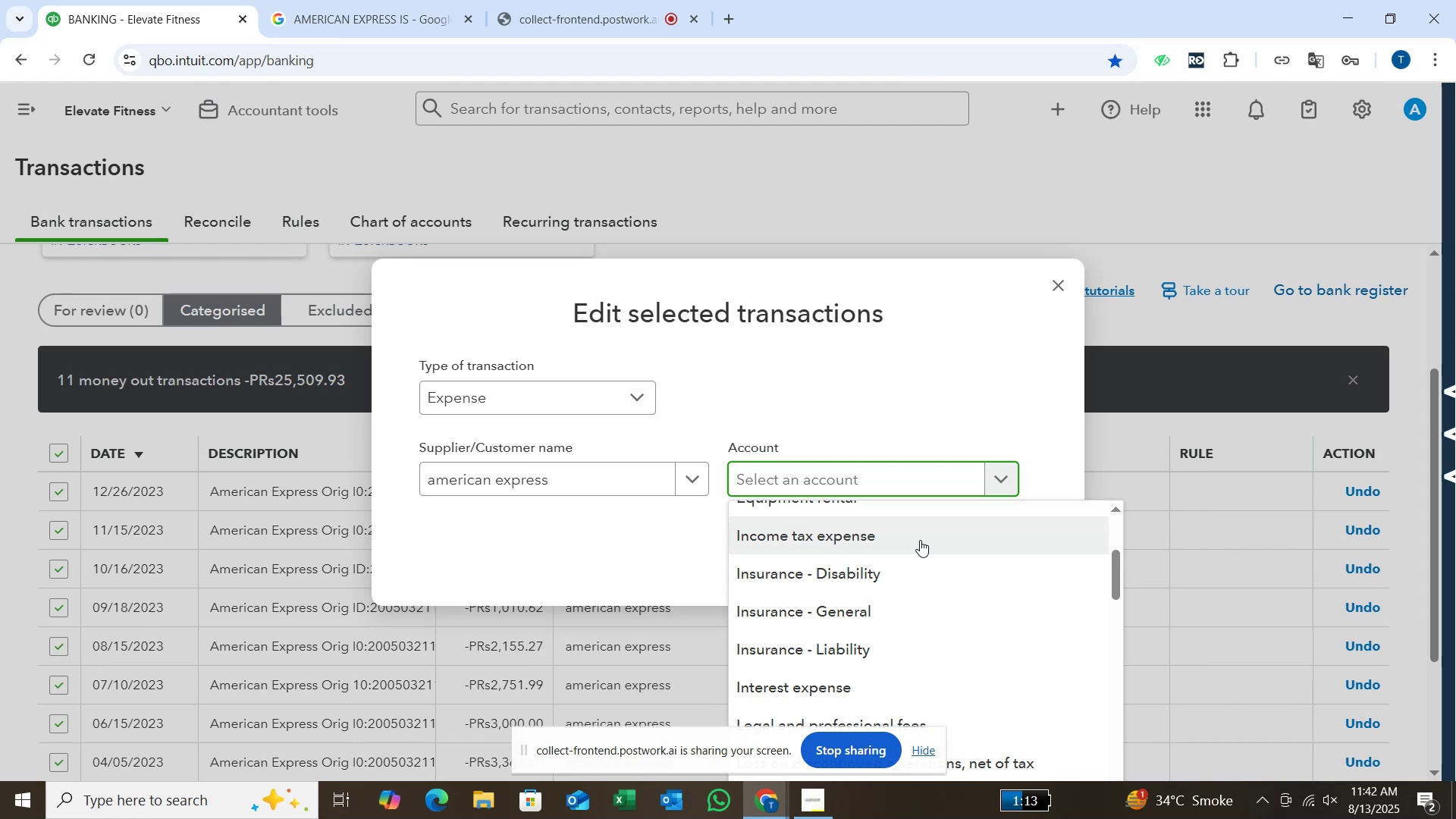 
key(ArrowDown)
 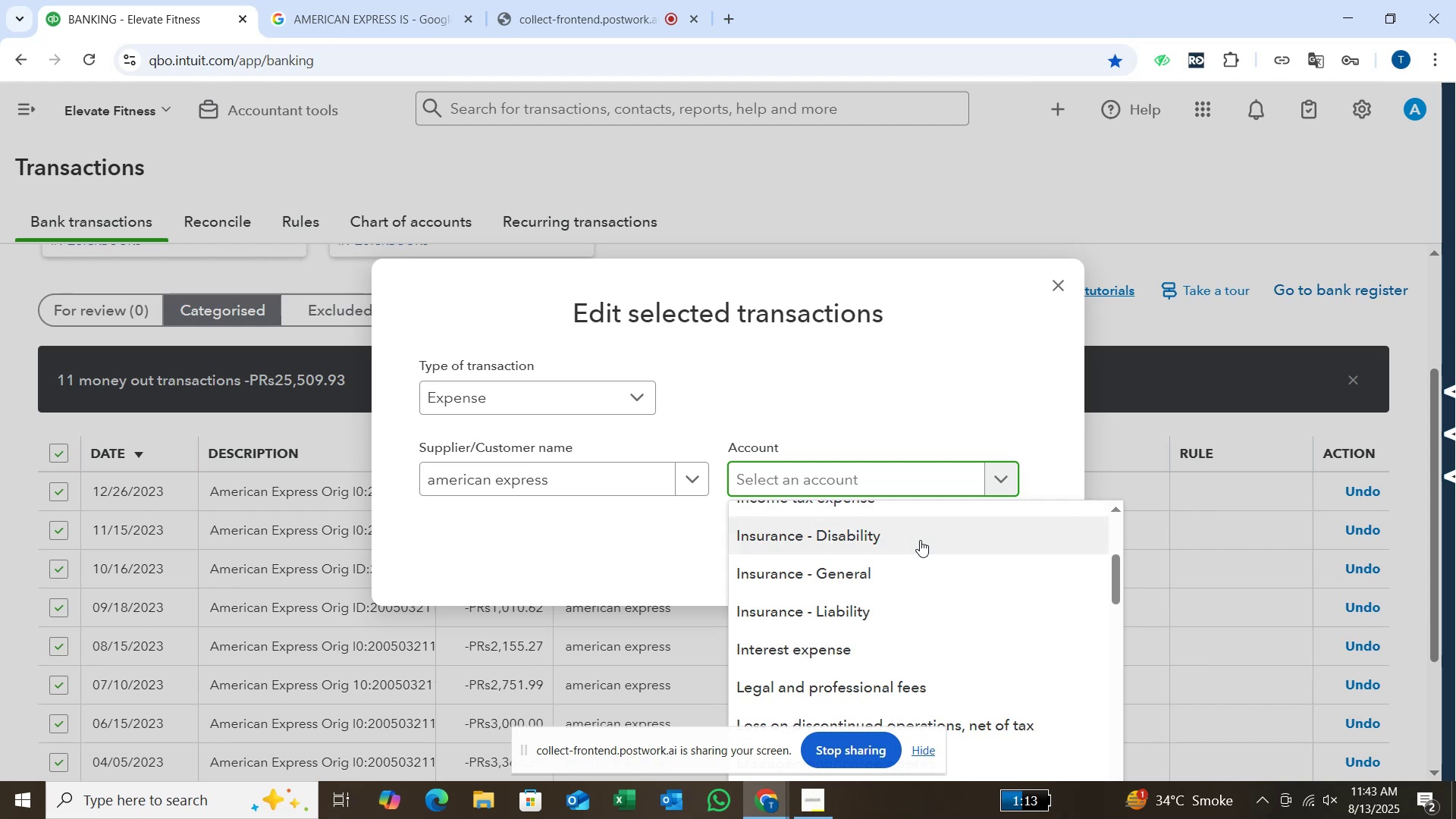 
key(ArrowDown)
 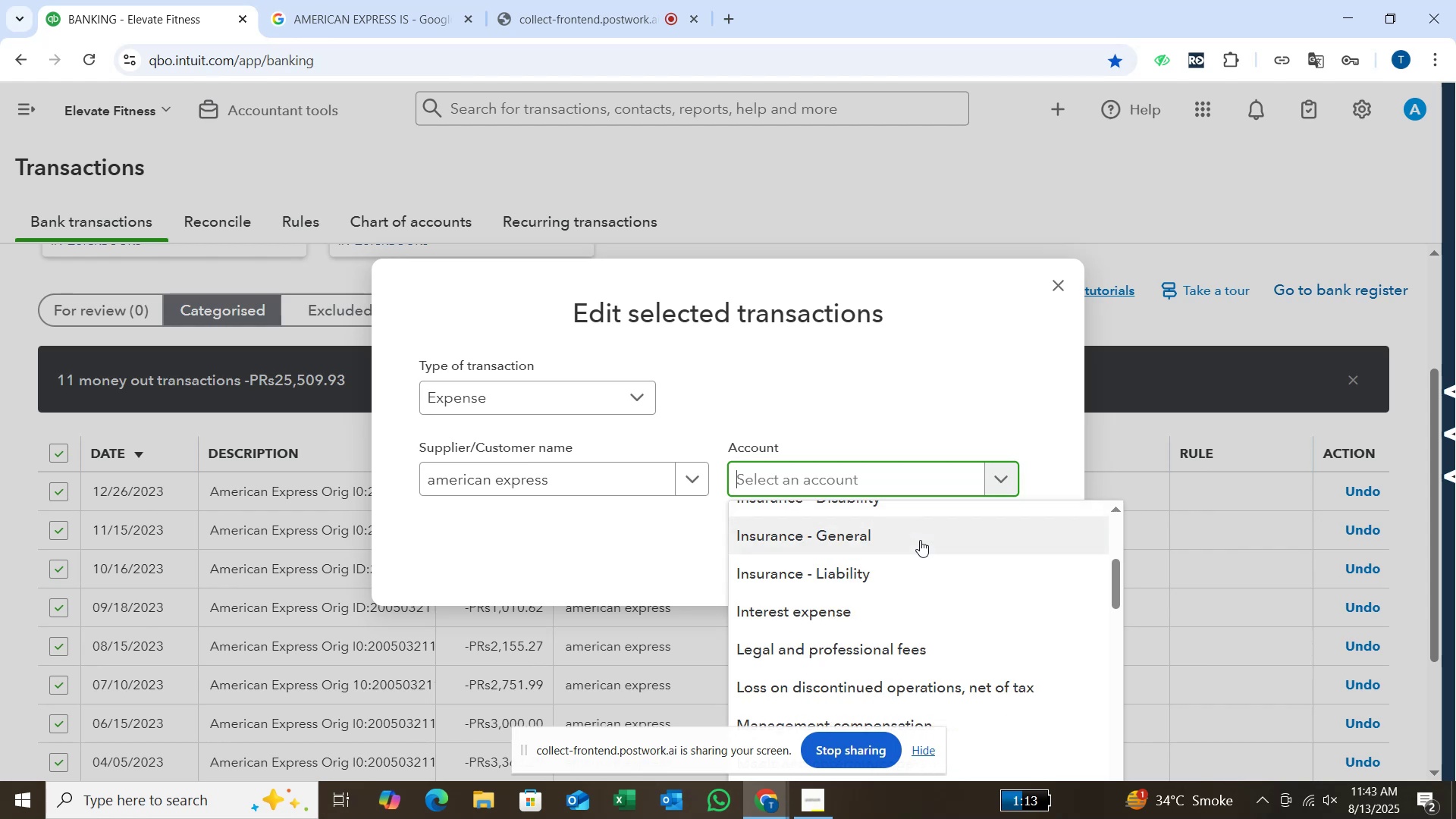 
key(ArrowDown)
 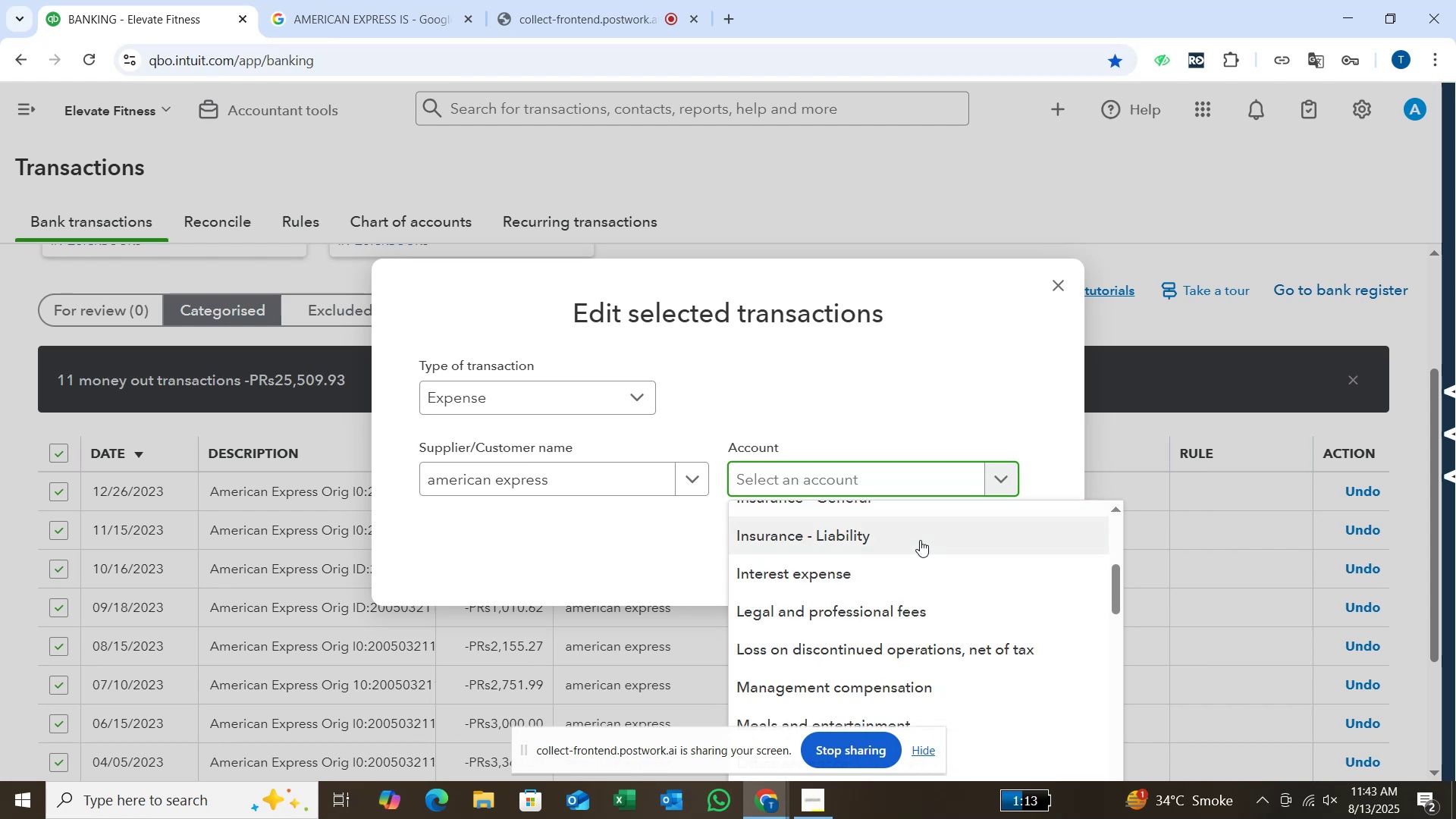 
key(ArrowDown)
 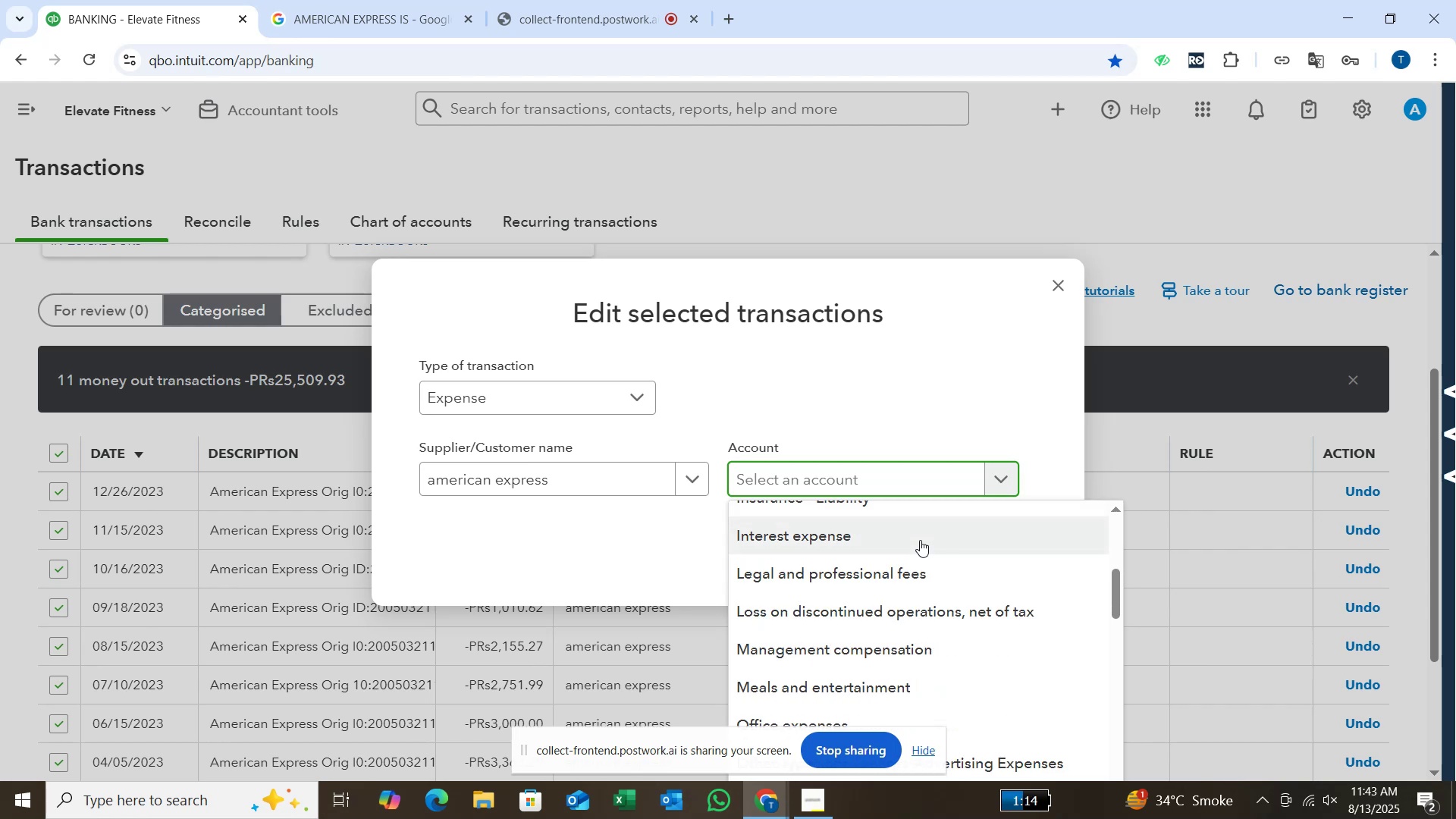 
key(ArrowUp)
 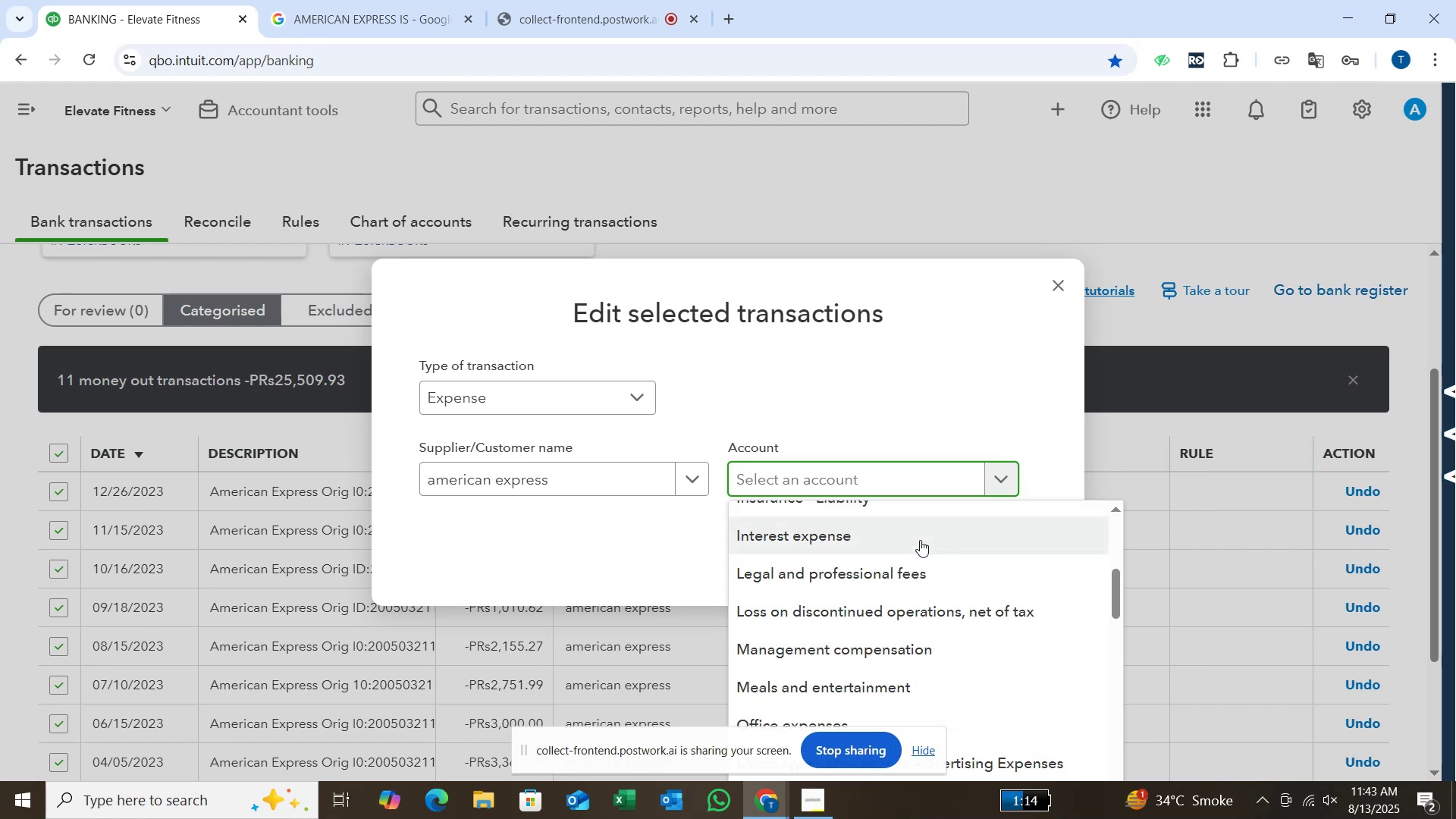 
key(ArrowDown)
 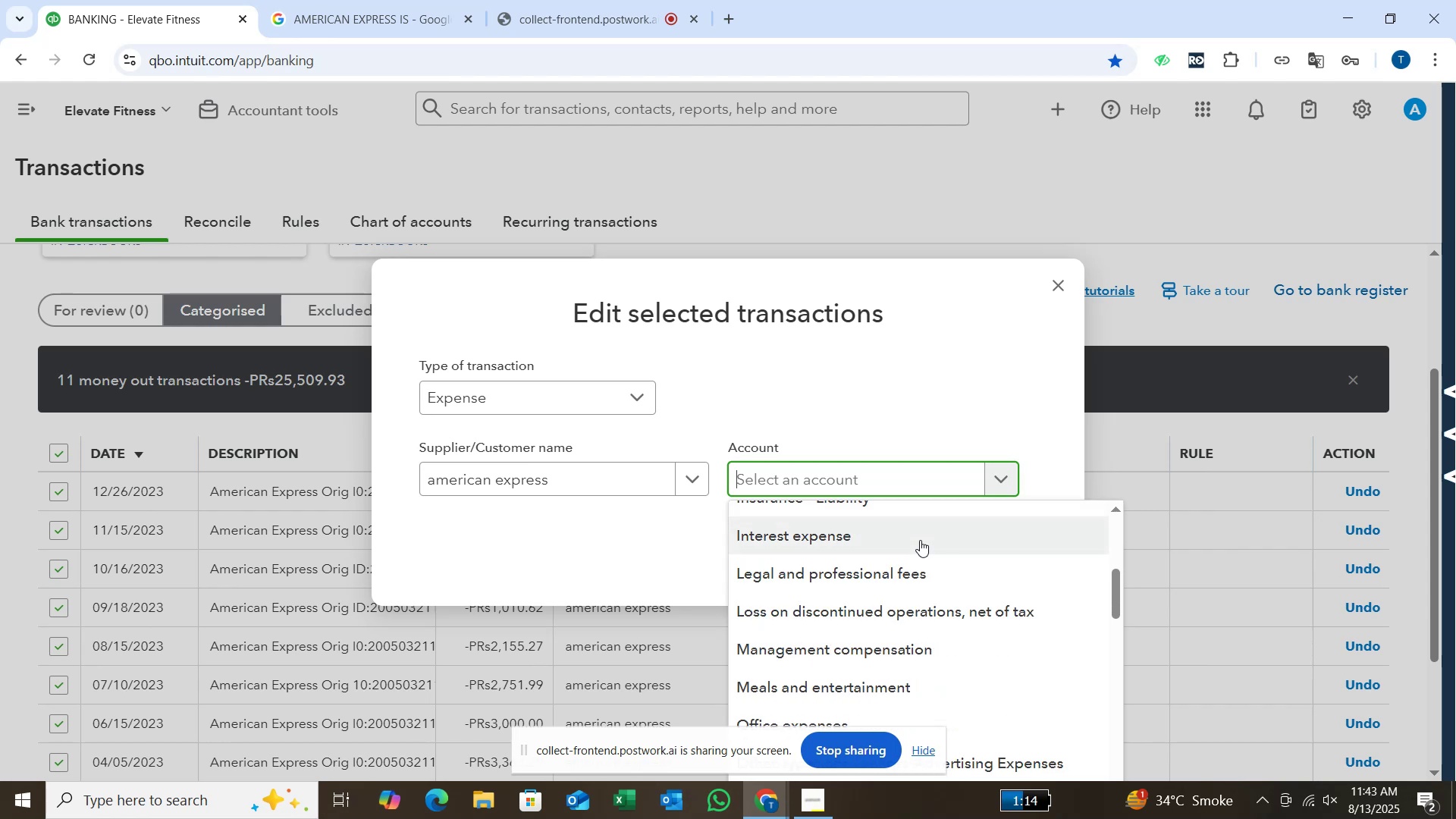 
key(ArrowDown)
 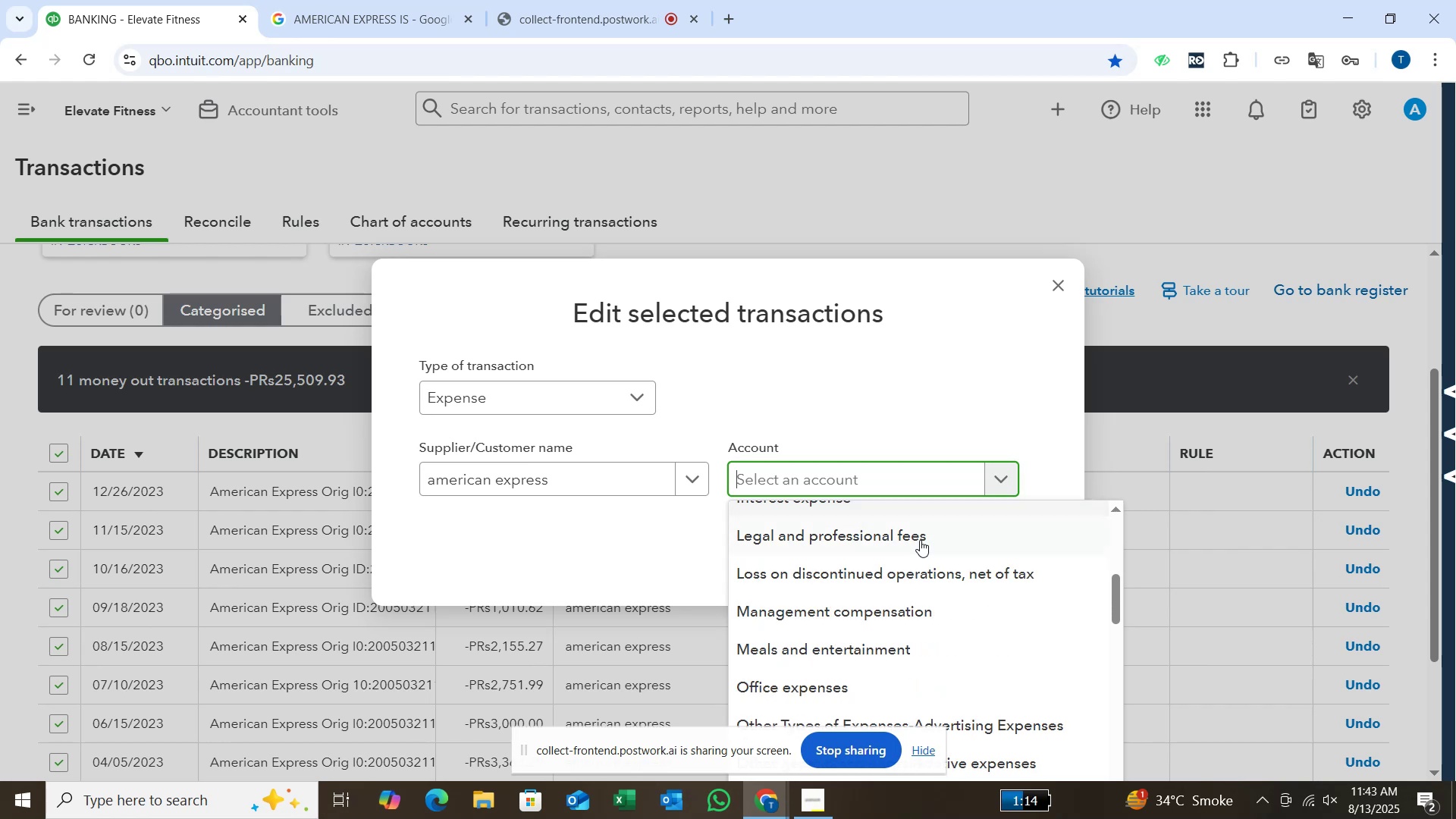 
key(ArrowDown)
 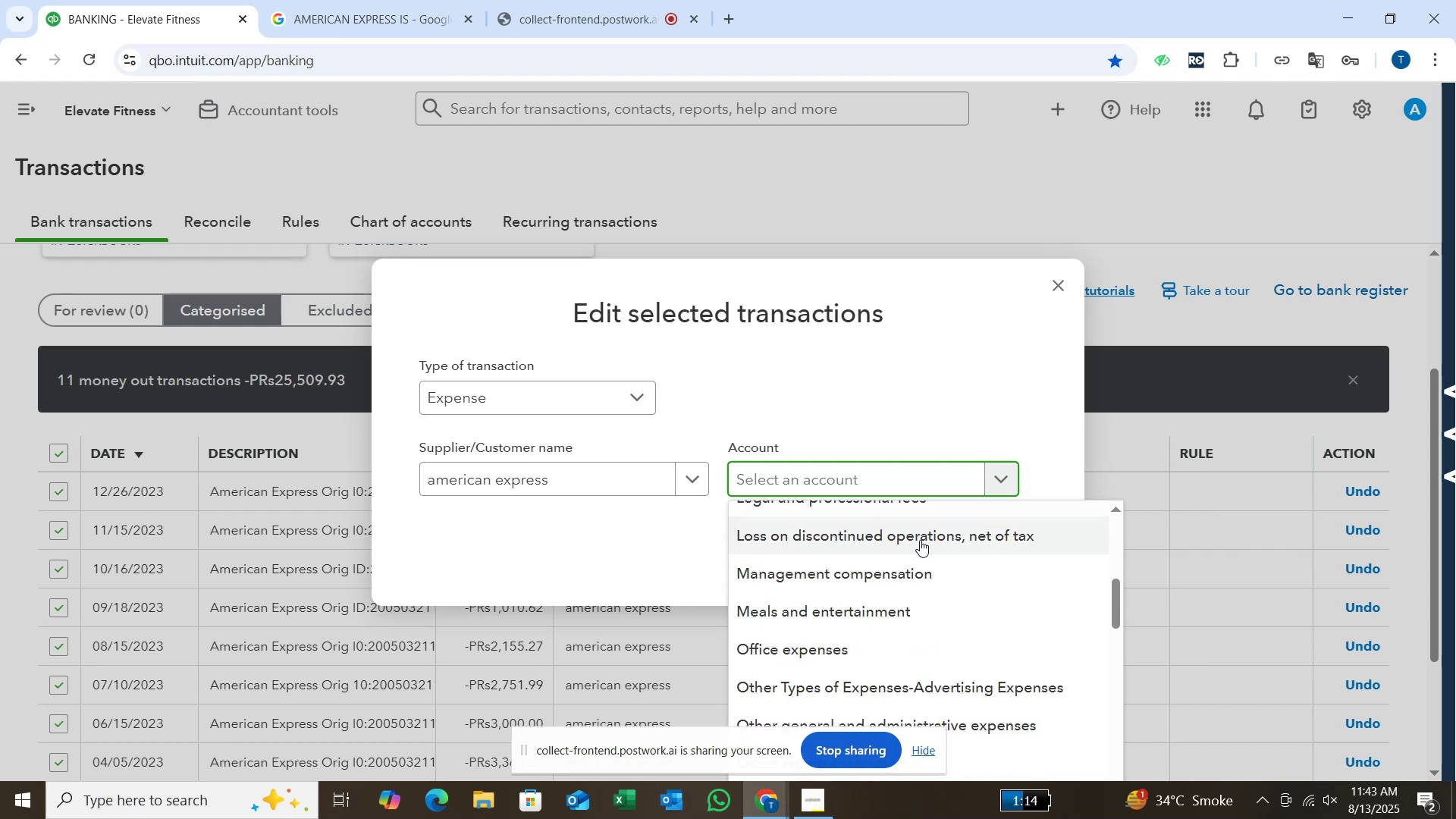 
key(ArrowDown)
 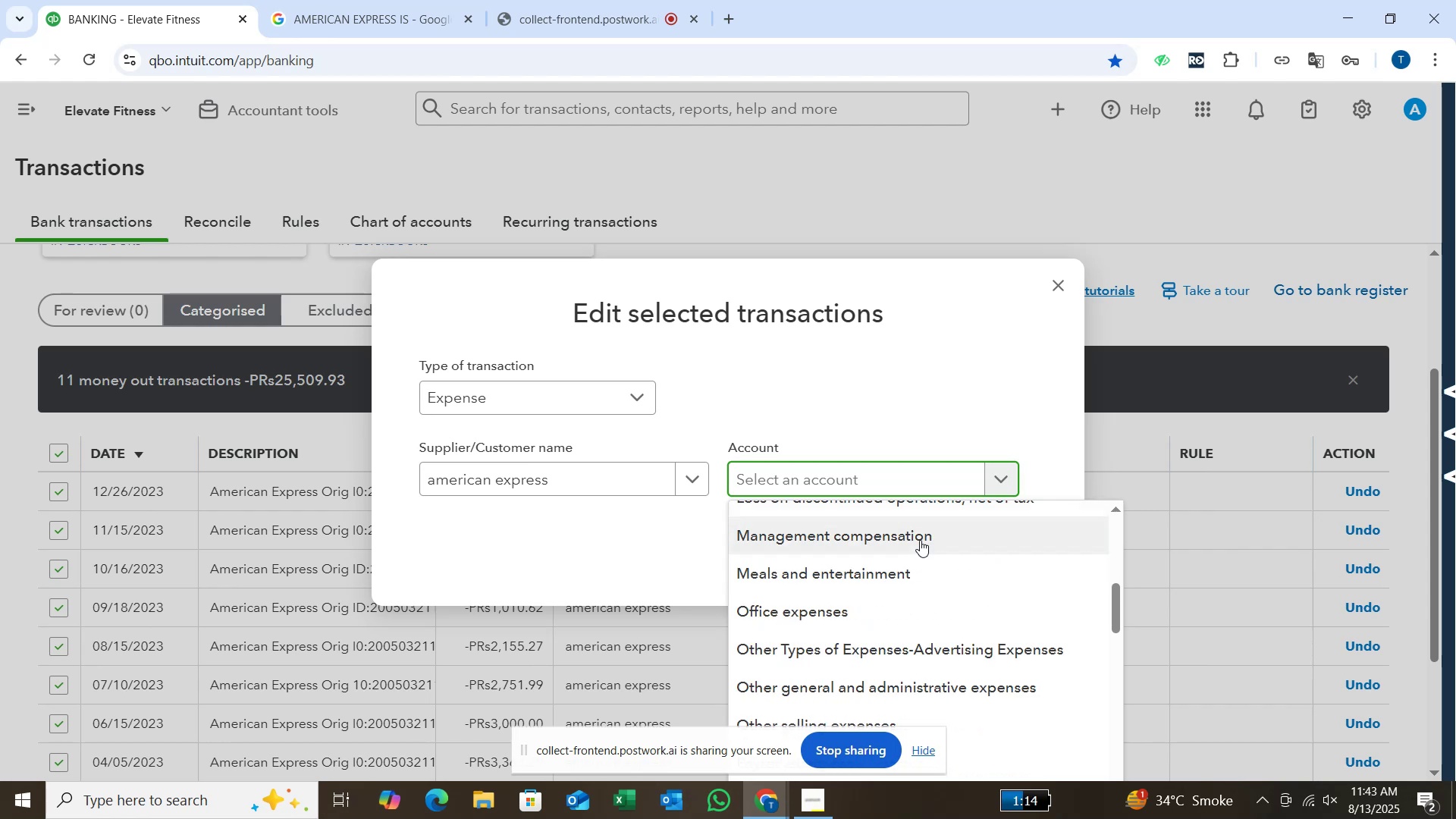 
key(ArrowDown)
 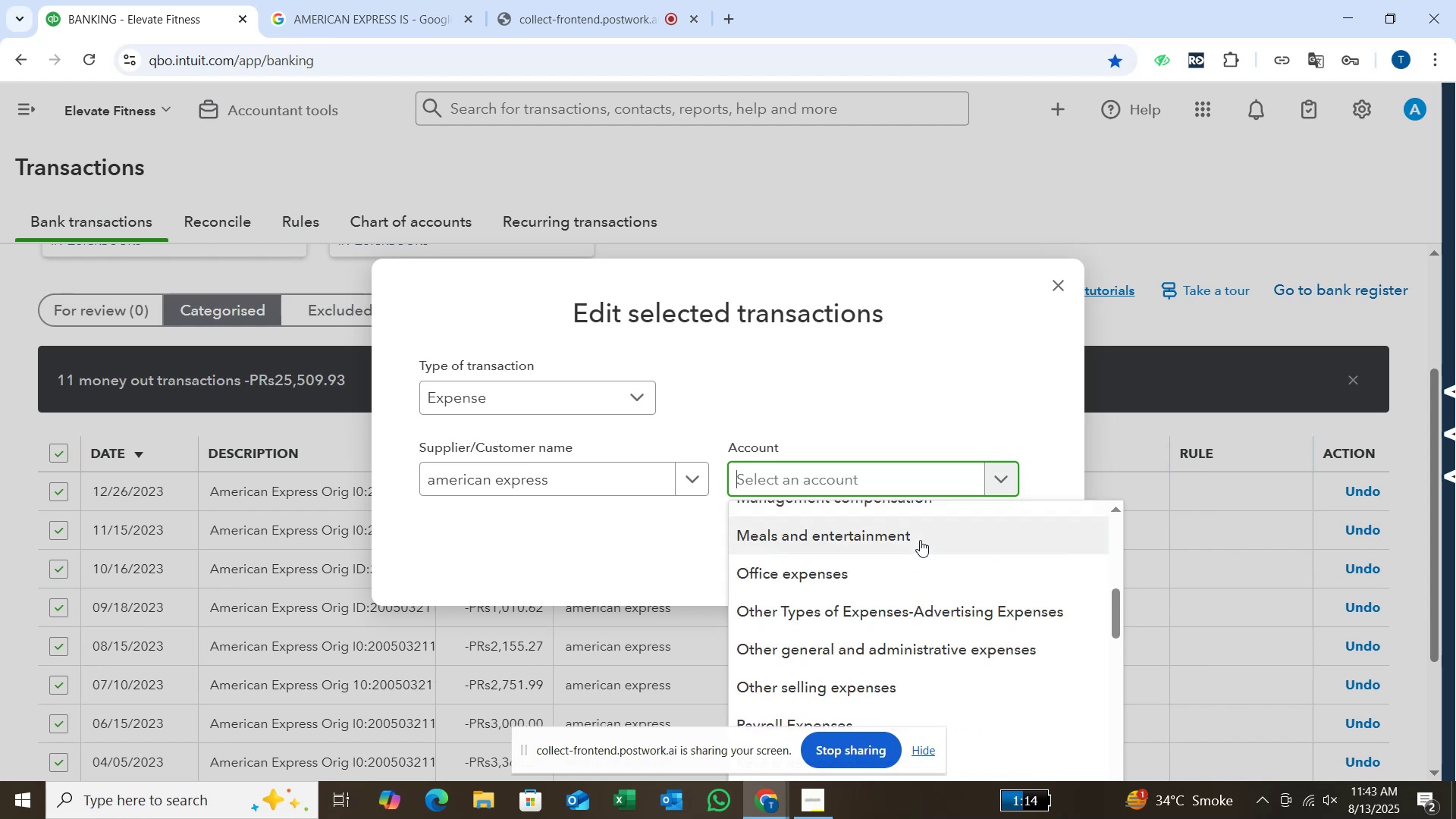 
key(ArrowDown)
 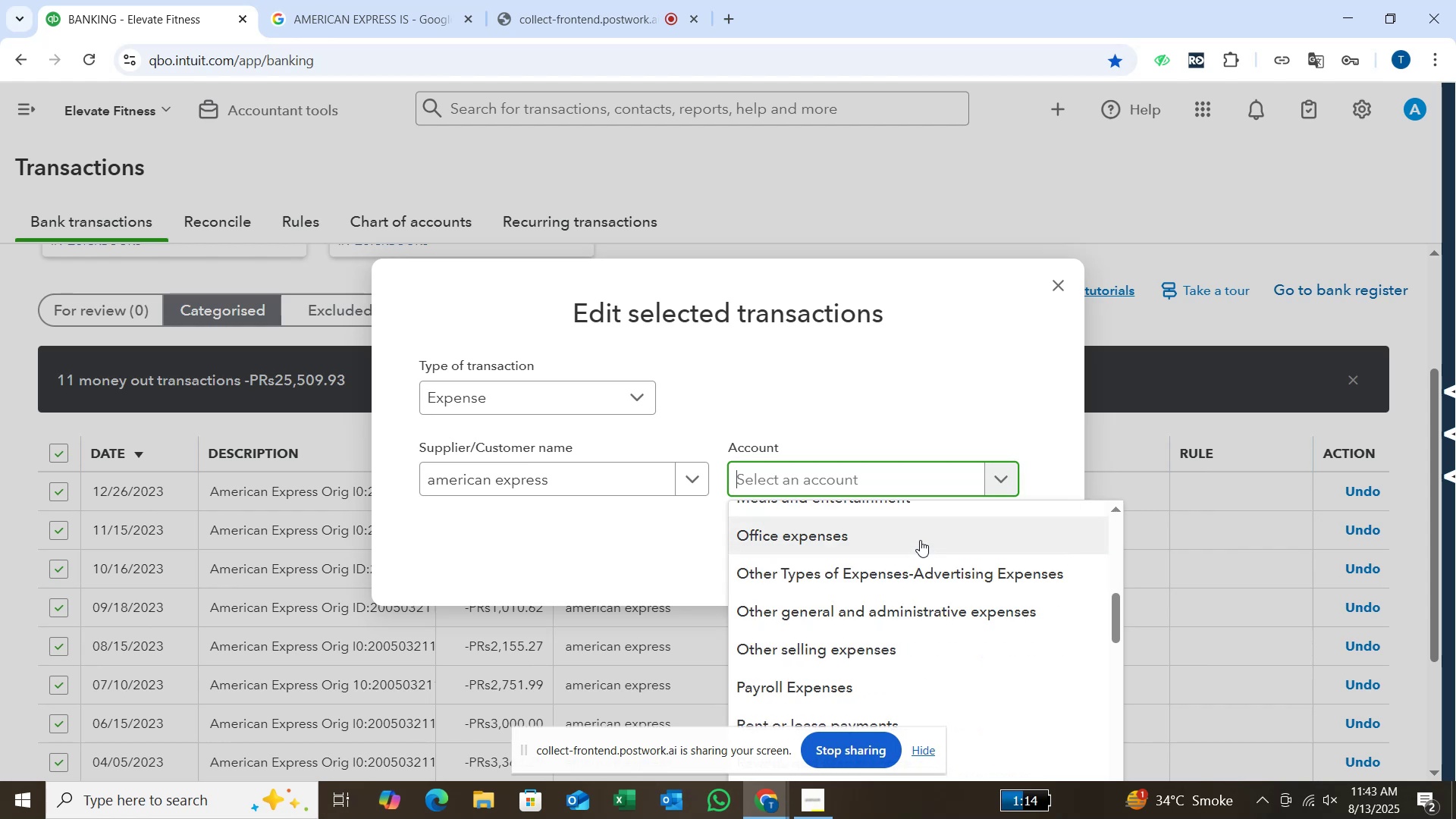 
key(ArrowDown)
 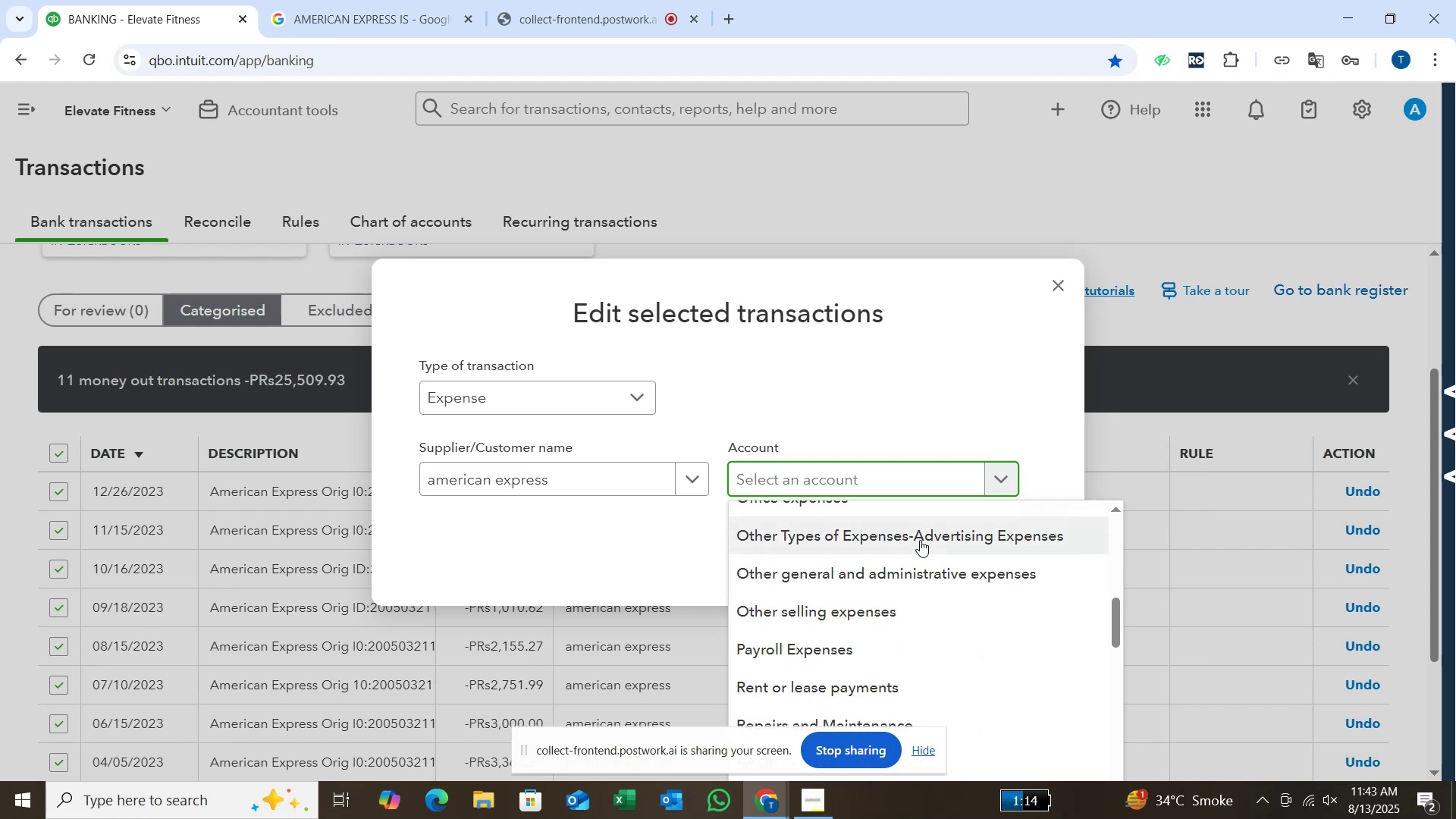 
key(ArrowDown)
 